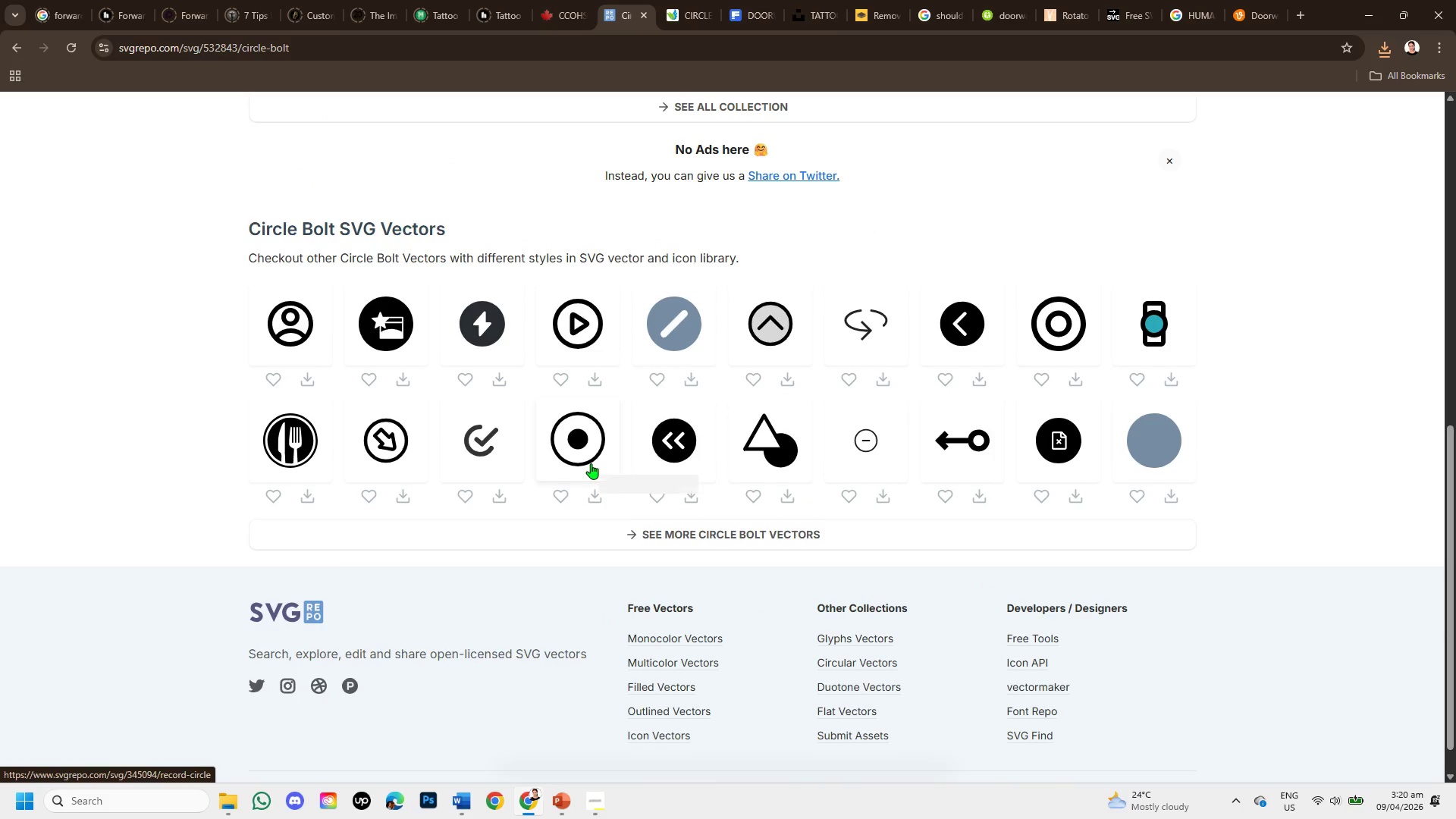 
scroll: coordinate [591, 478], scroll_direction: up, amount: 6.0
 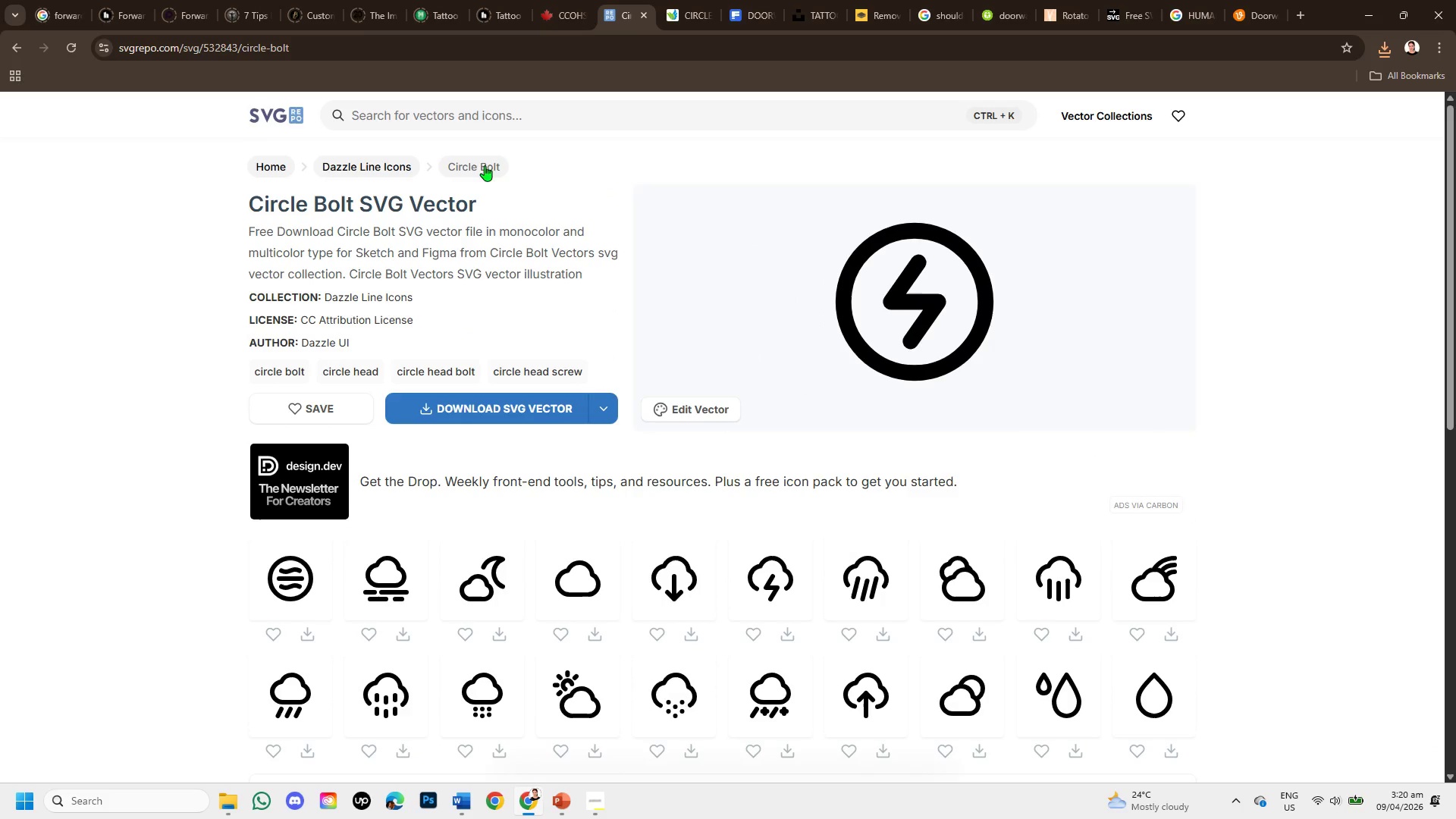 
left_click([479, 108])
 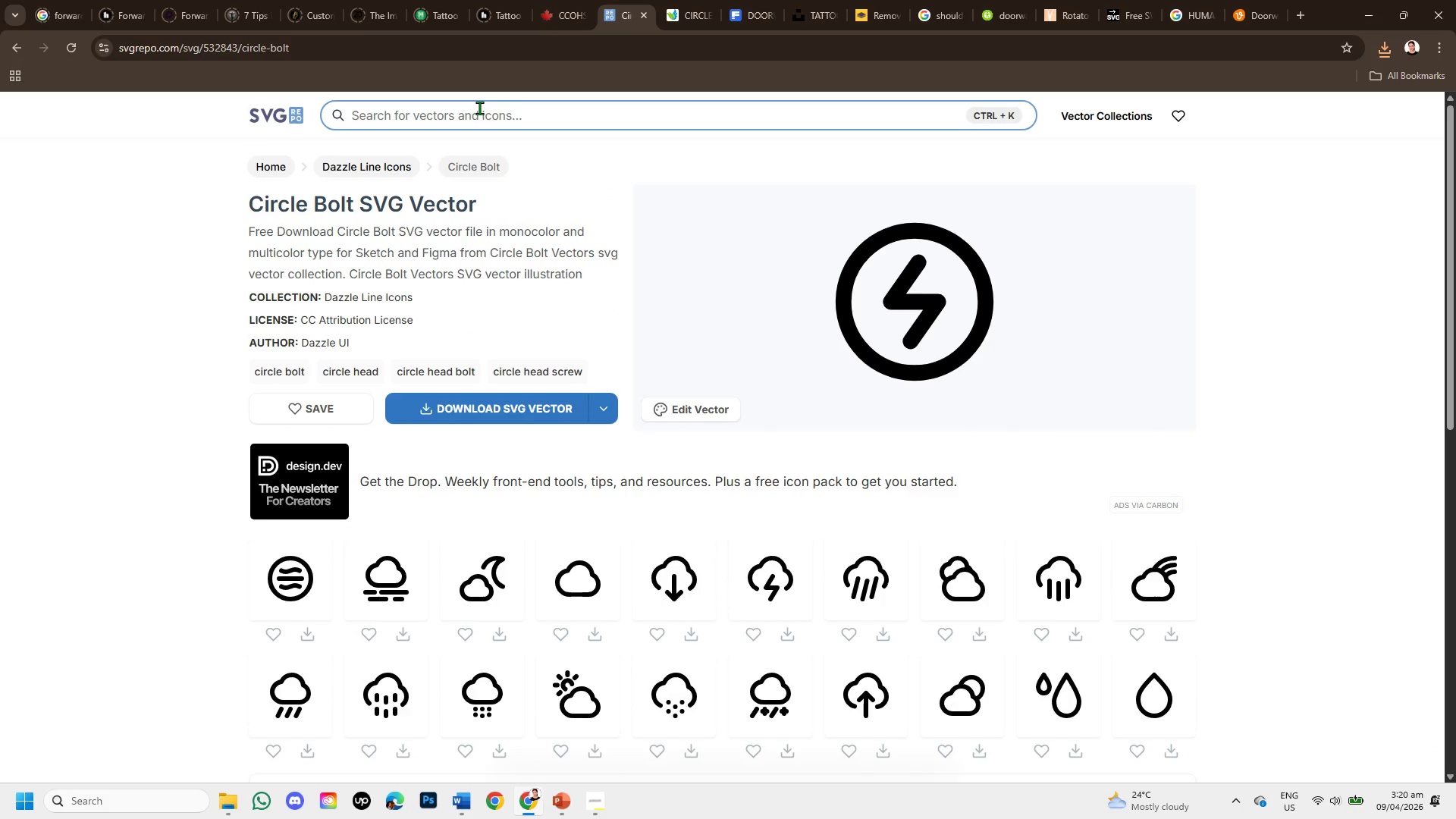 
type(reset)
 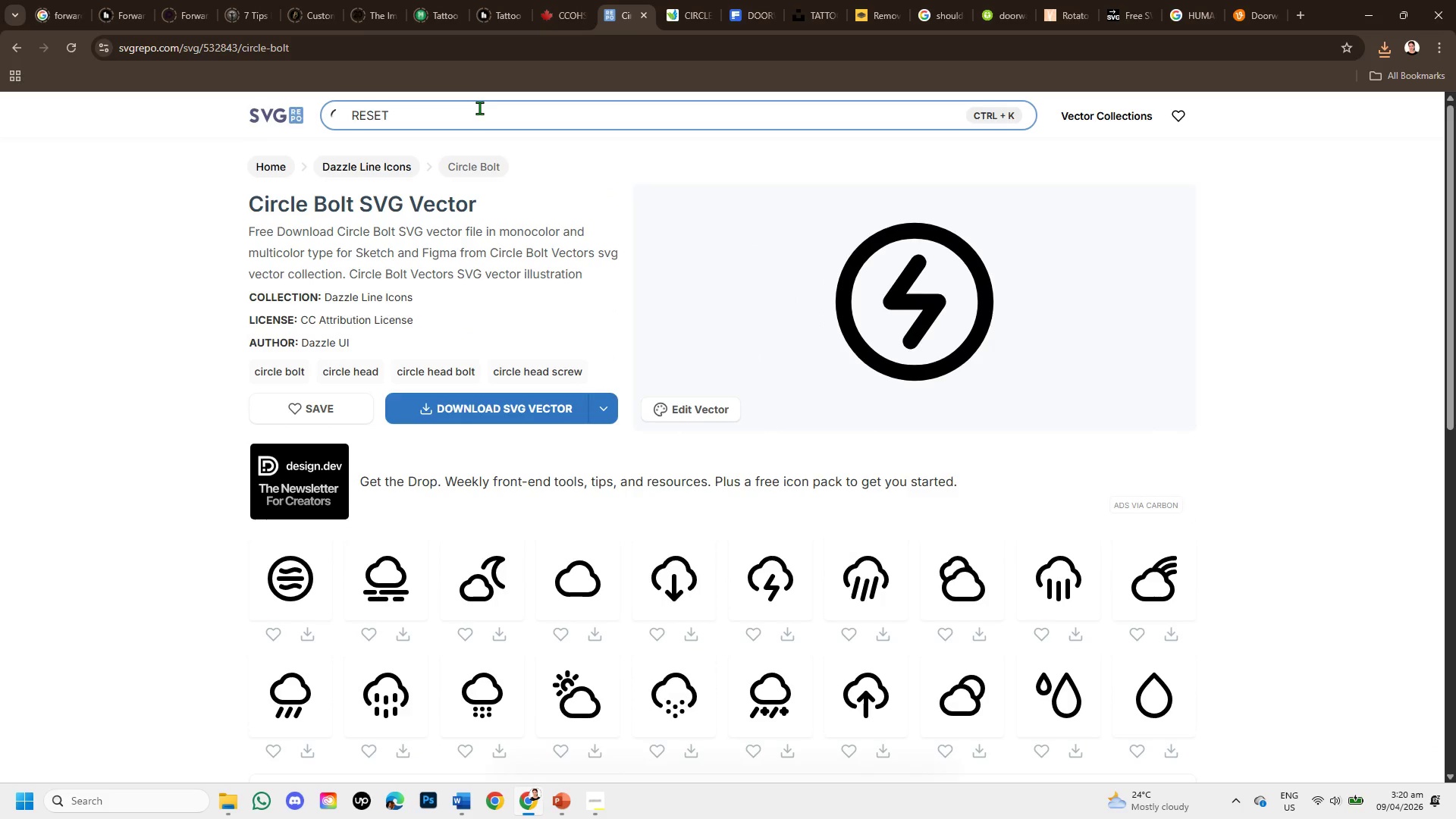 
key(Enter)
 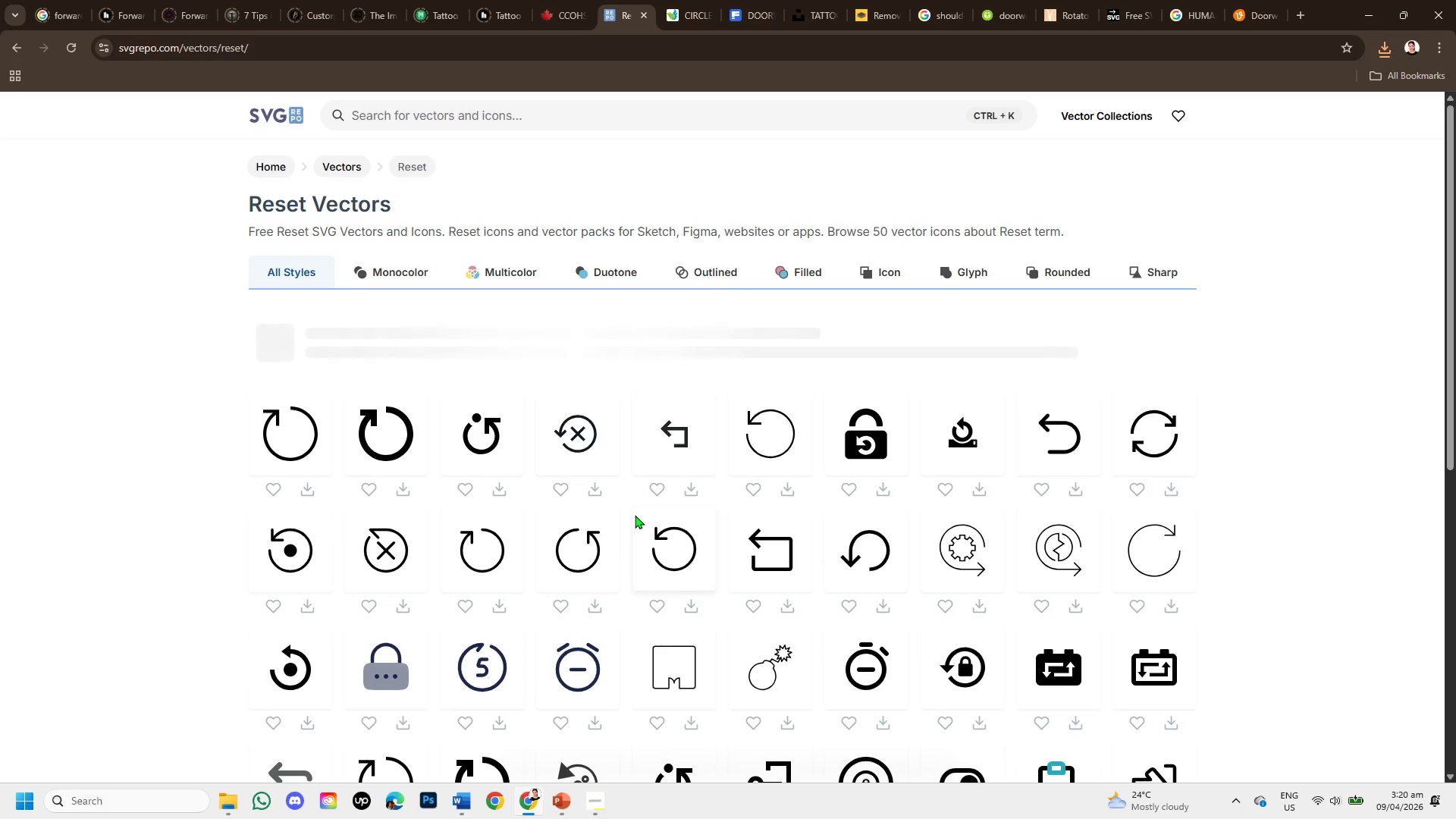 
wait(7.71)
 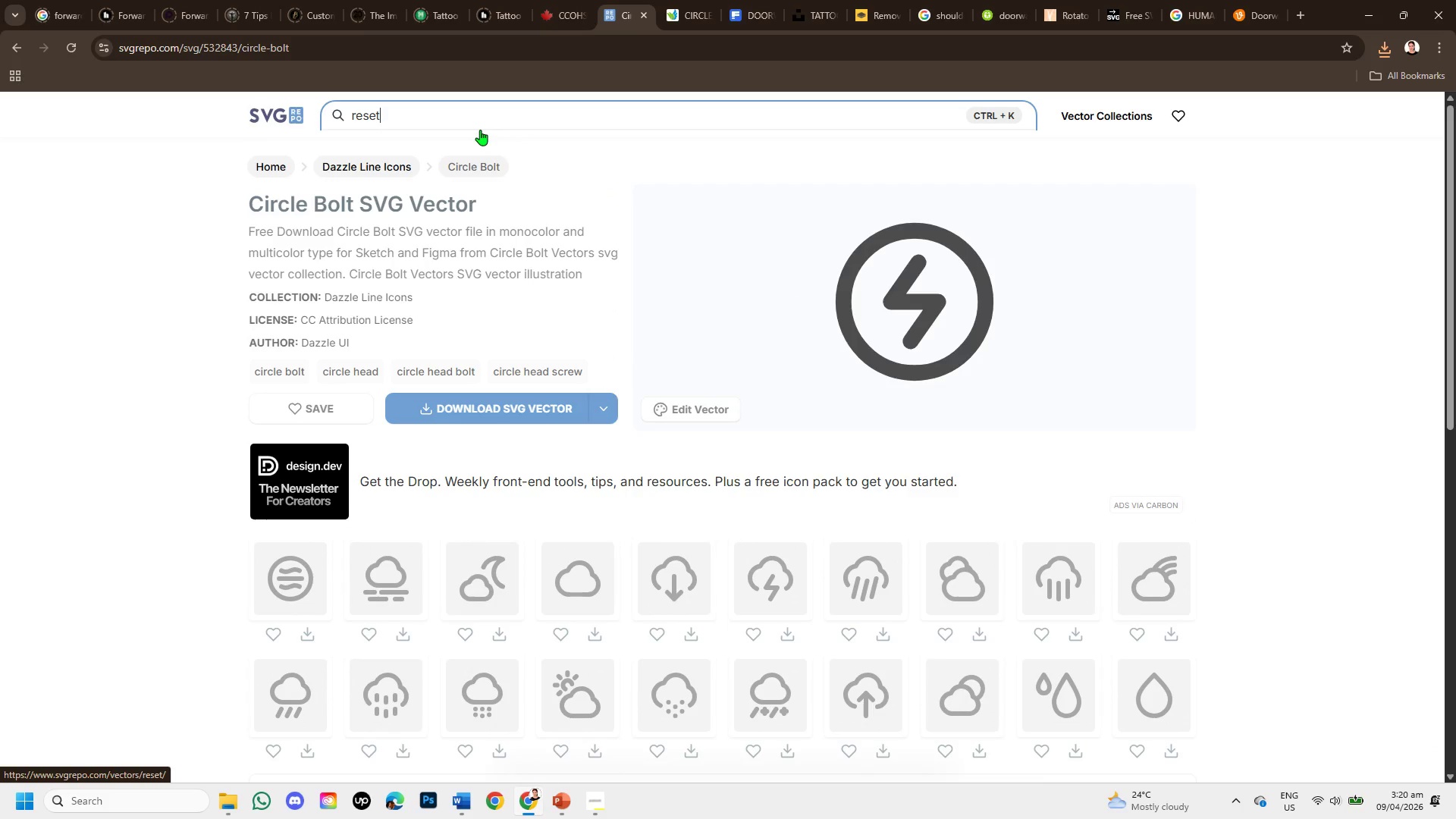 
mouse_move([500, 453])
 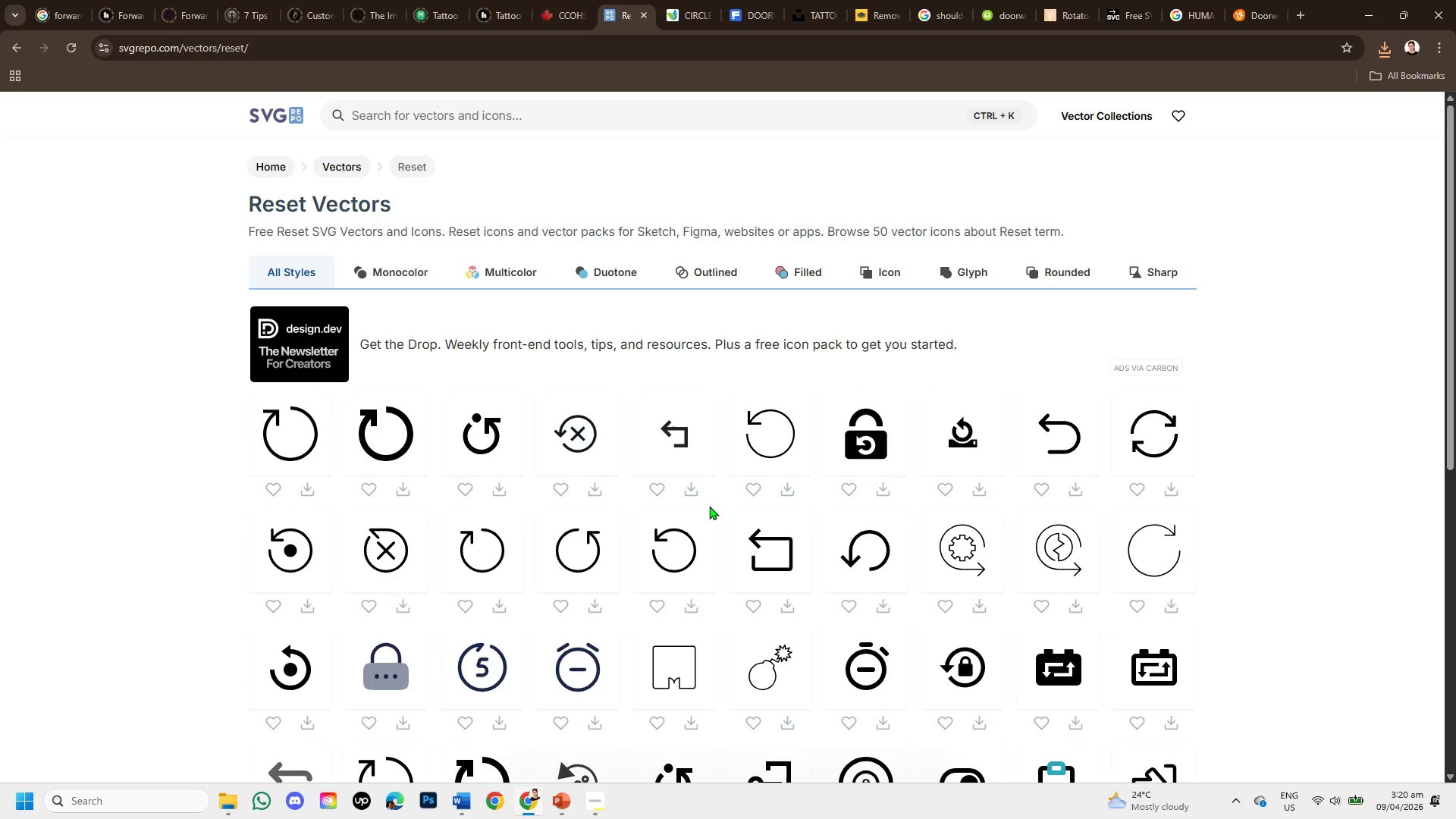 
scroll: coordinate [709, 506], scroll_direction: down, amount: 2.0
 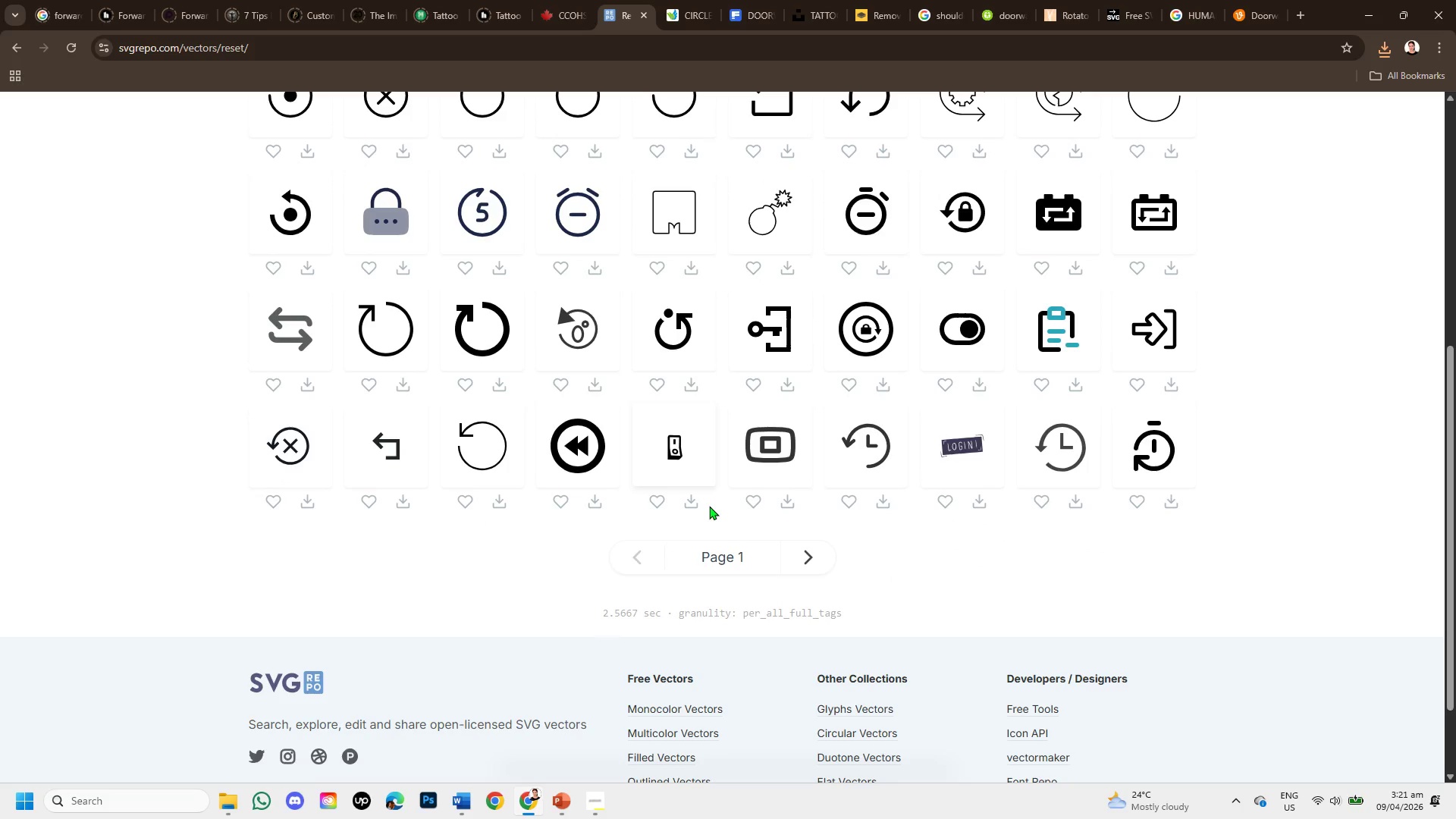 
scroll: coordinate [709, 506], scroll_direction: up, amount: 1.0
 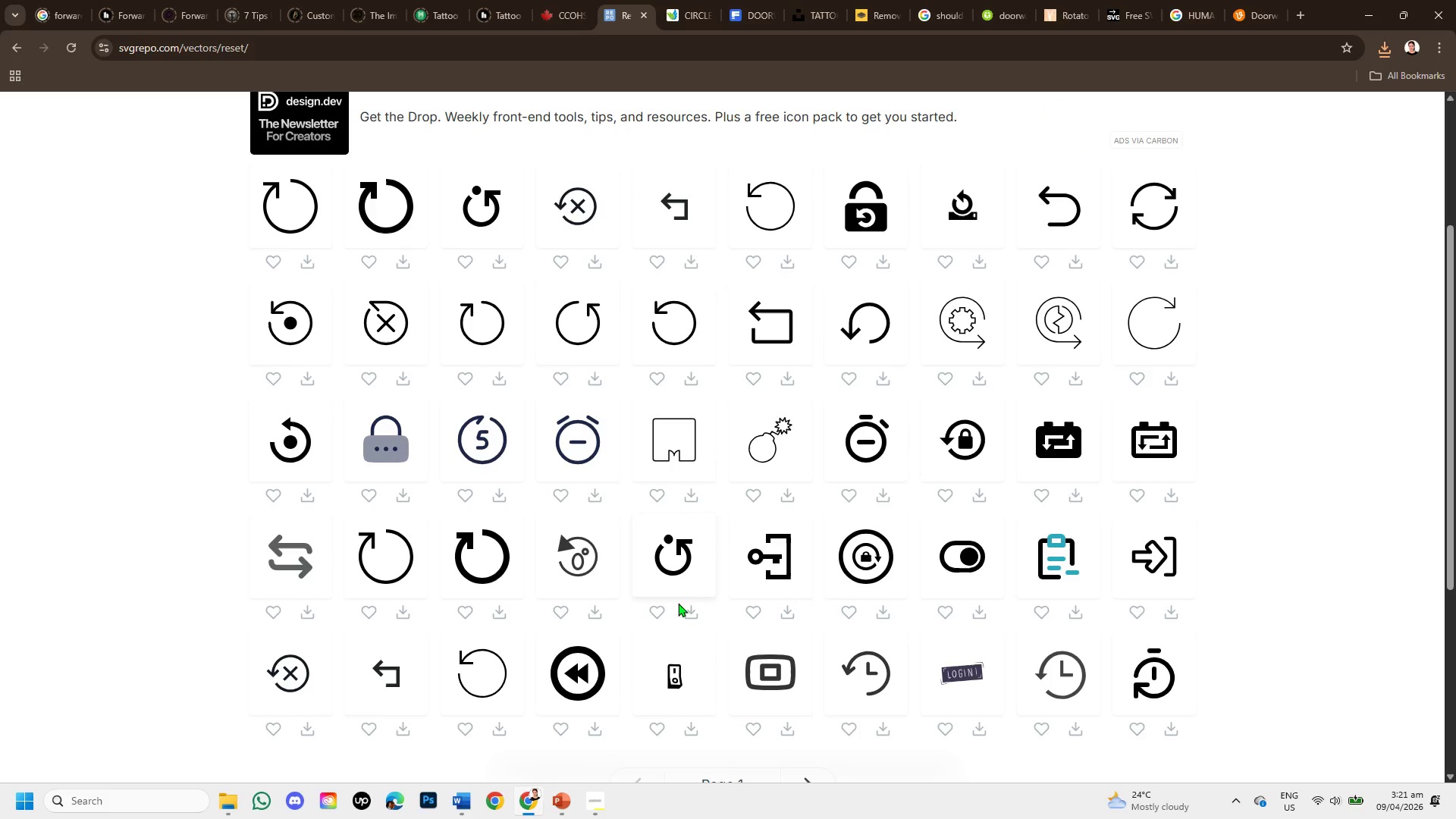 
wait(7.61)
 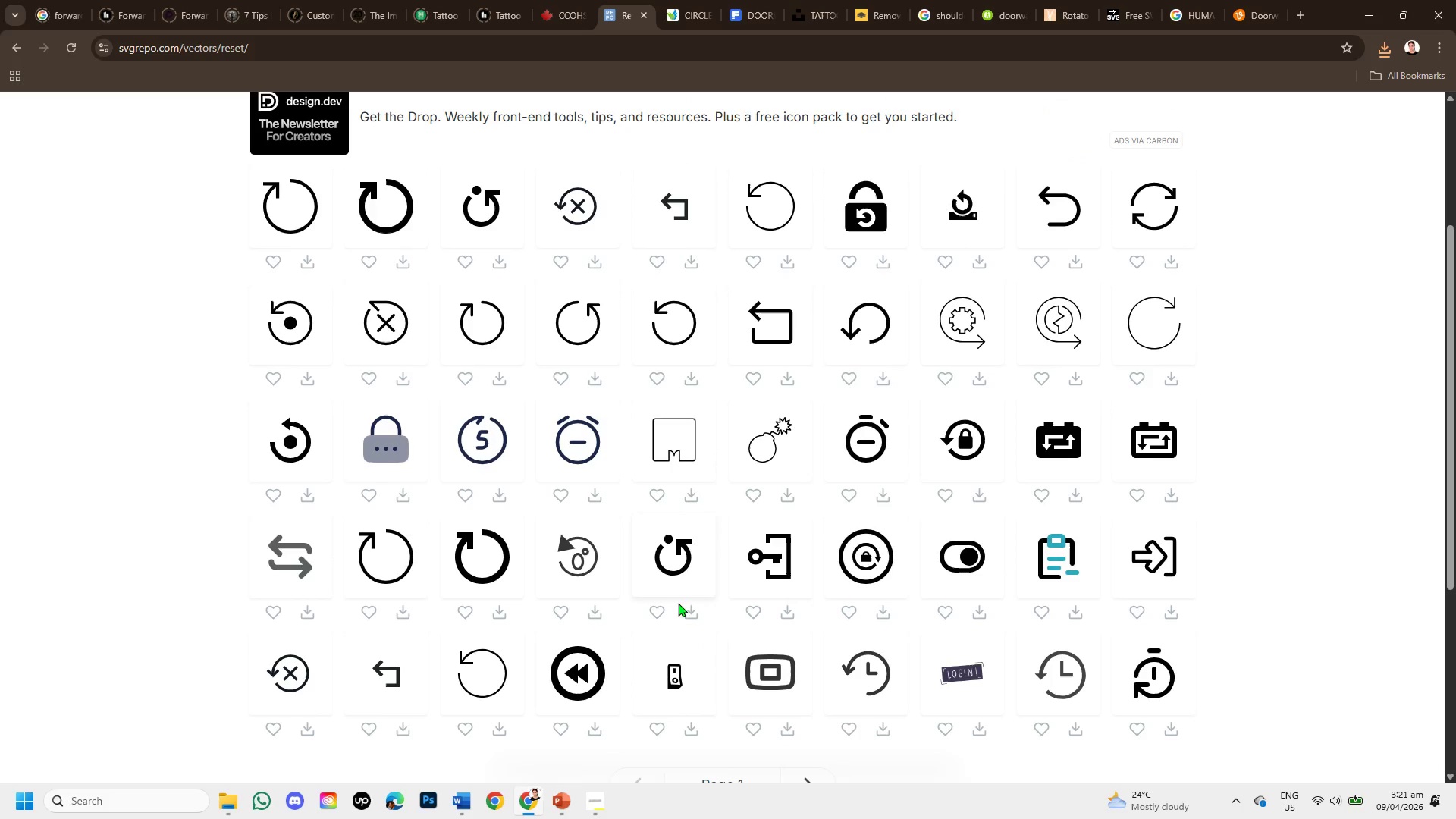 
left_click([565, 797])
 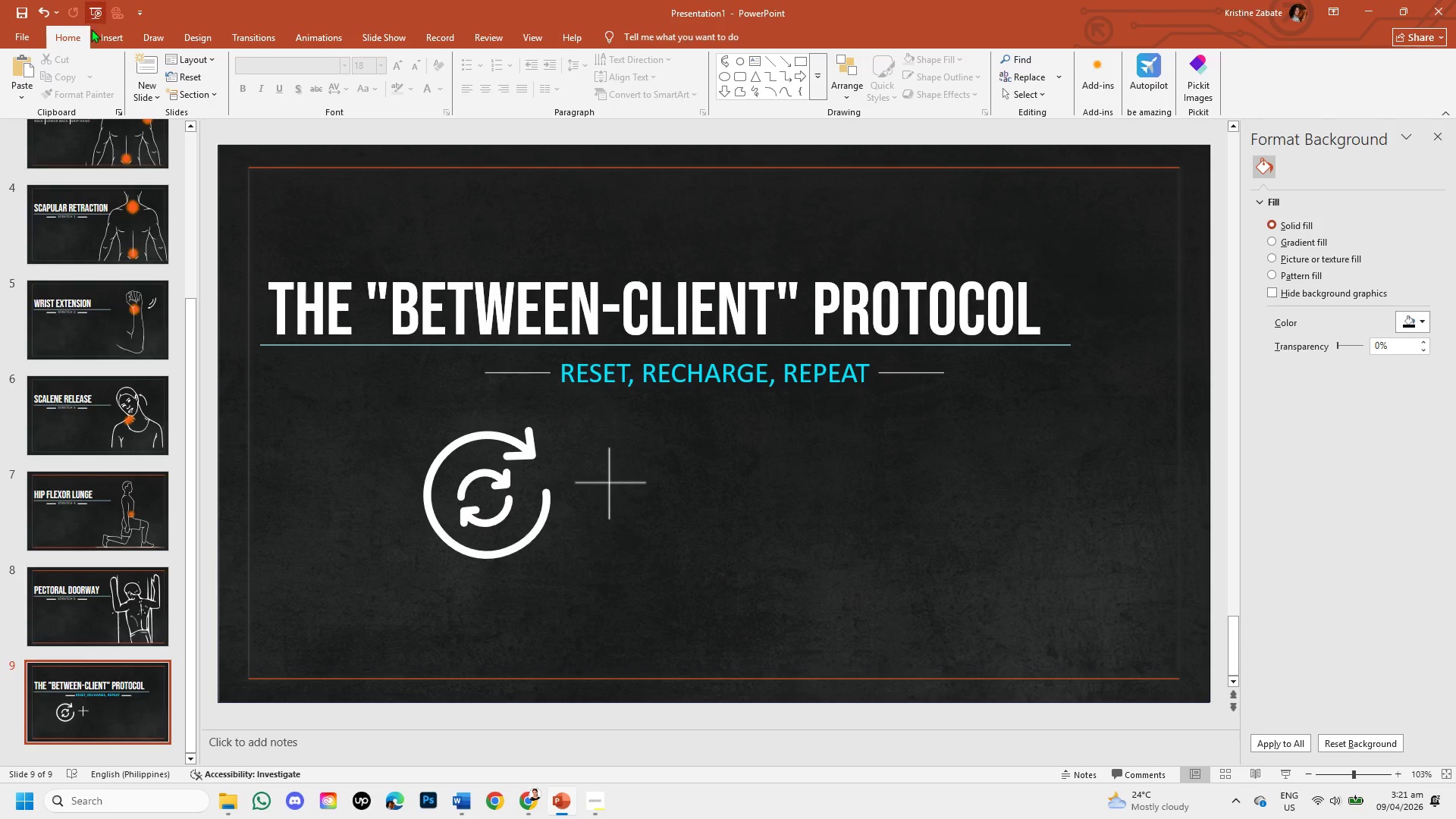 
left_click([110, 46])
 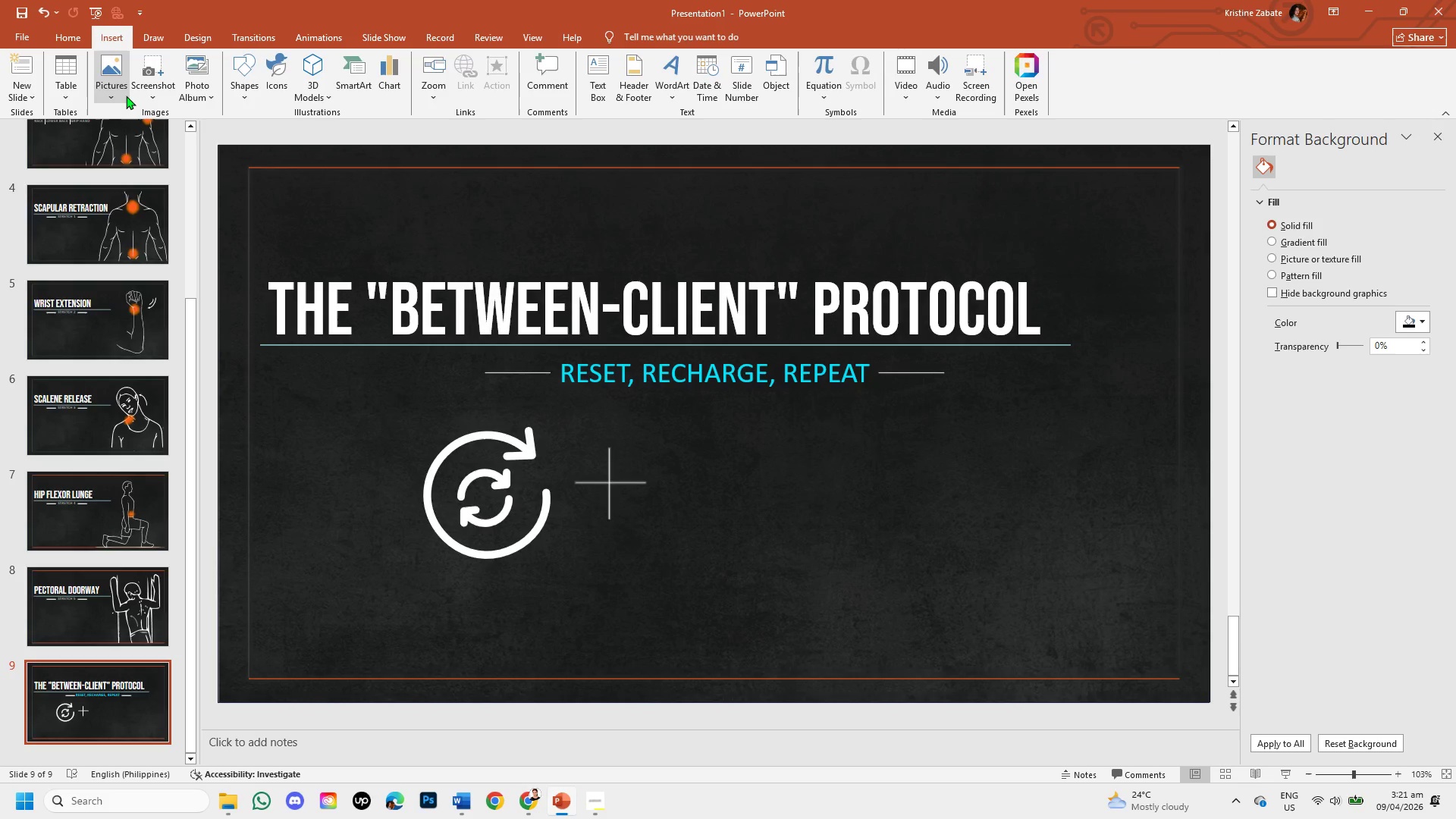 
left_click([118, 98])
 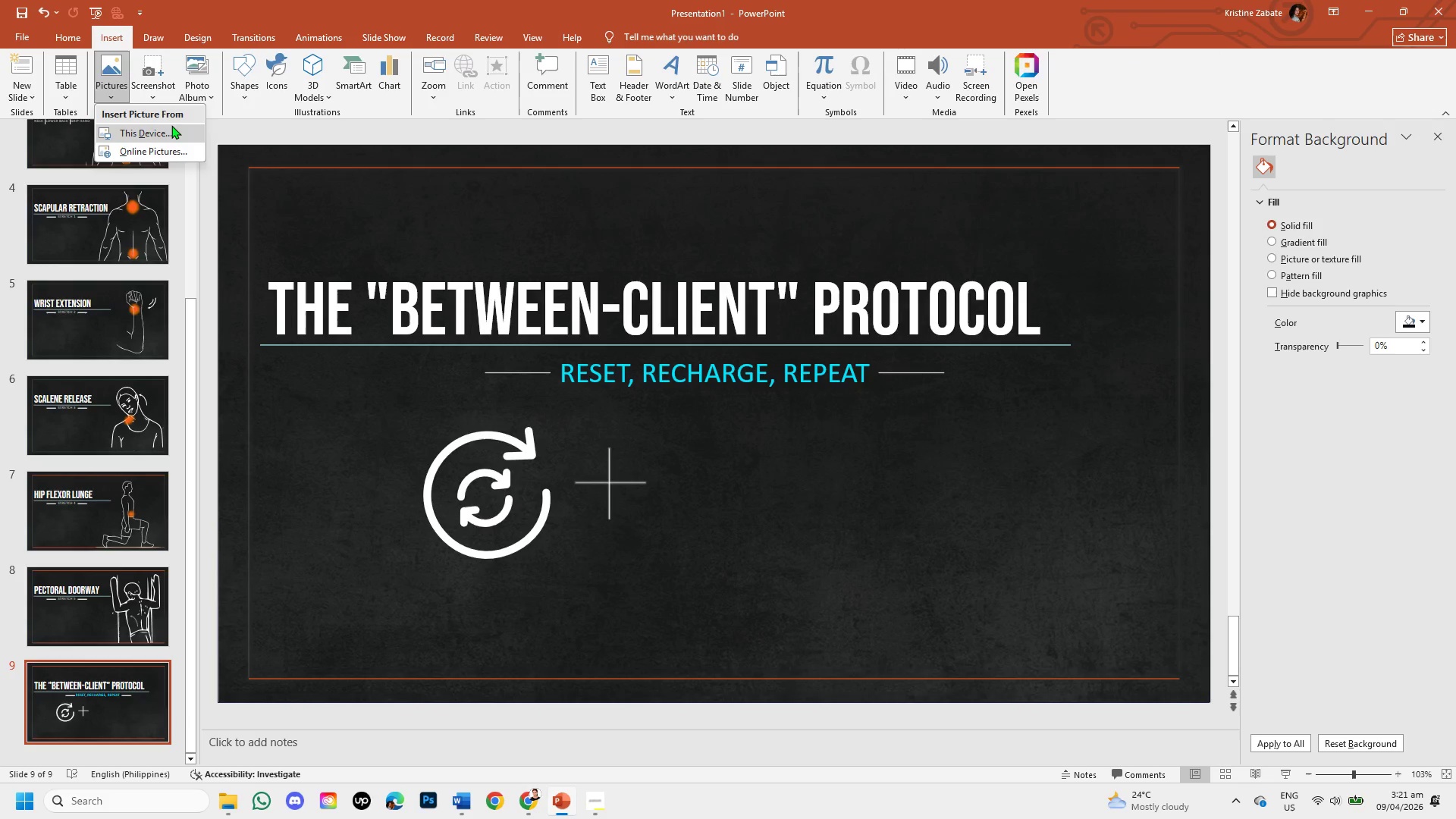 
left_click([171, 125])
 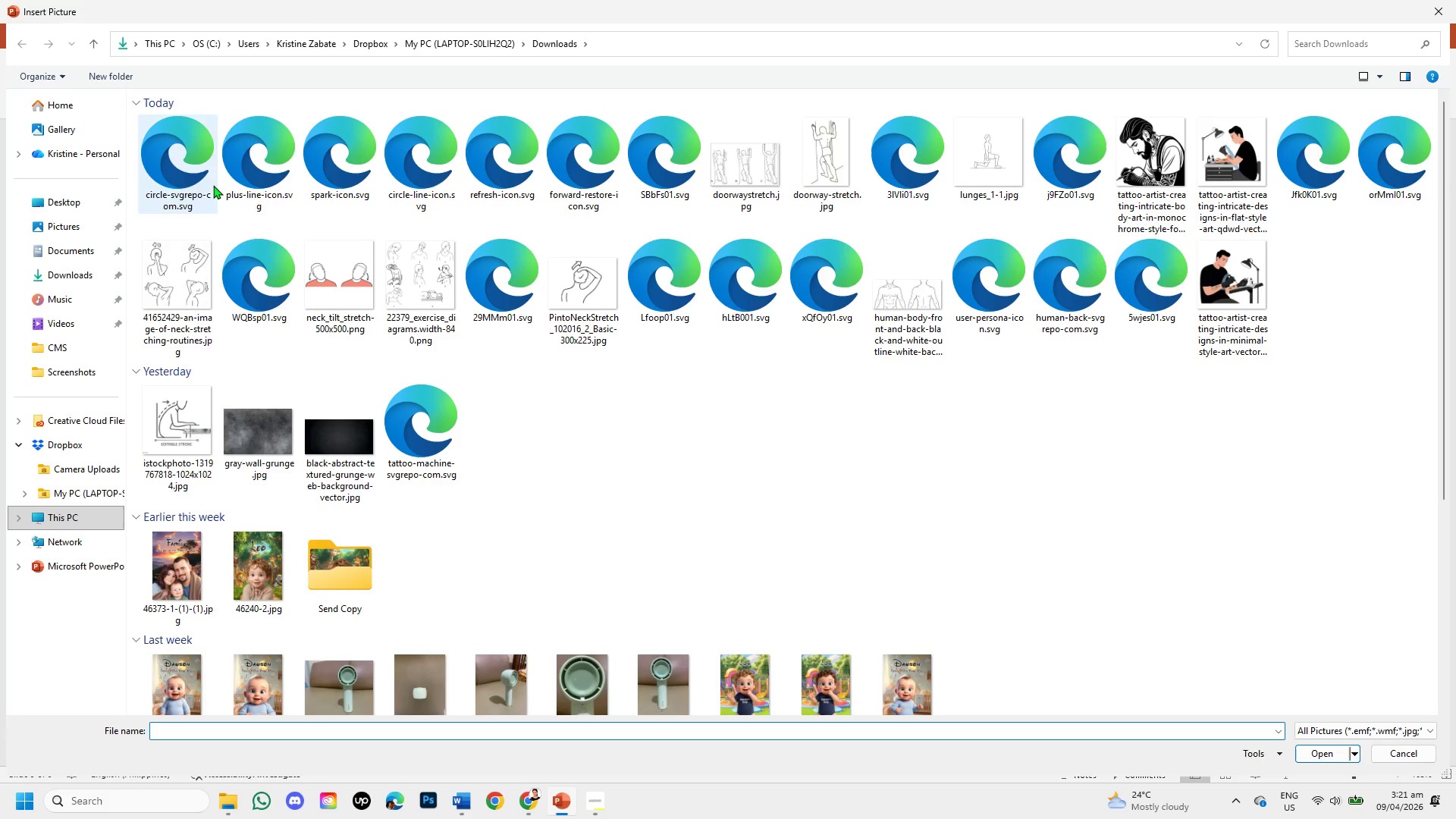 
double_click([199, 176])
 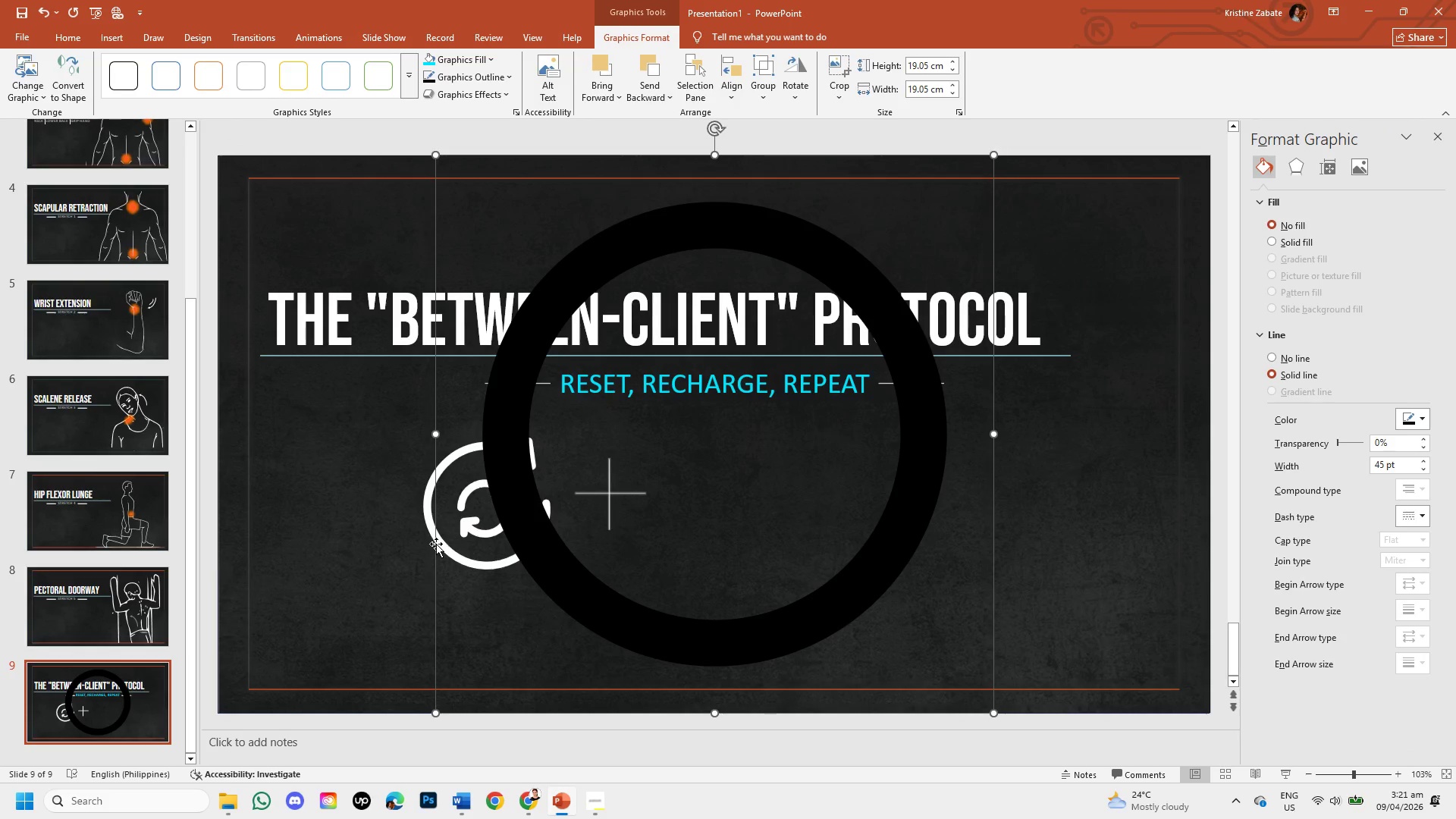 
left_click([428, 538])
 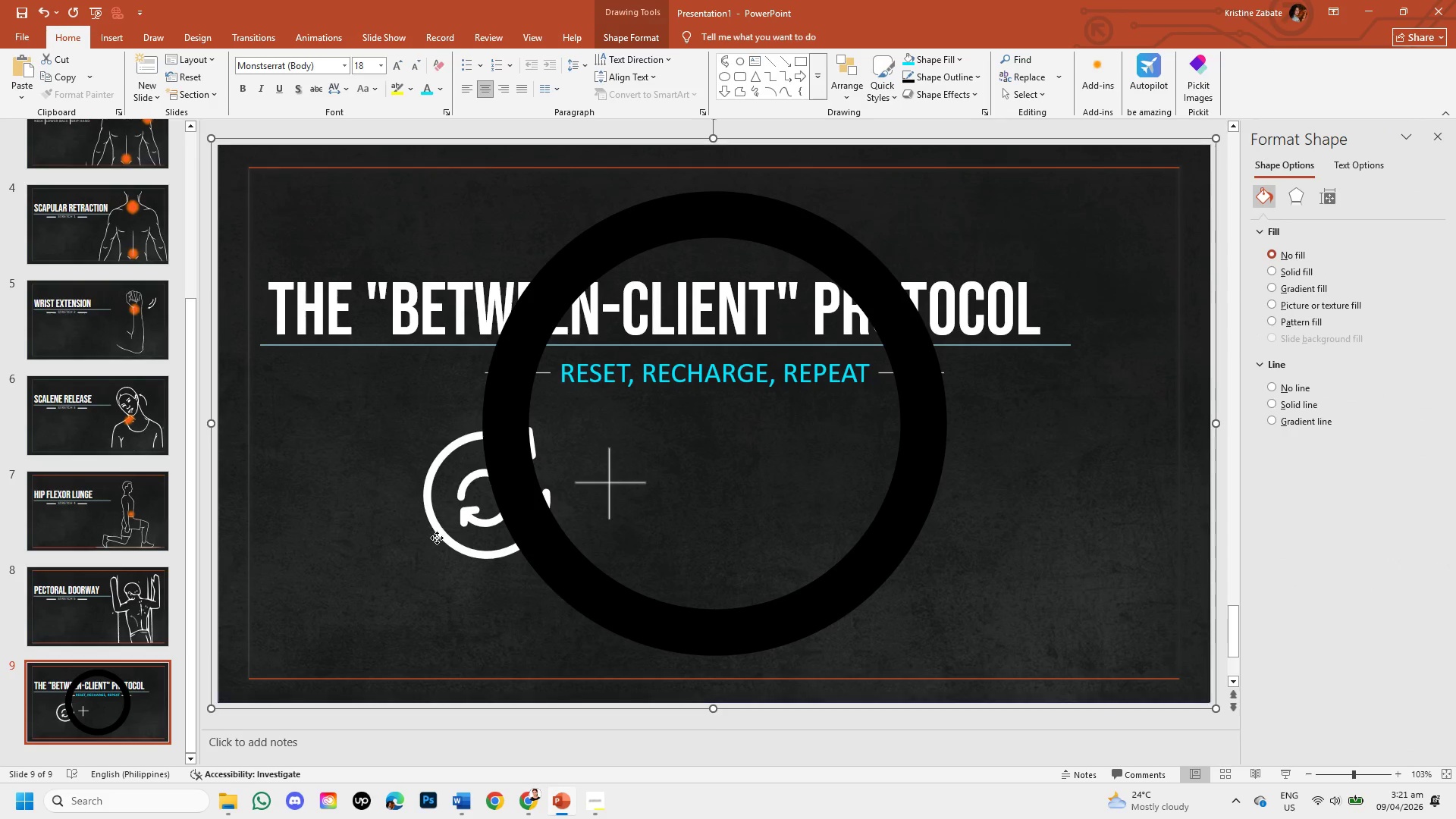 
double_click([437, 538])
 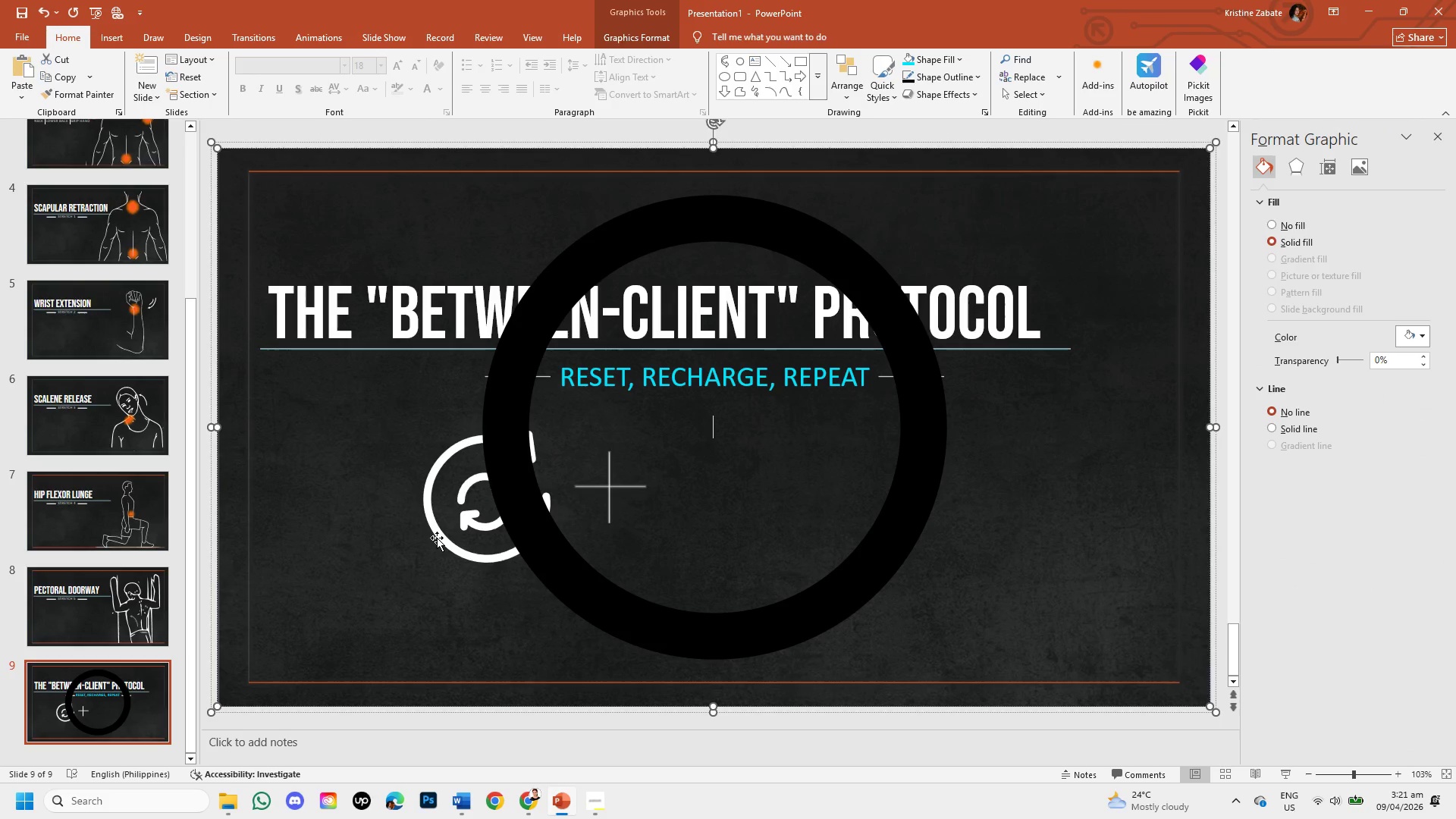 
left_click([437, 538])
 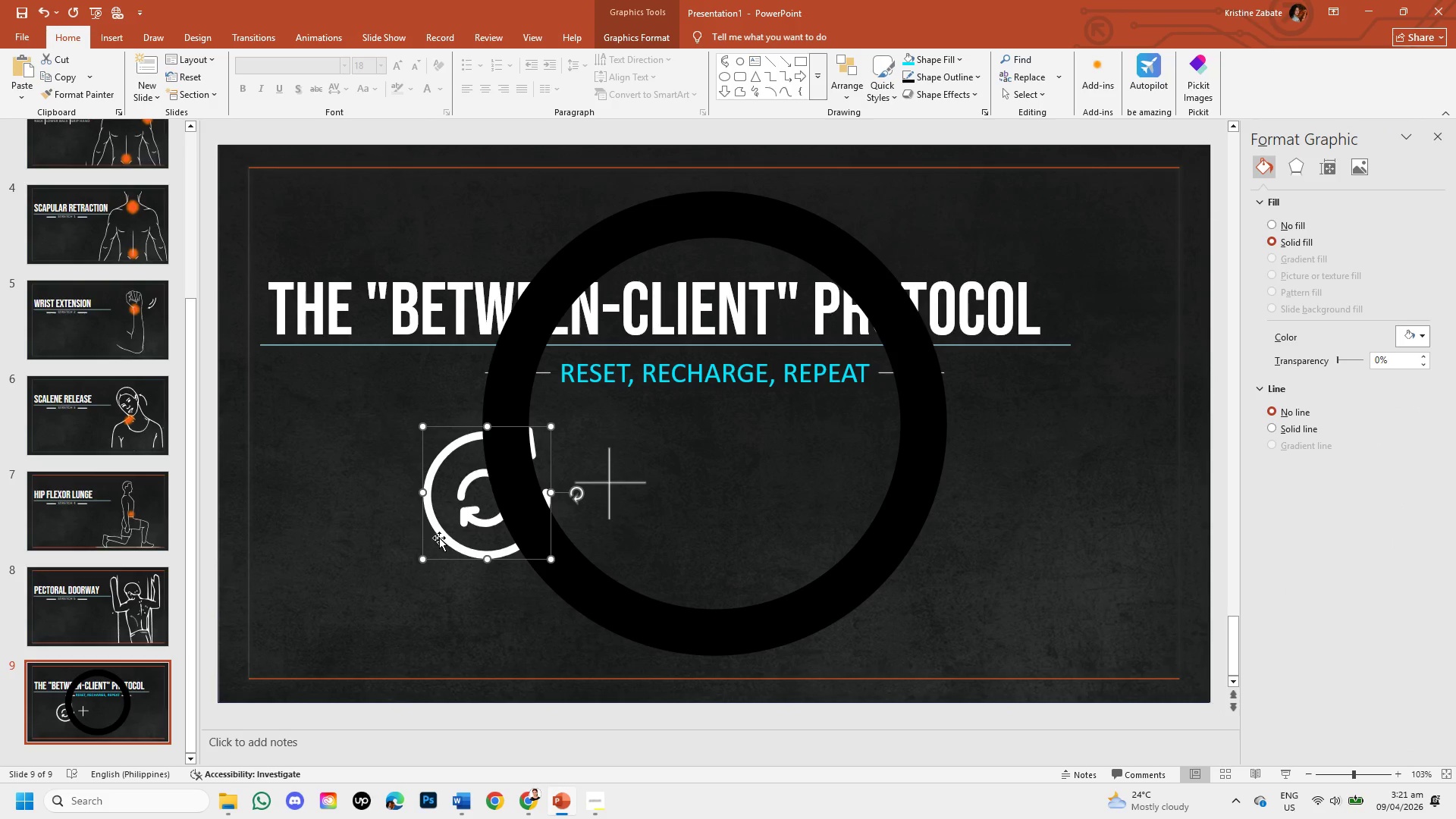 
double_click([439, 538])
 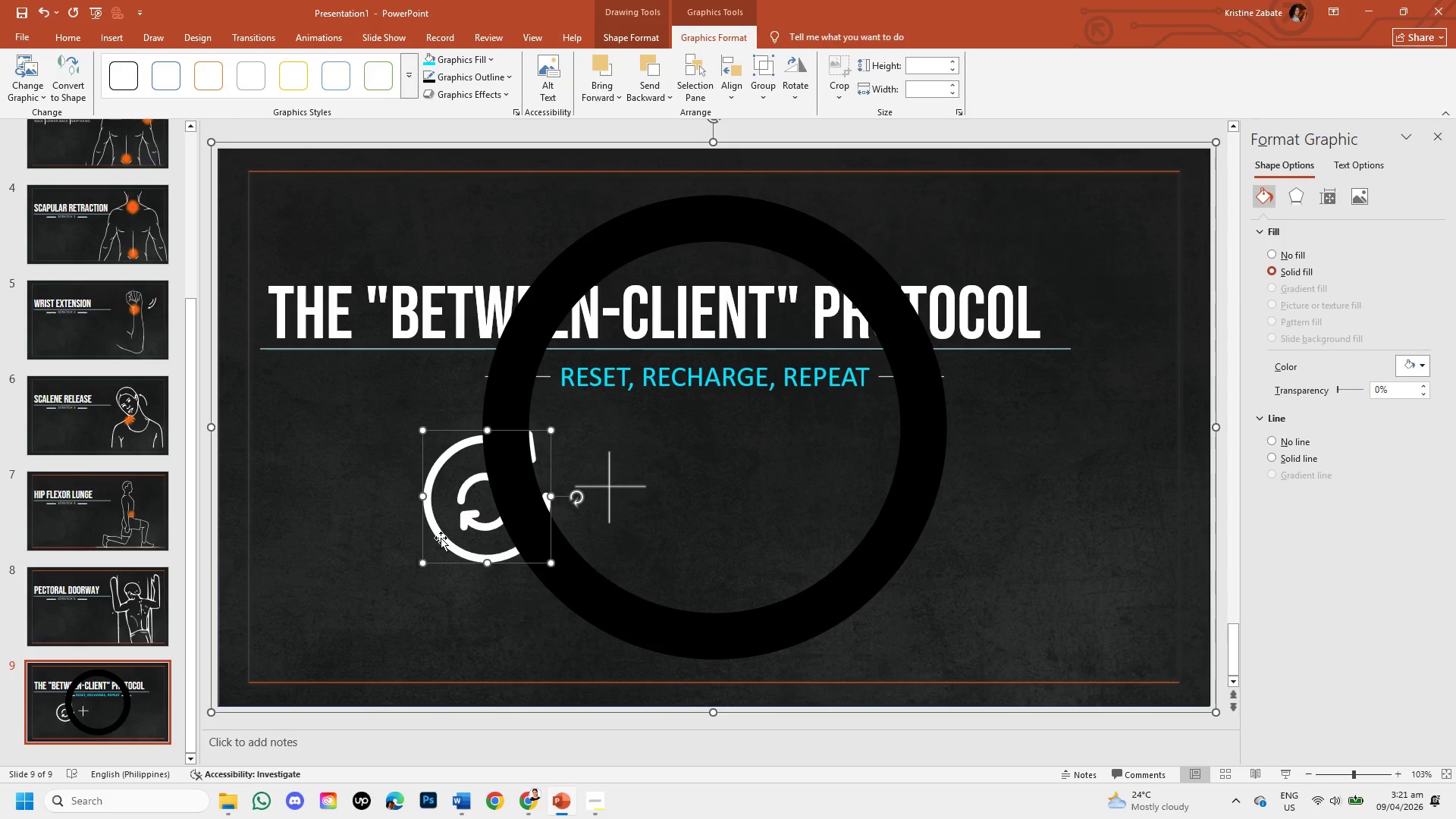 
double_click([441, 538])
 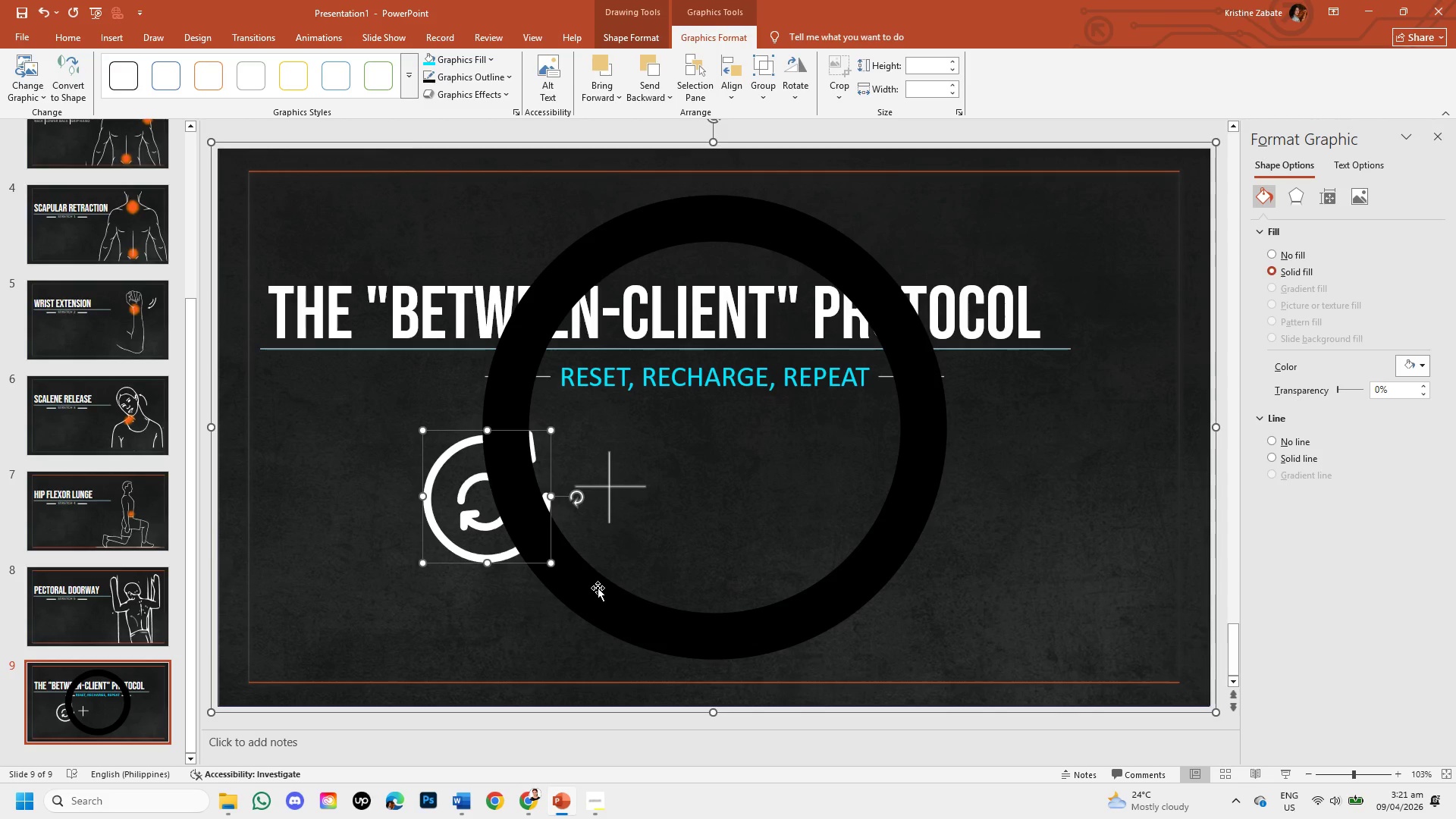 
left_click([597, 590])
 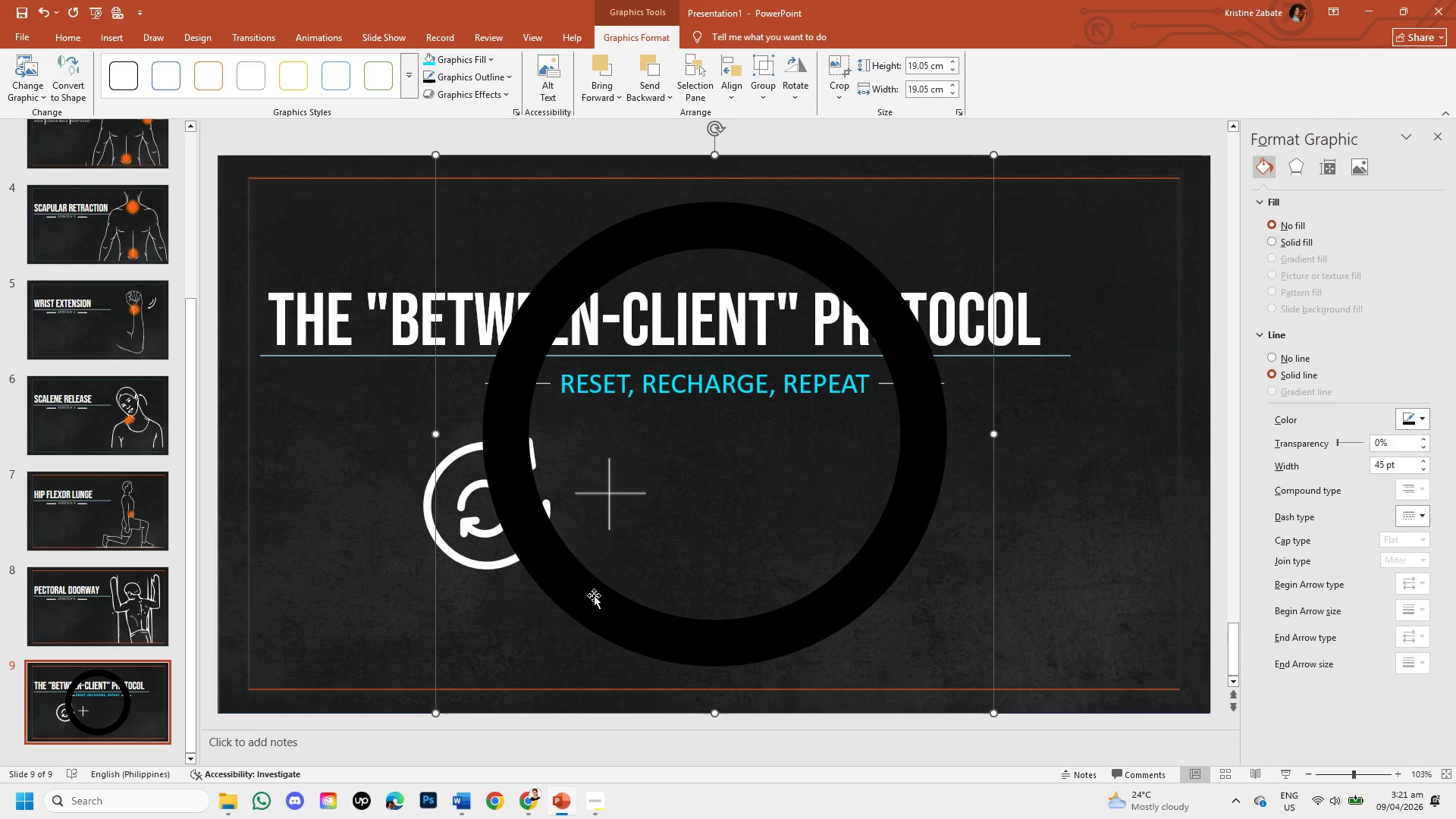 
left_click_drag(start_coordinate=[594, 595], to_coordinate=[770, 602])
 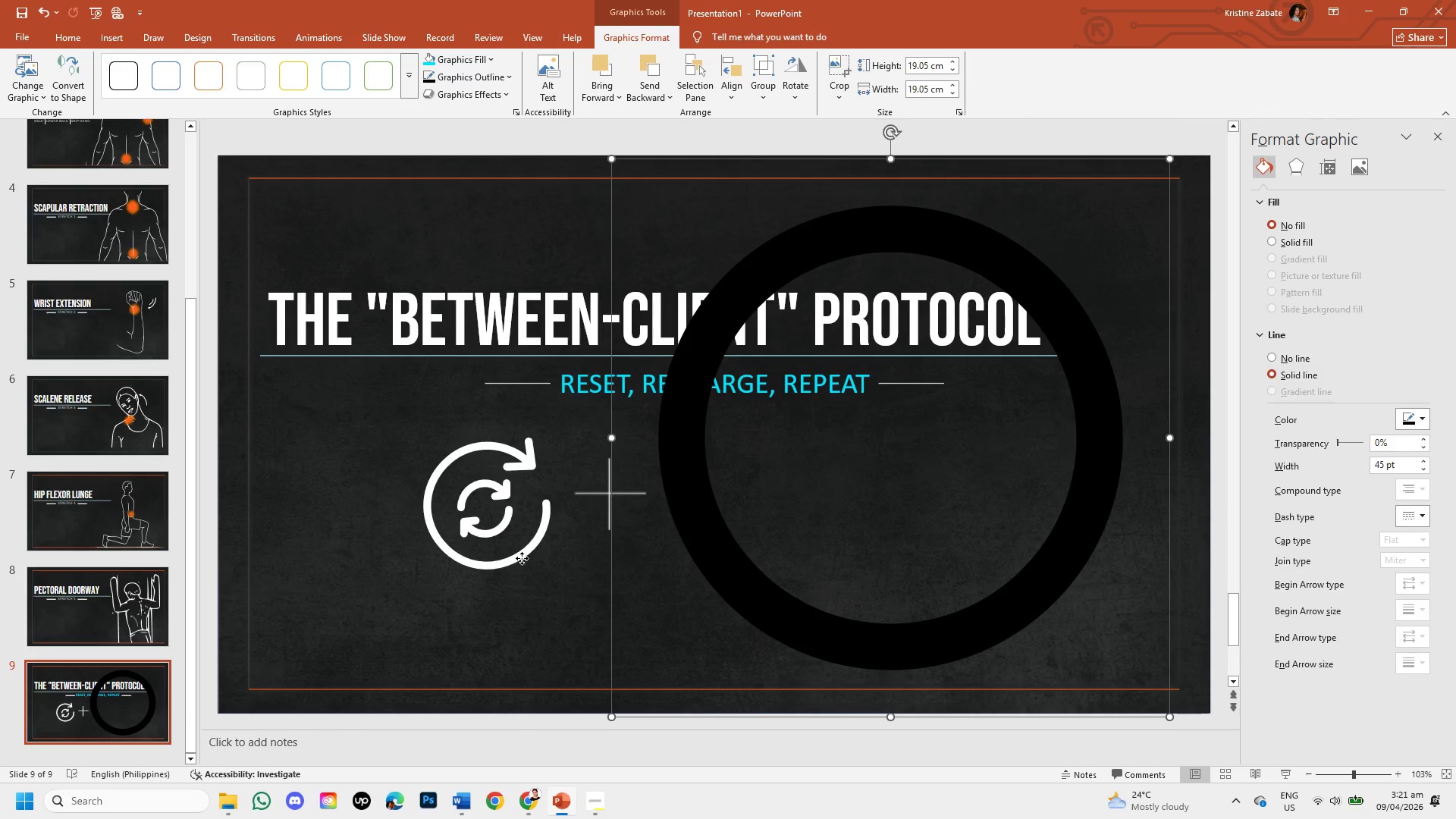 
double_click([522, 558])
 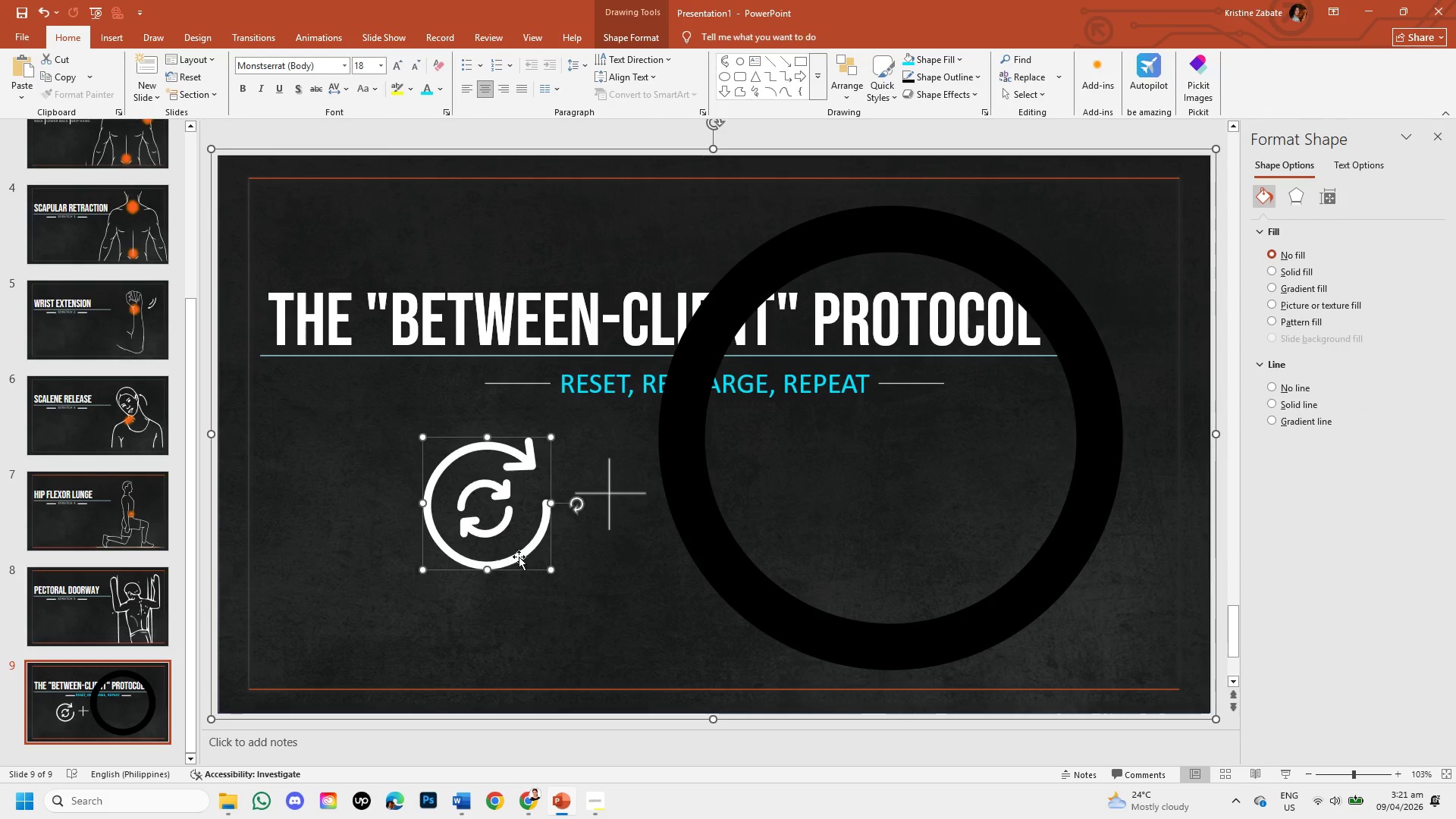 
left_click([519, 557])
 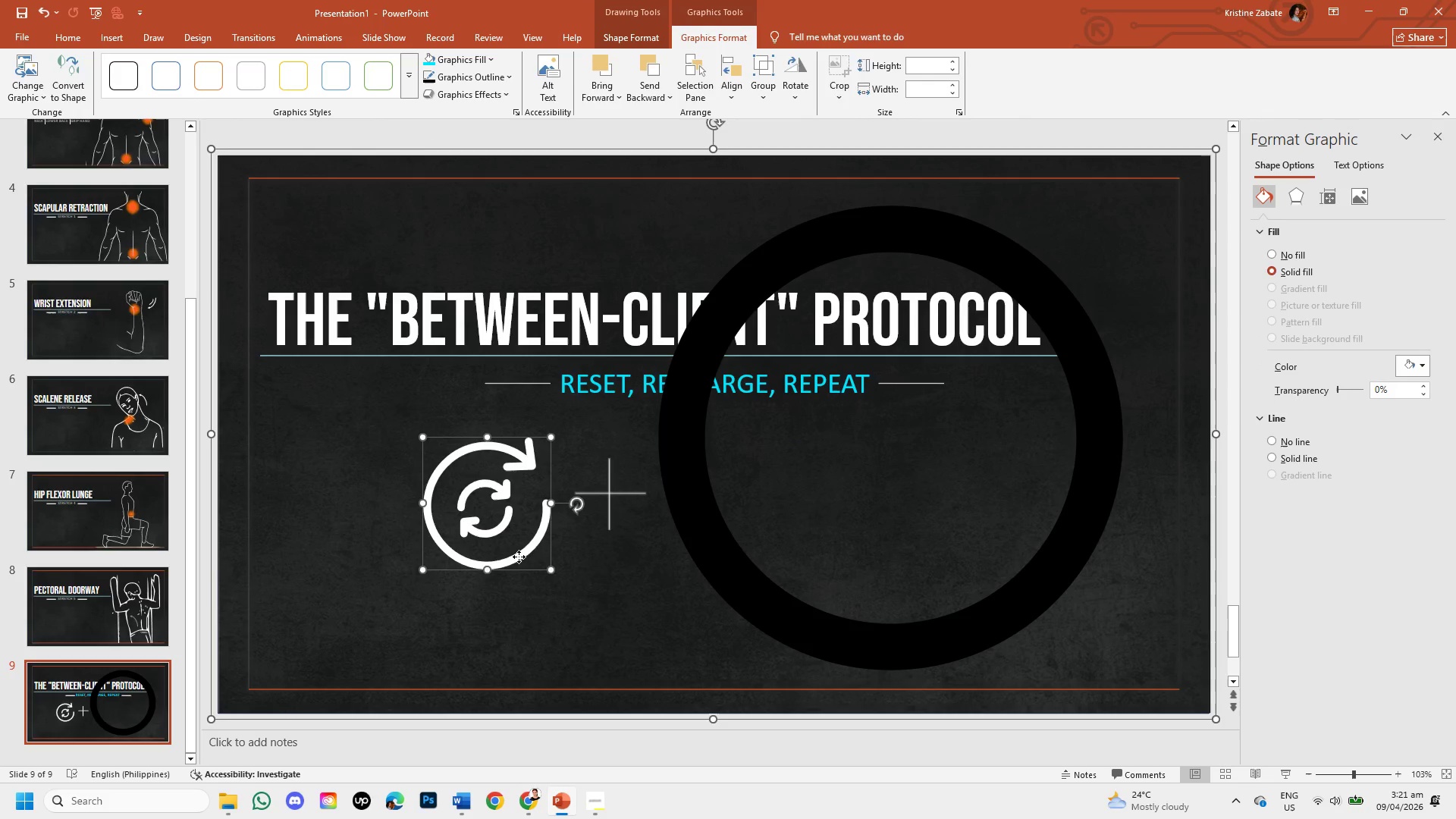 
double_click([519, 557])
 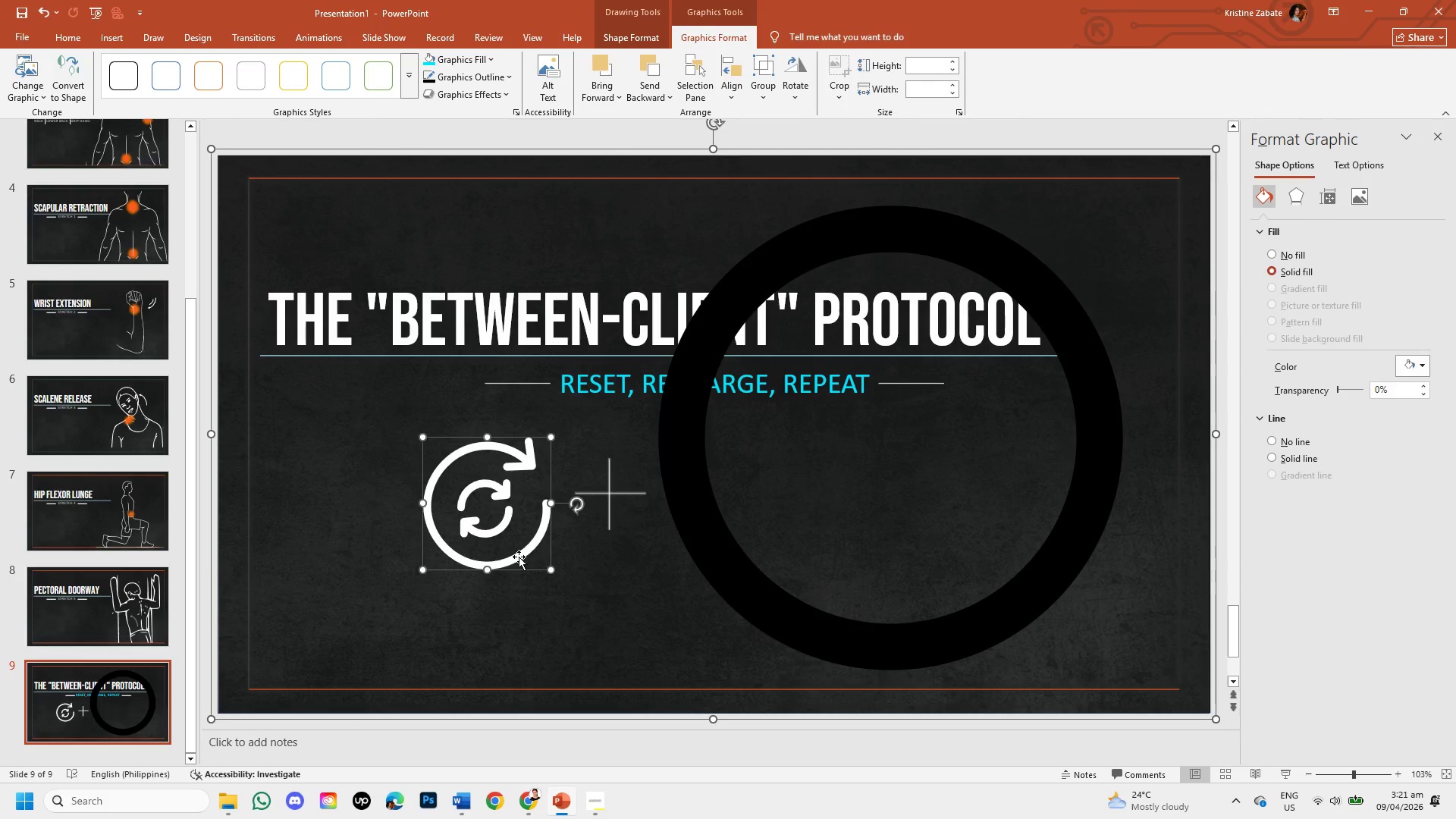 
left_click([519, 557])
 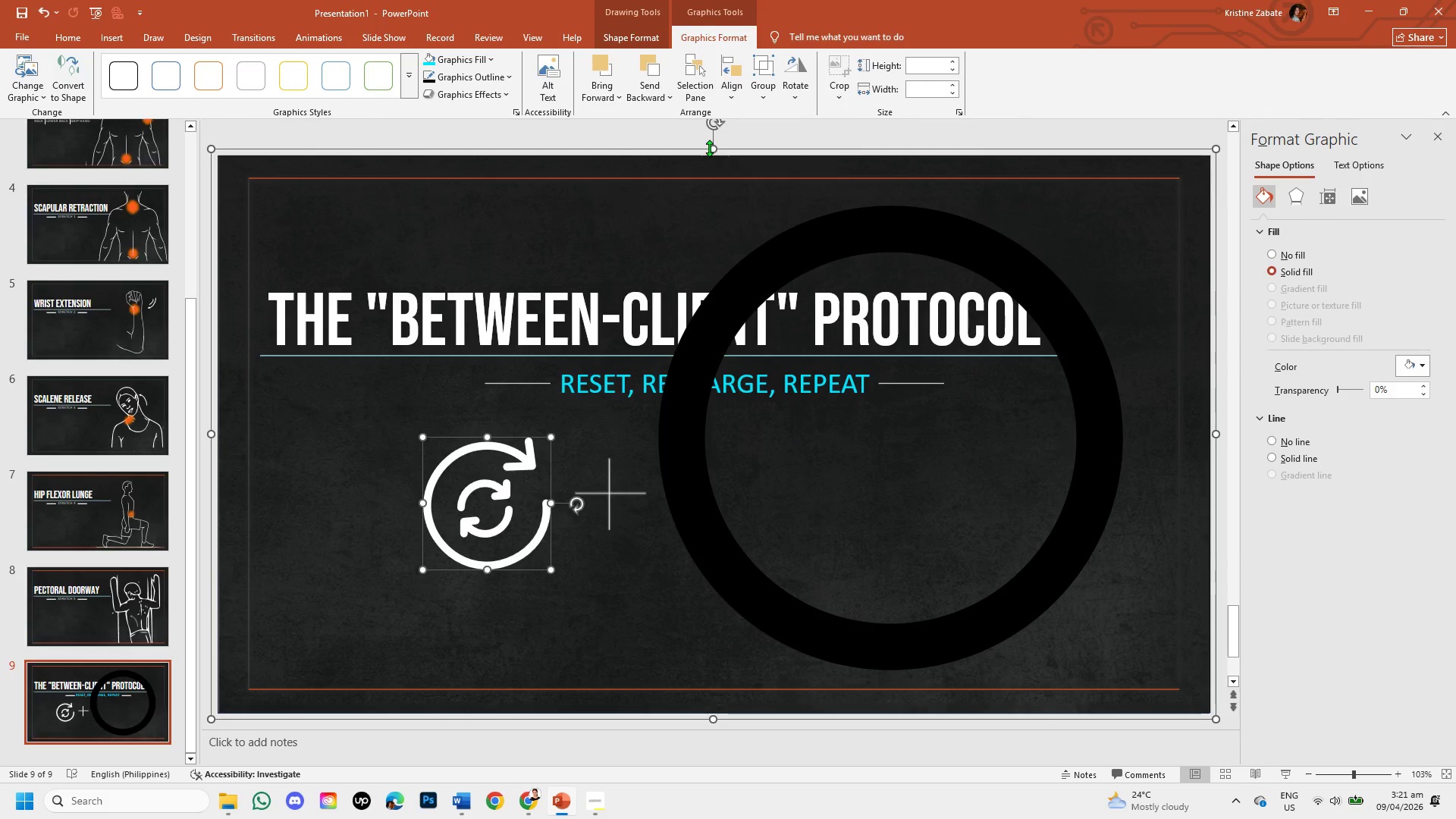 
left_click_drag(start_coordinate=[713, 149], to_coordinate=[716, 160])
 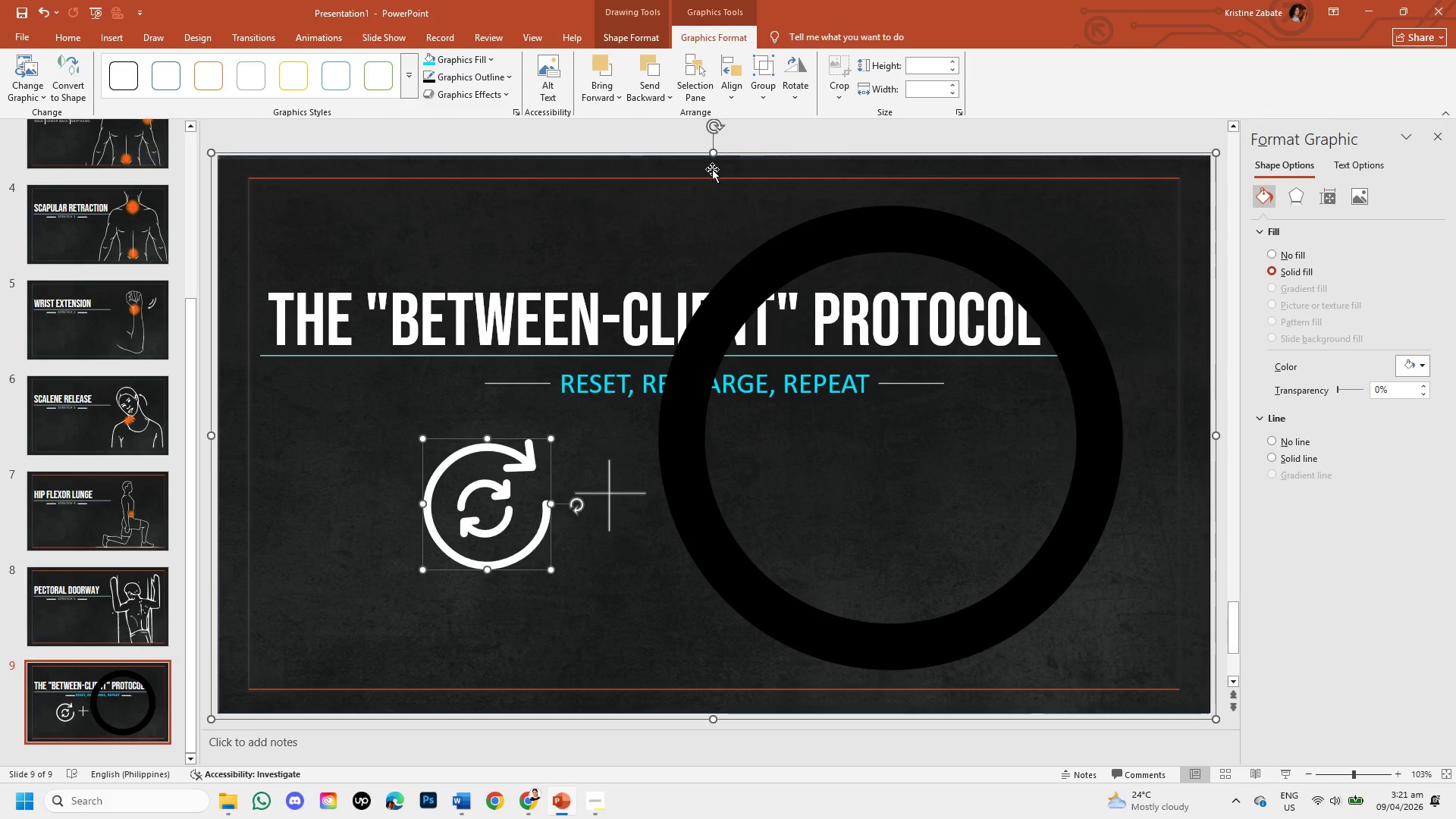 
key(Control+Z)
 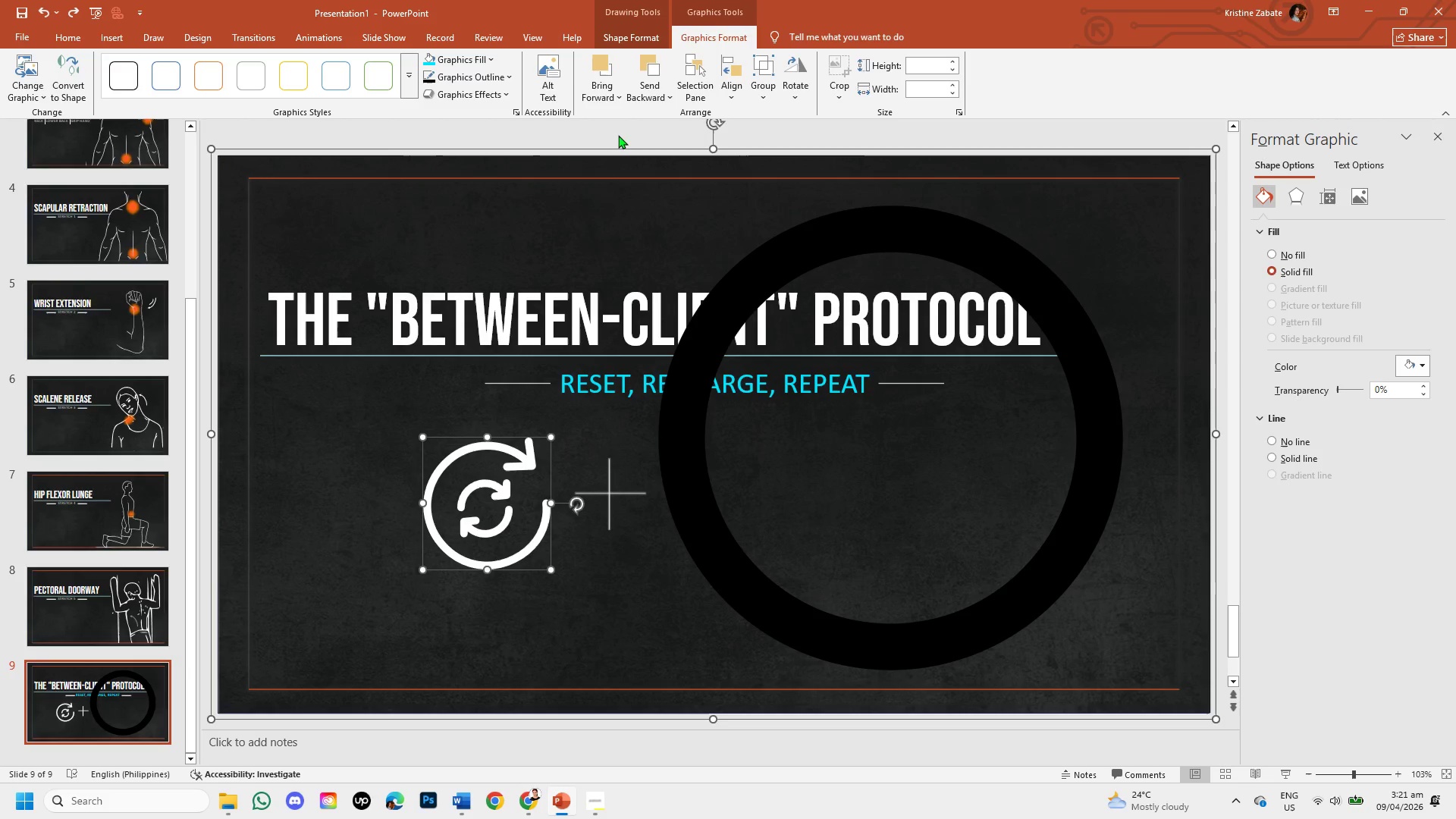 
left_click([618, 135])
 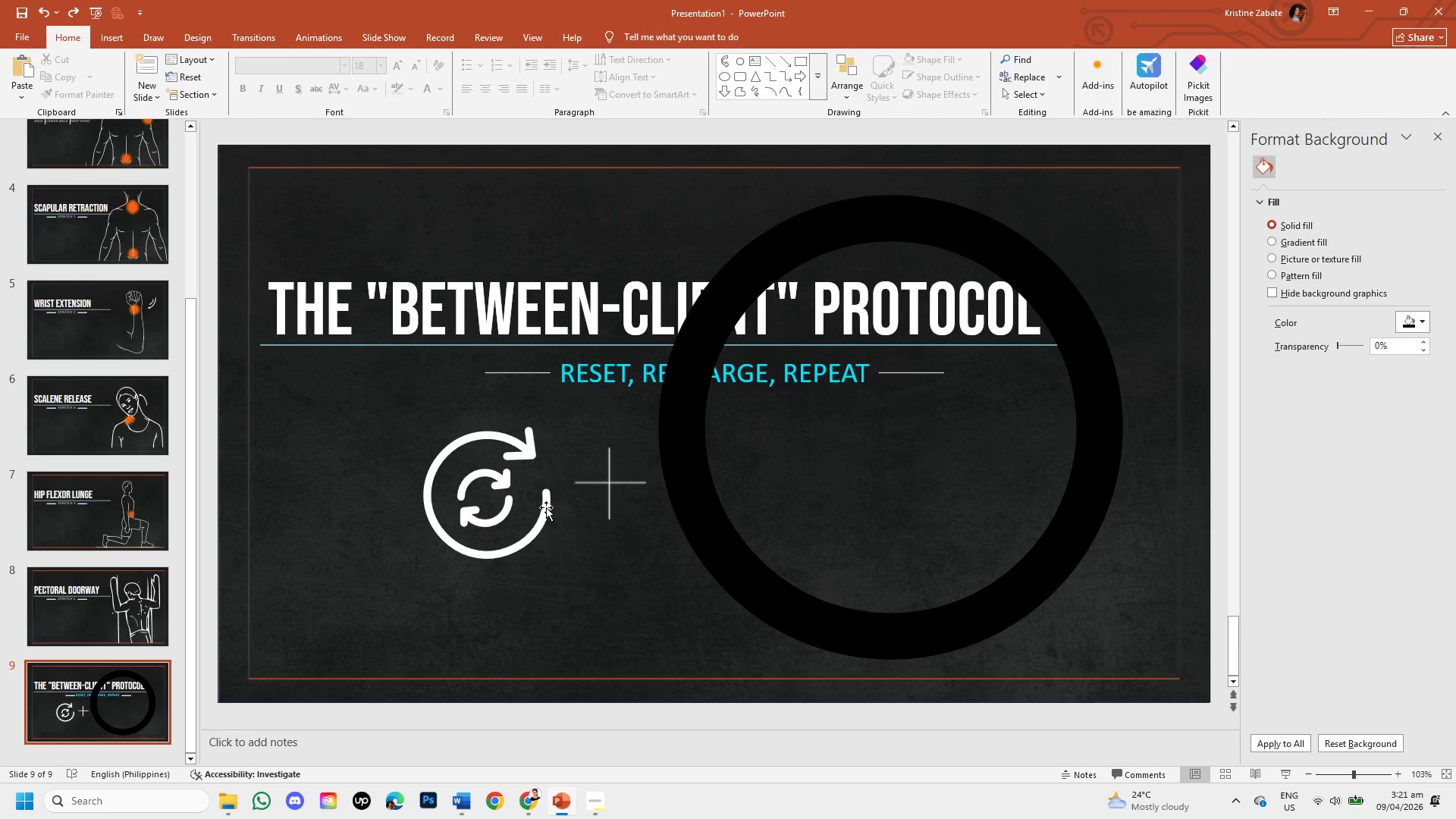 
double_click([546, 507])
 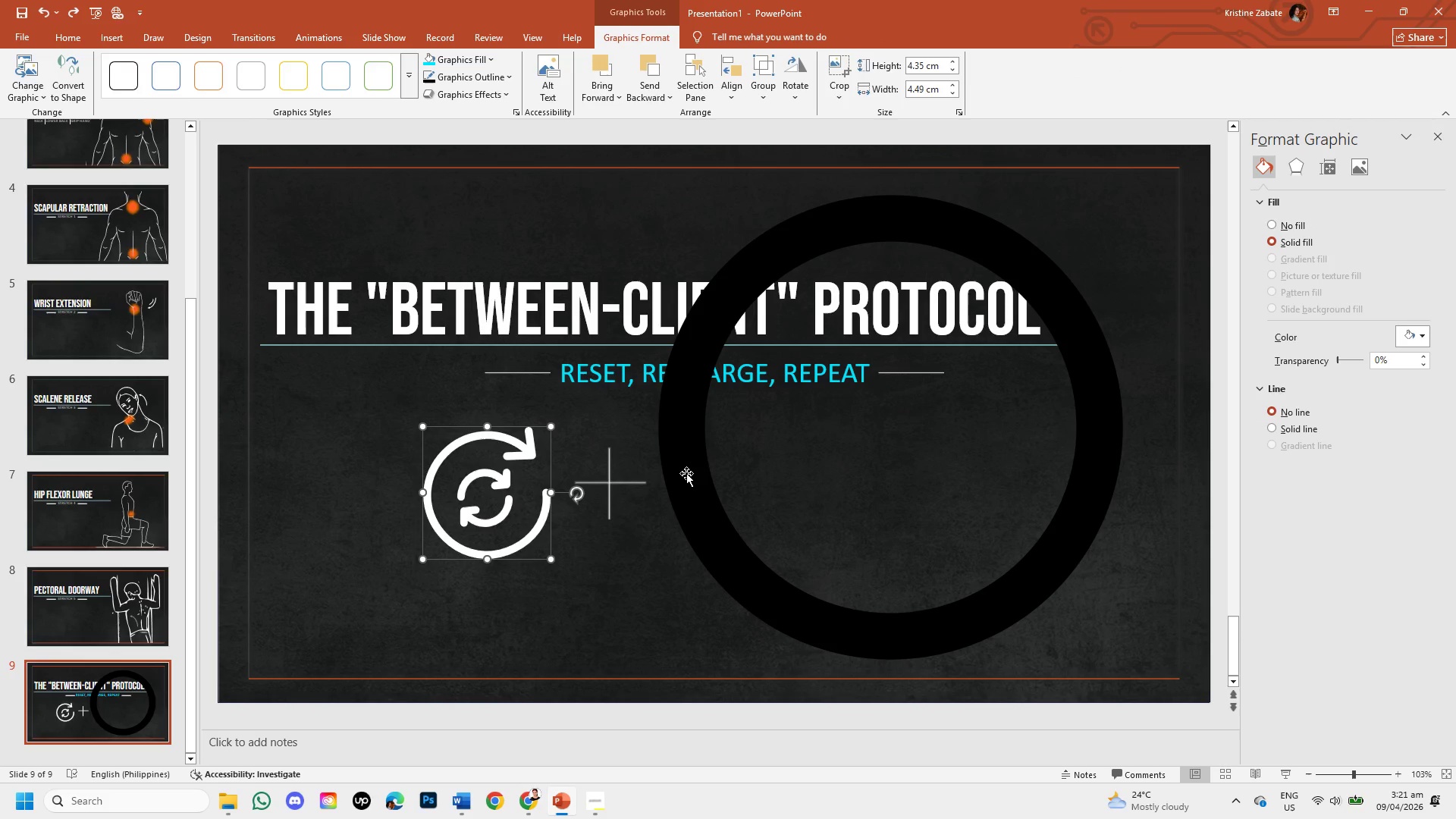 
wait(5.5)
 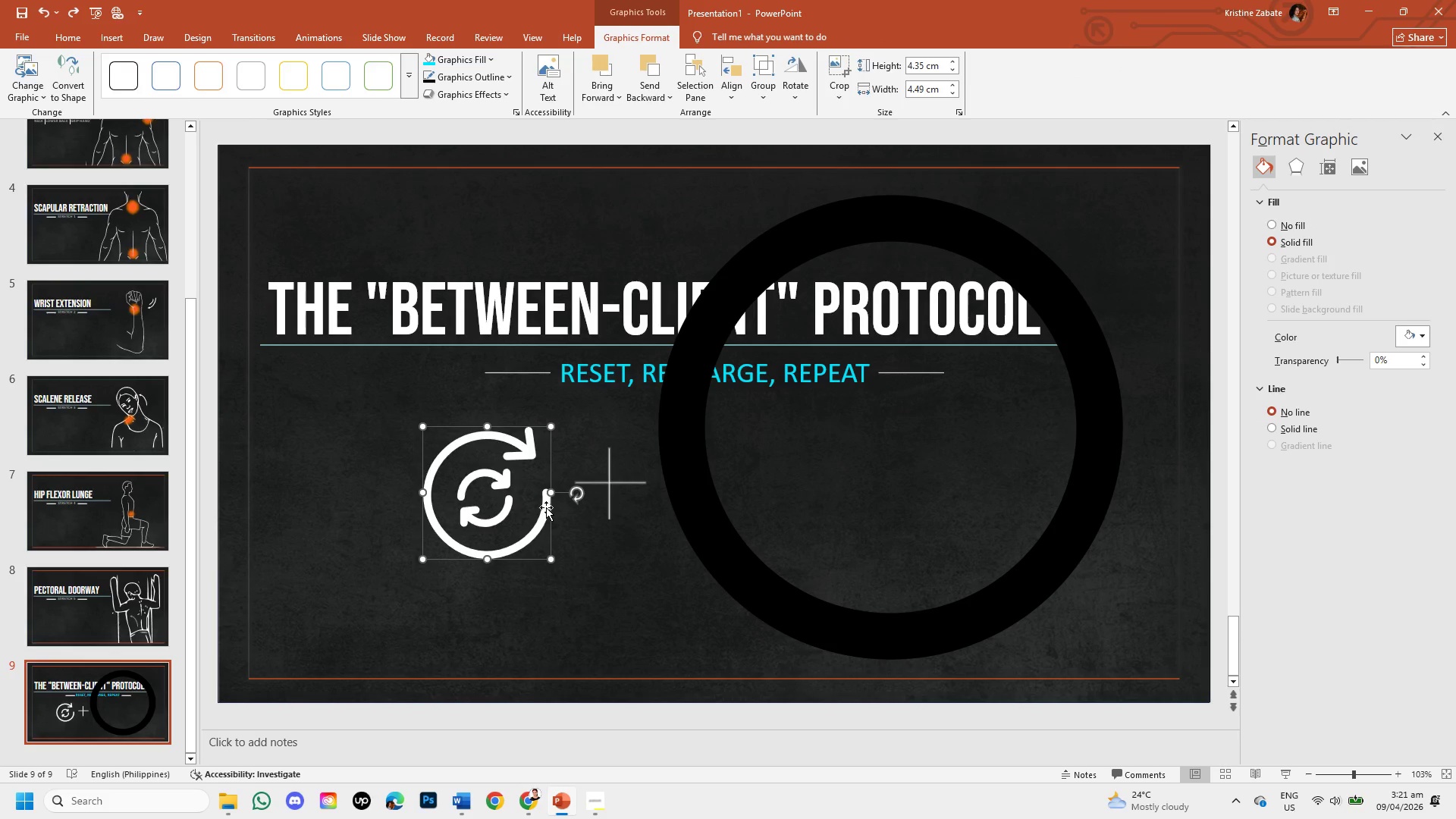 
double_click([686, 473])
 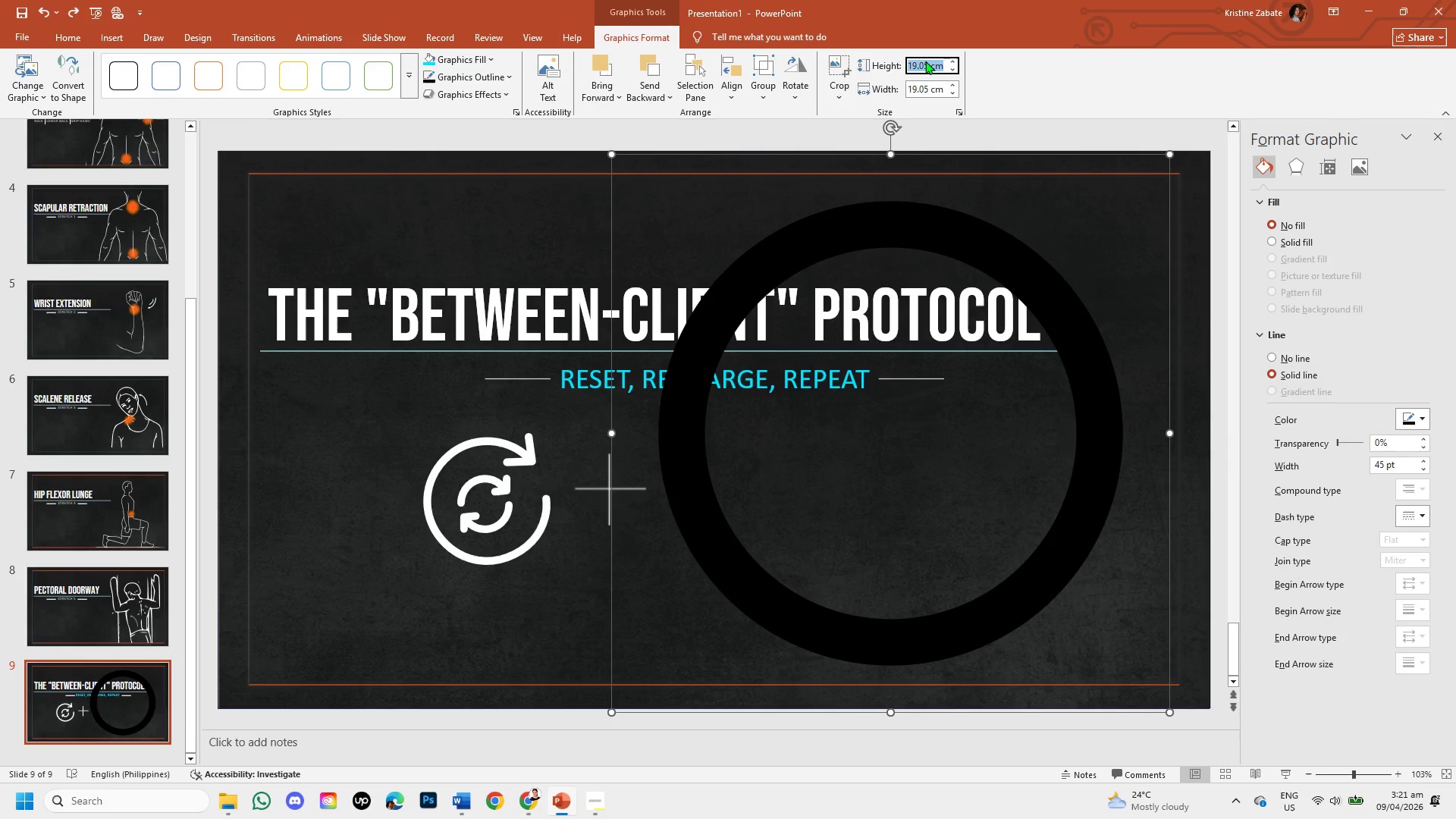 
double_click([925, 61])
 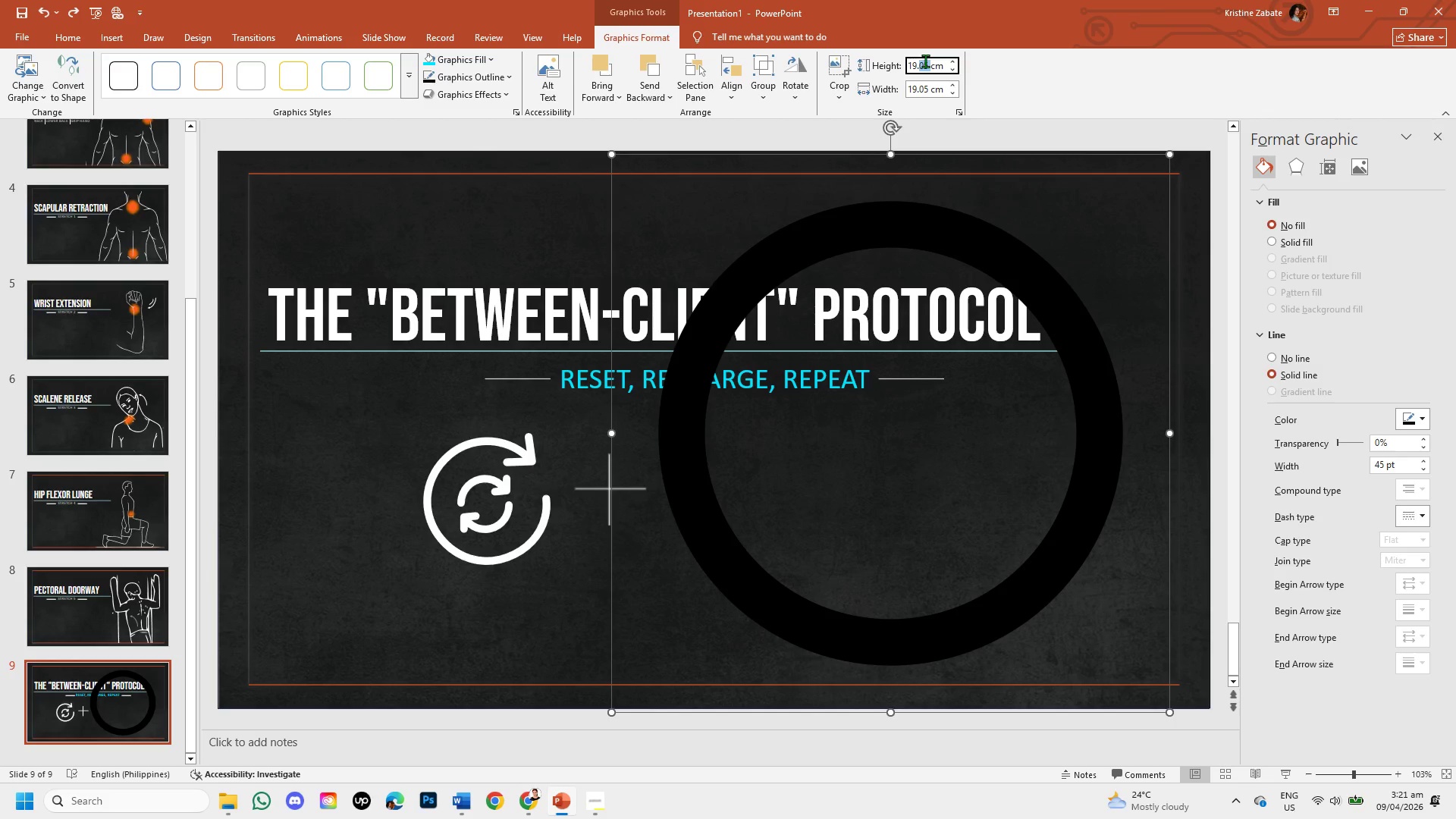 
key(Backspace)
 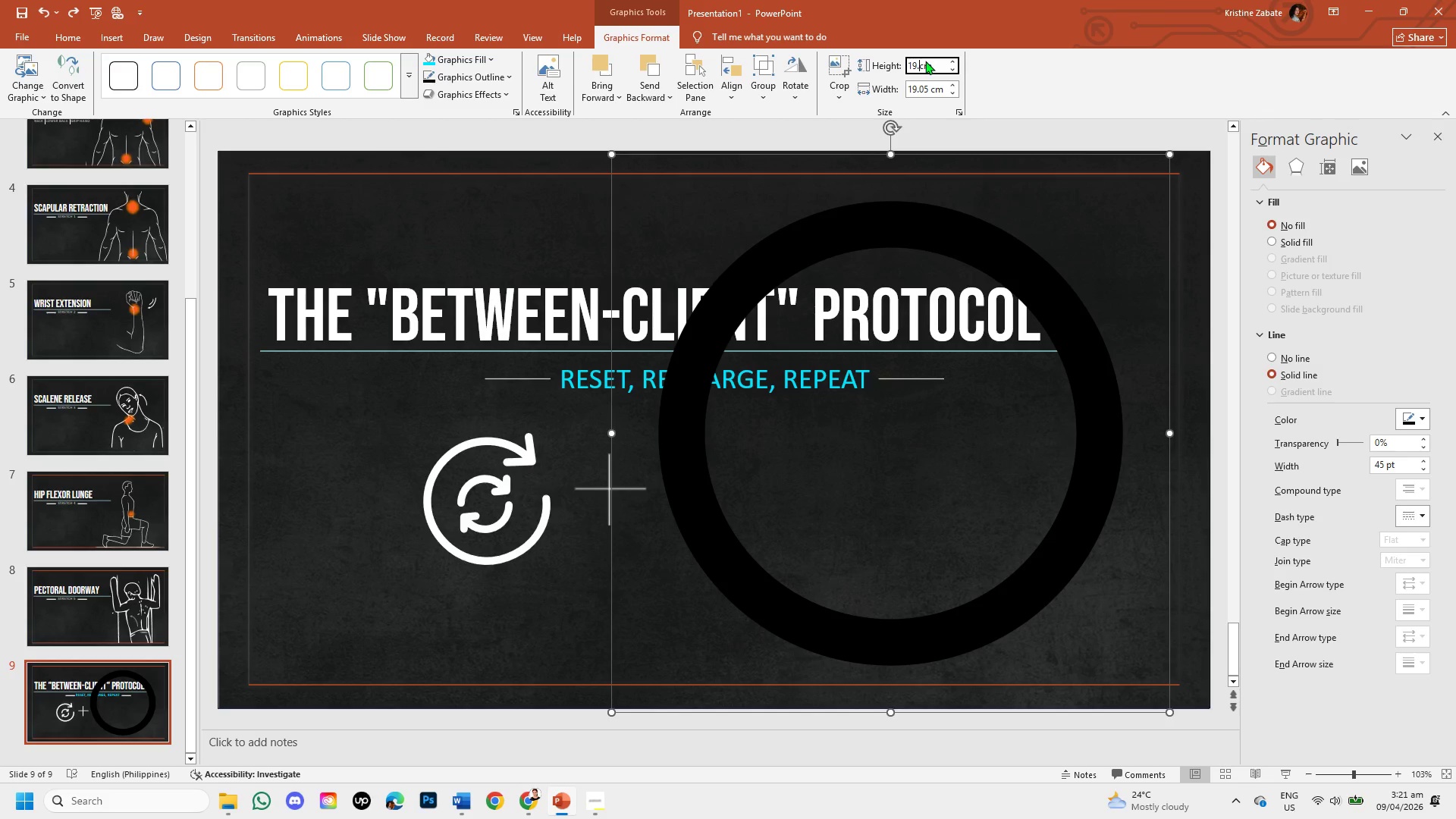 
key(Backspace)
 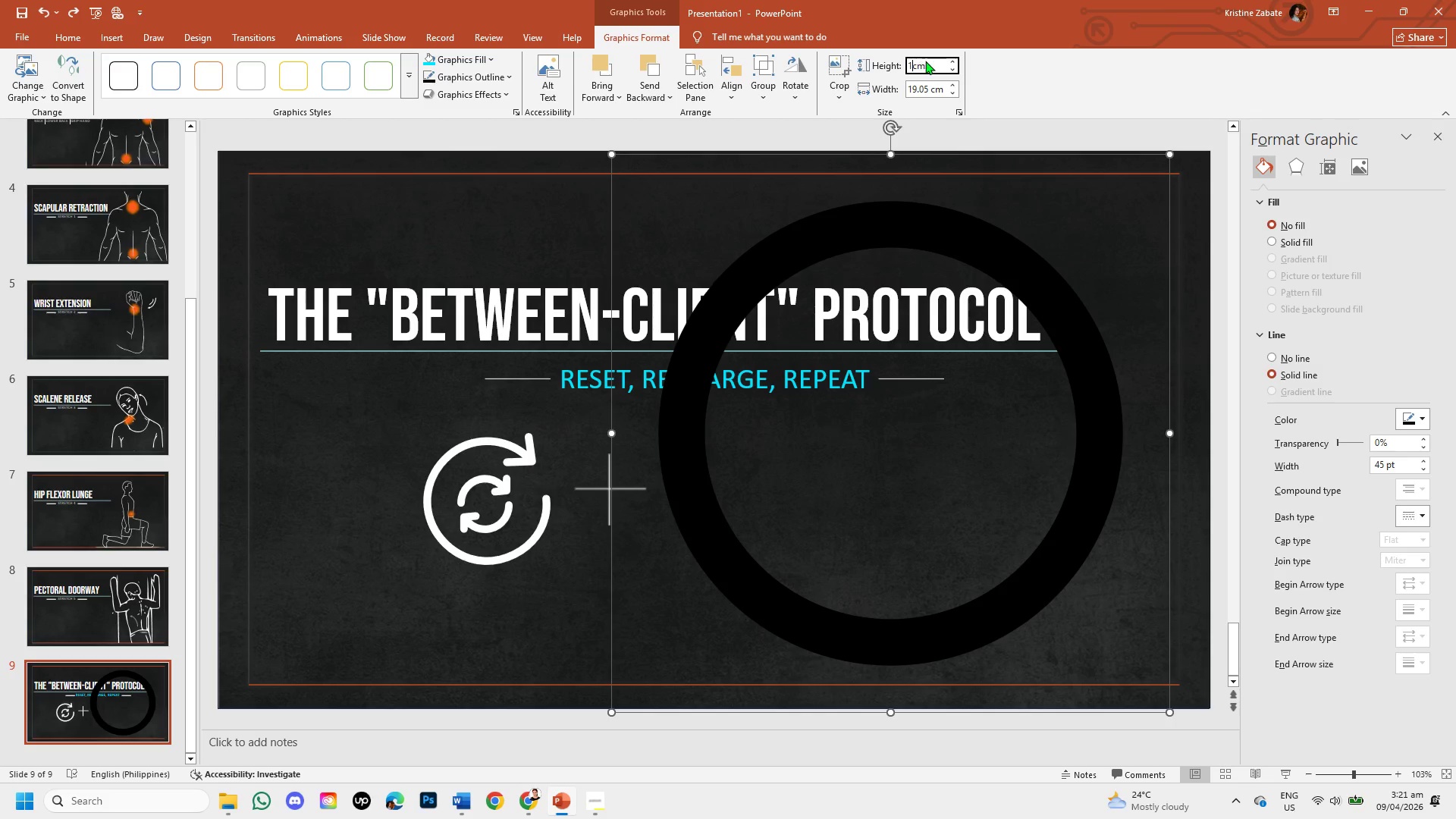 
key(Backspace)
 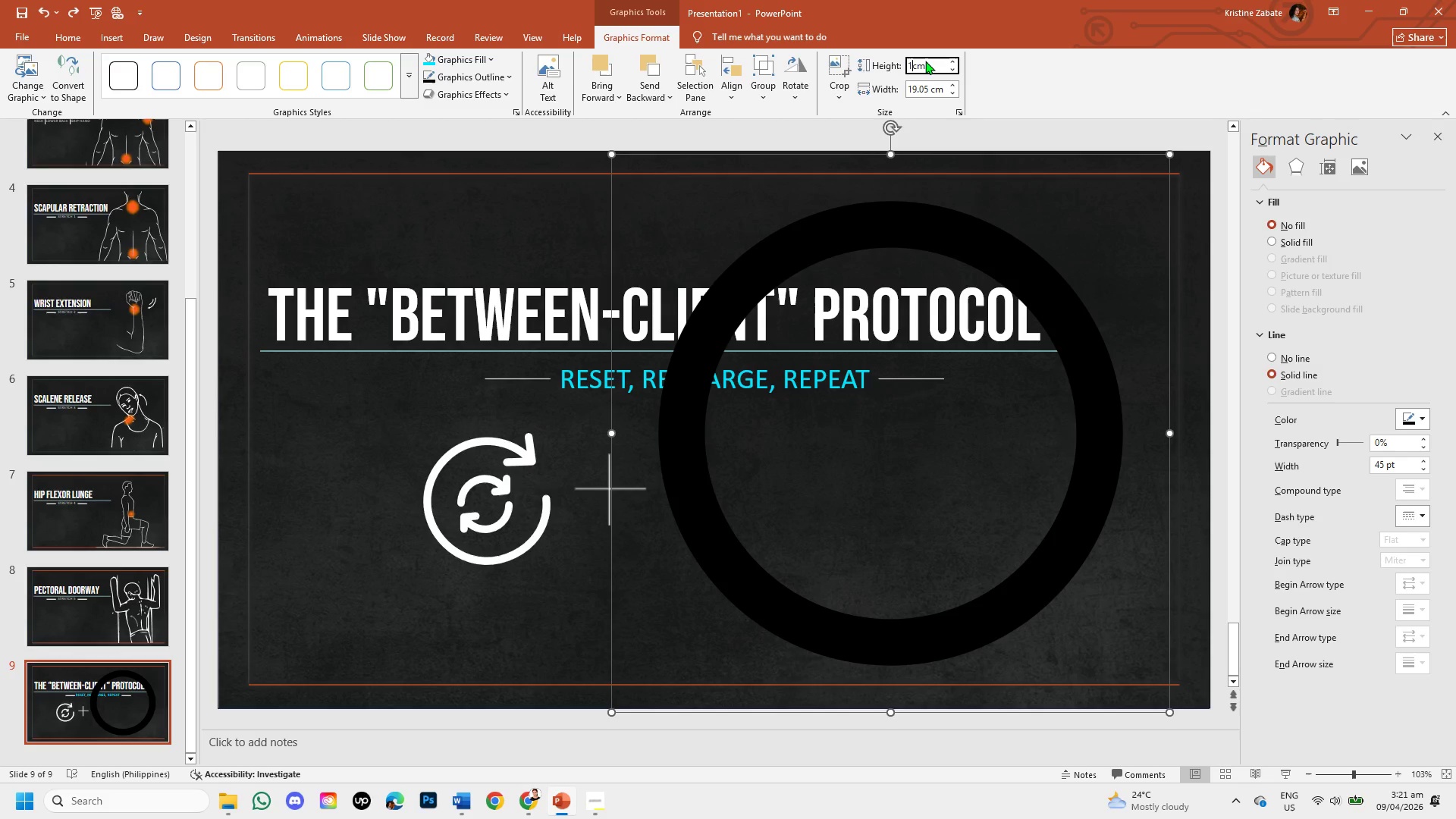 
key(Backspace)
 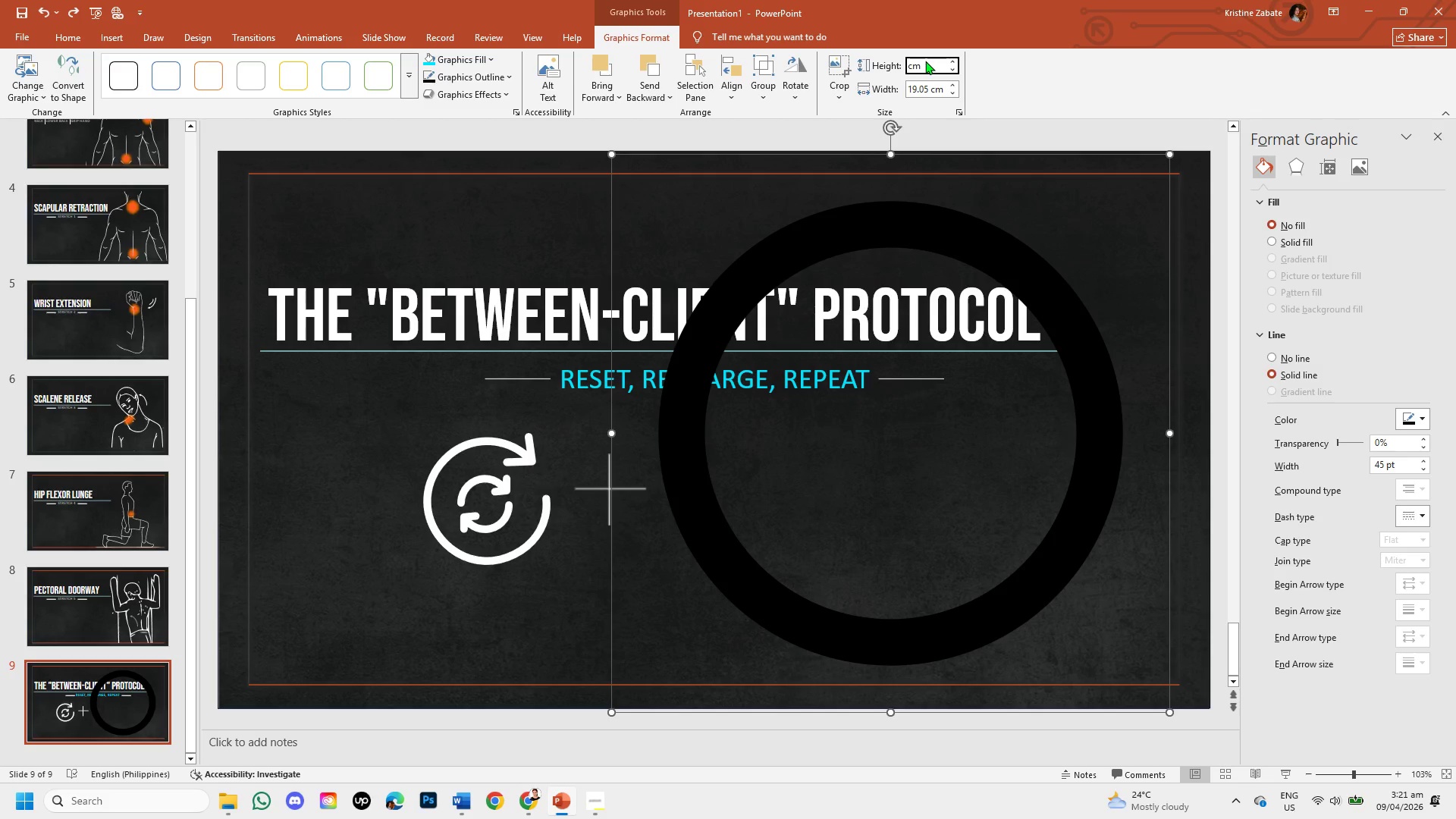 
key(Numpad4)
 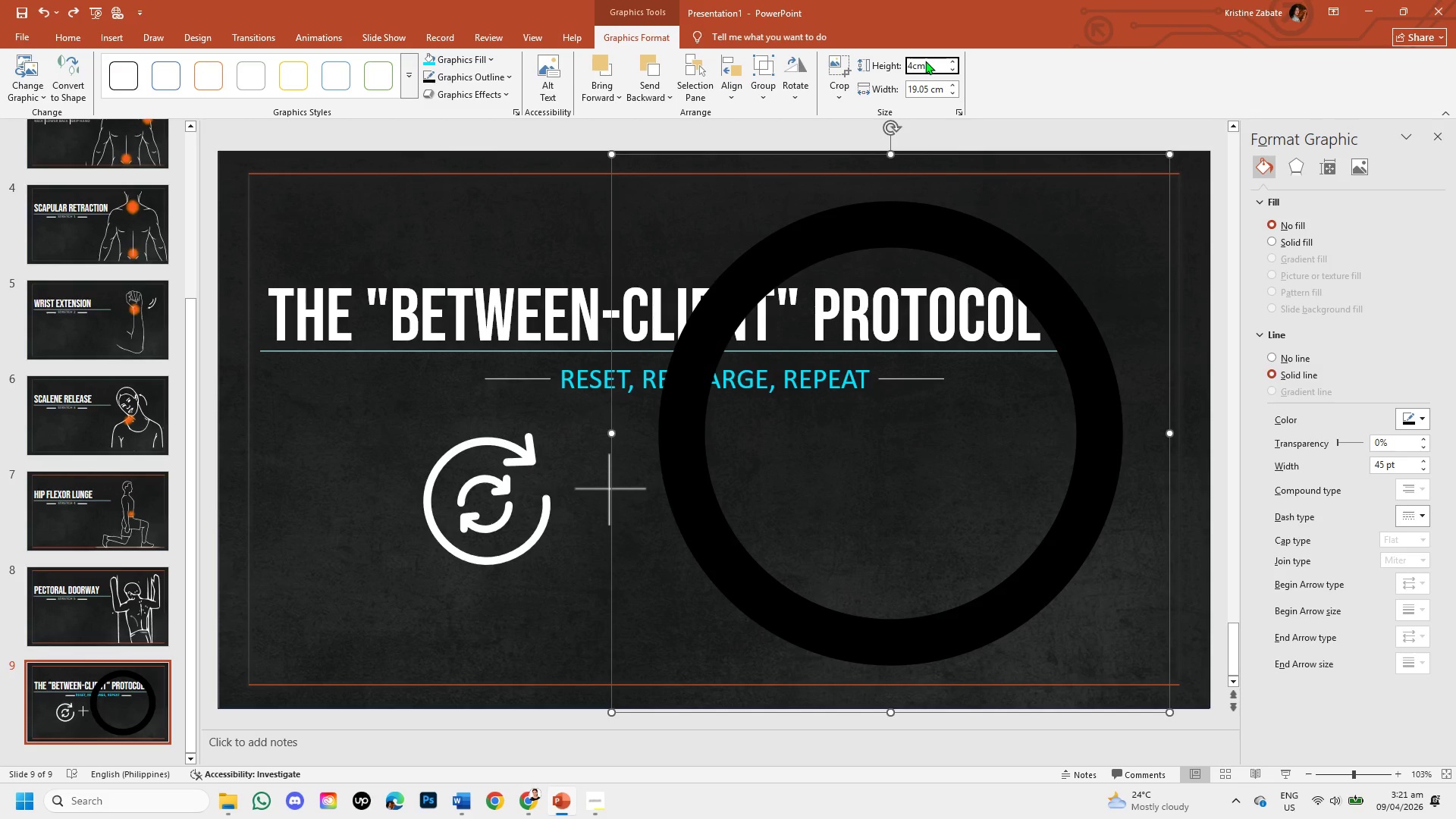 
key(NumpadDecimal)
 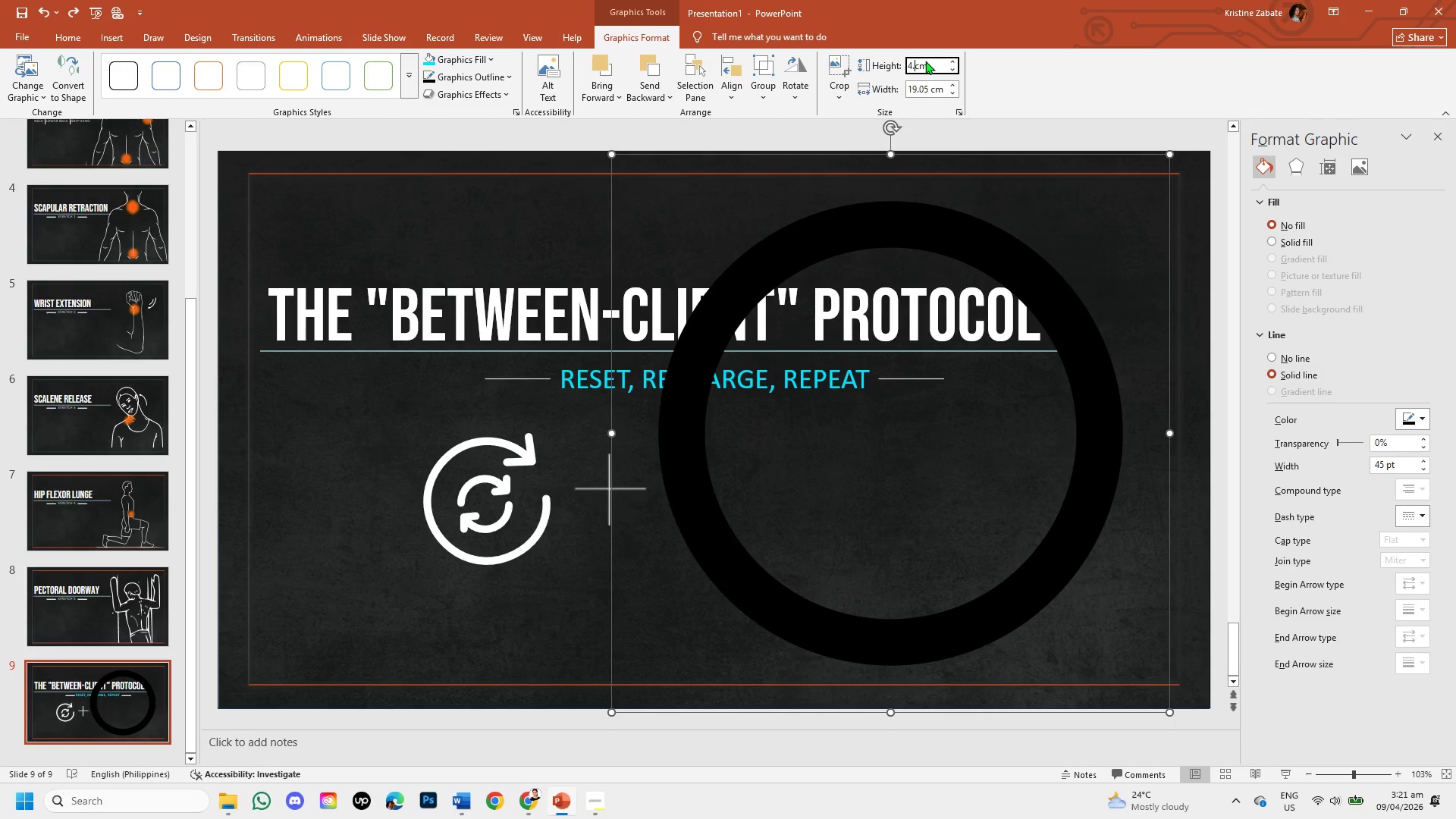 
key(Numpad3)
 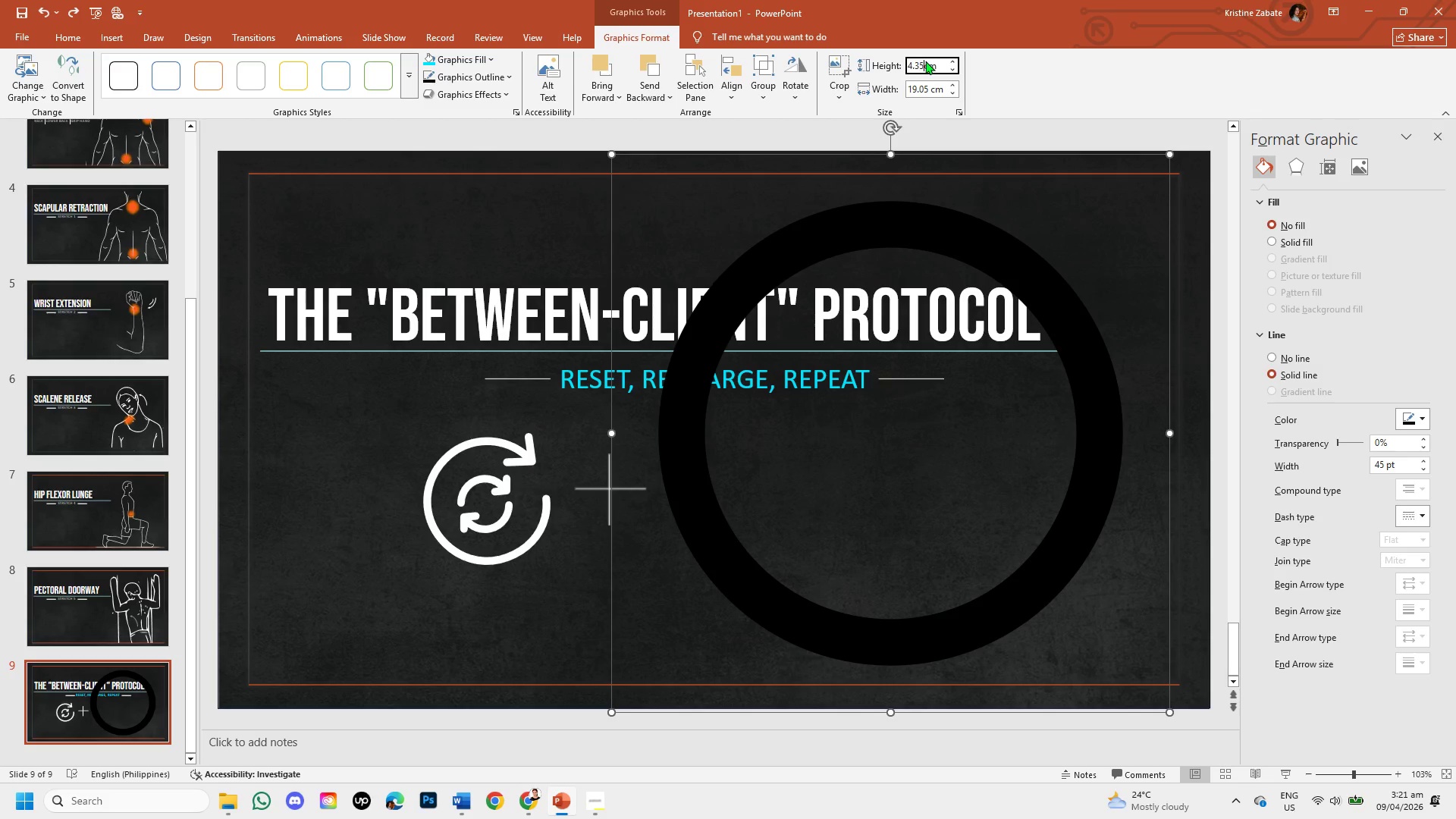 
key(Numpad5)
 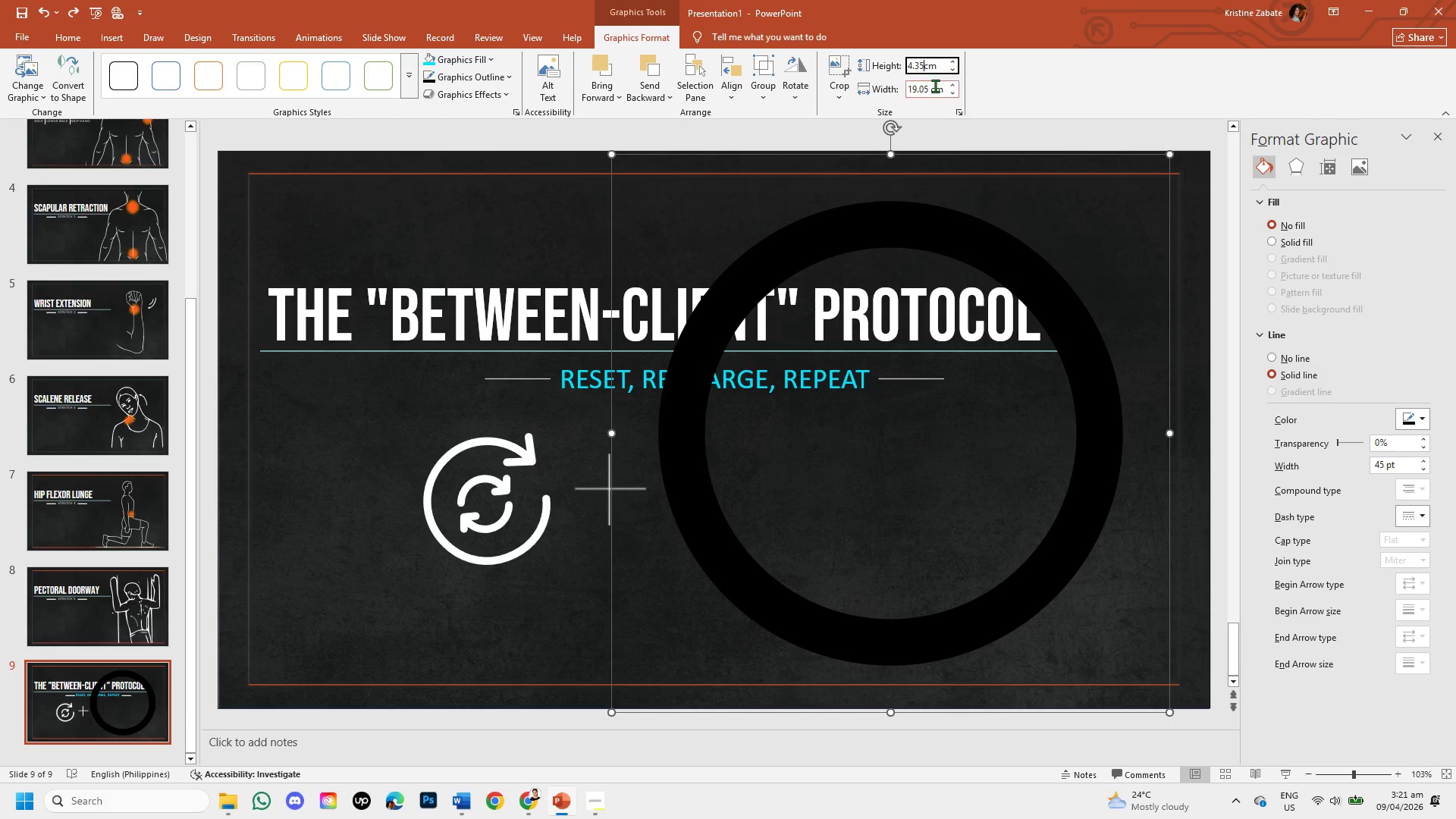 
left_click([930, 86])
 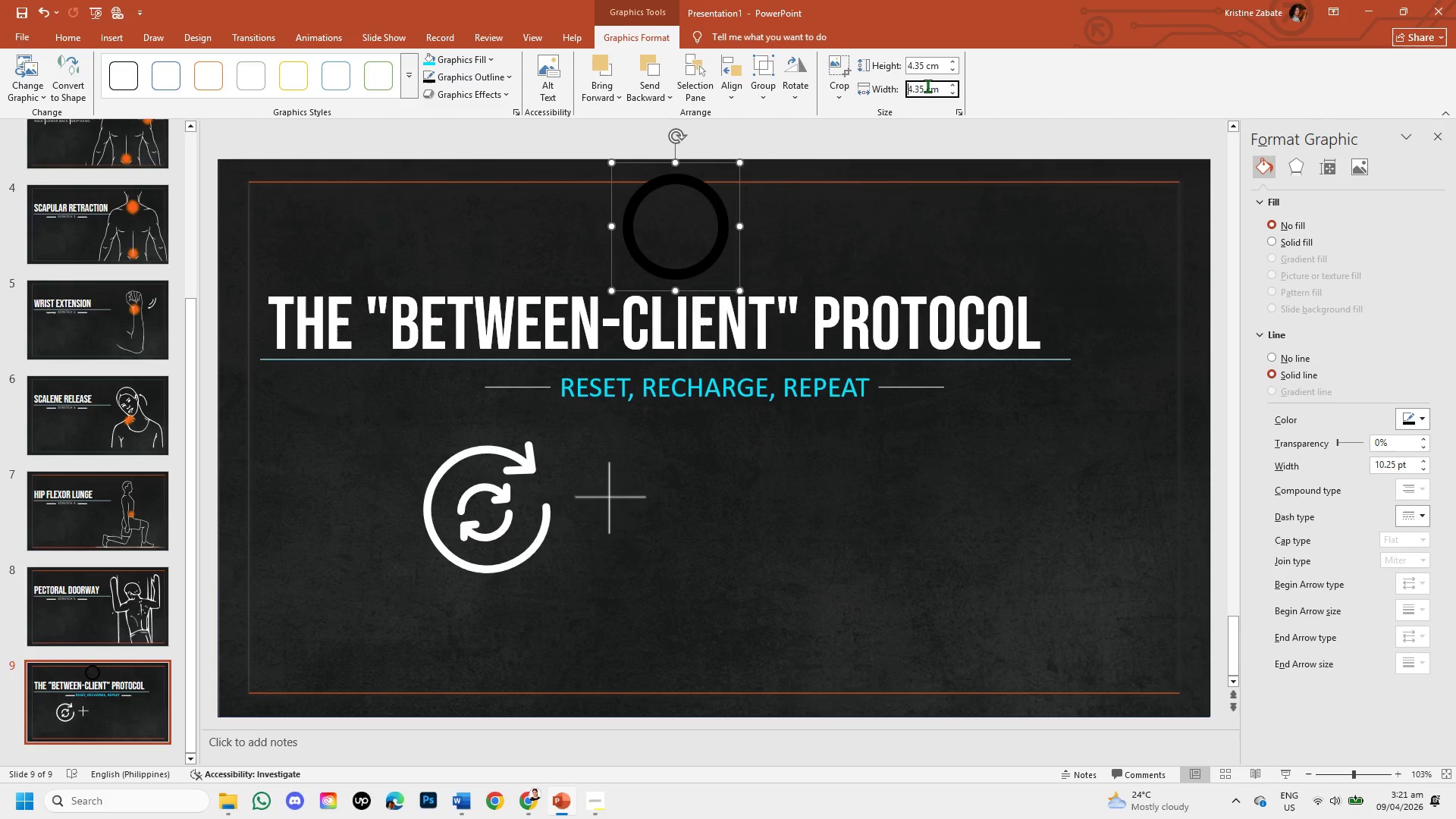 
left_click([921, 87])
 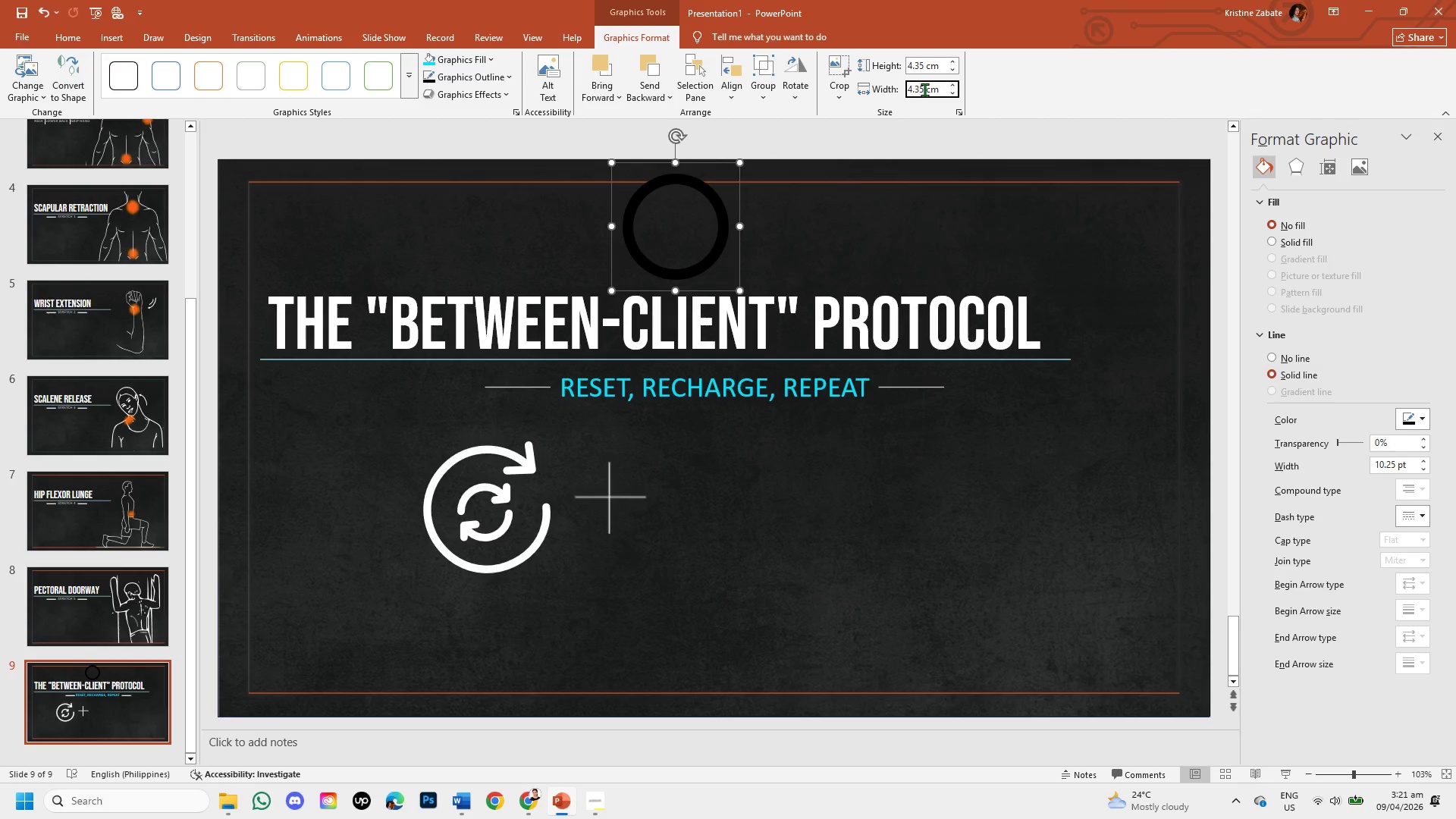 
left_click([924, 89])
 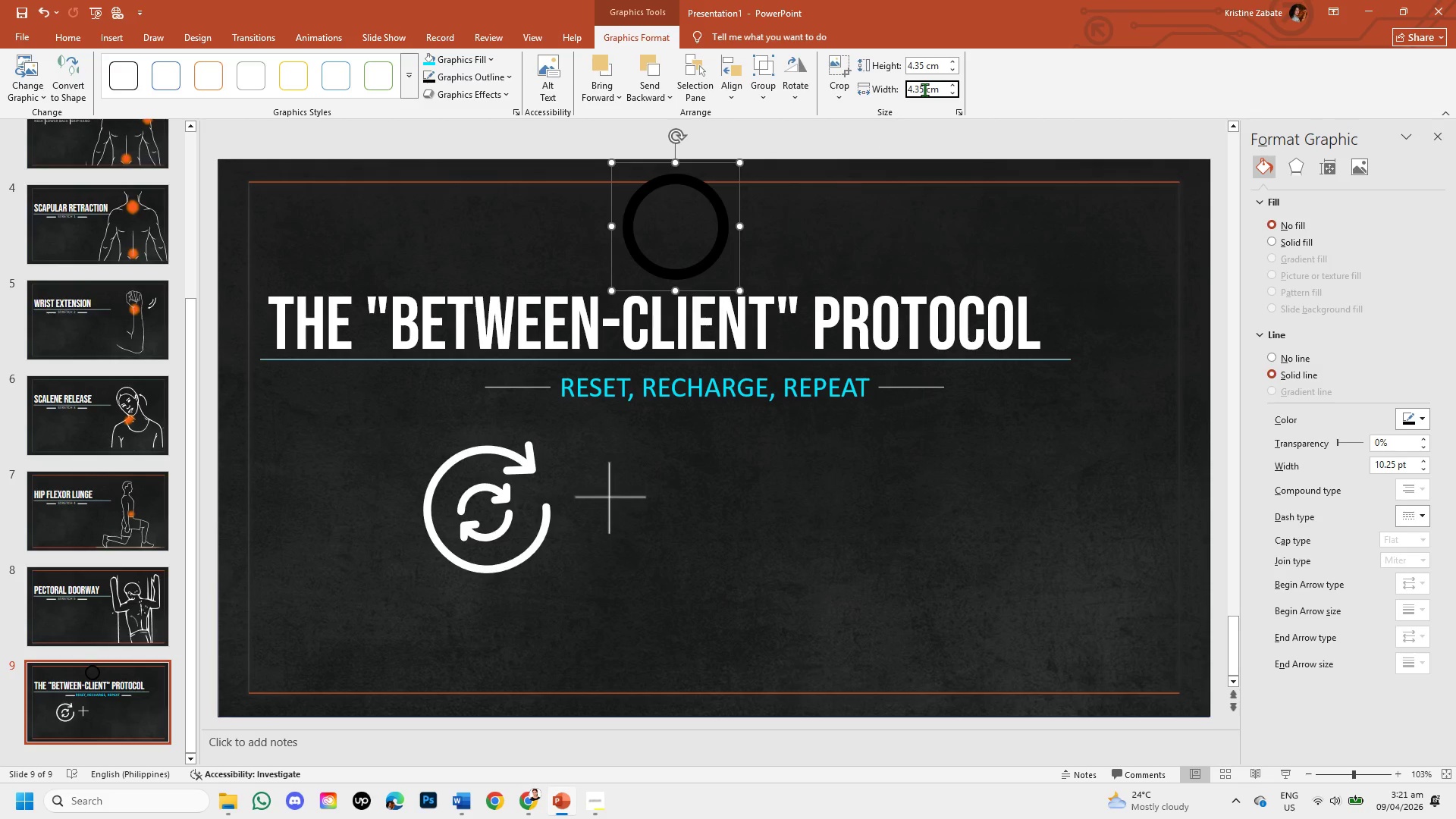 
key(Backspace)
 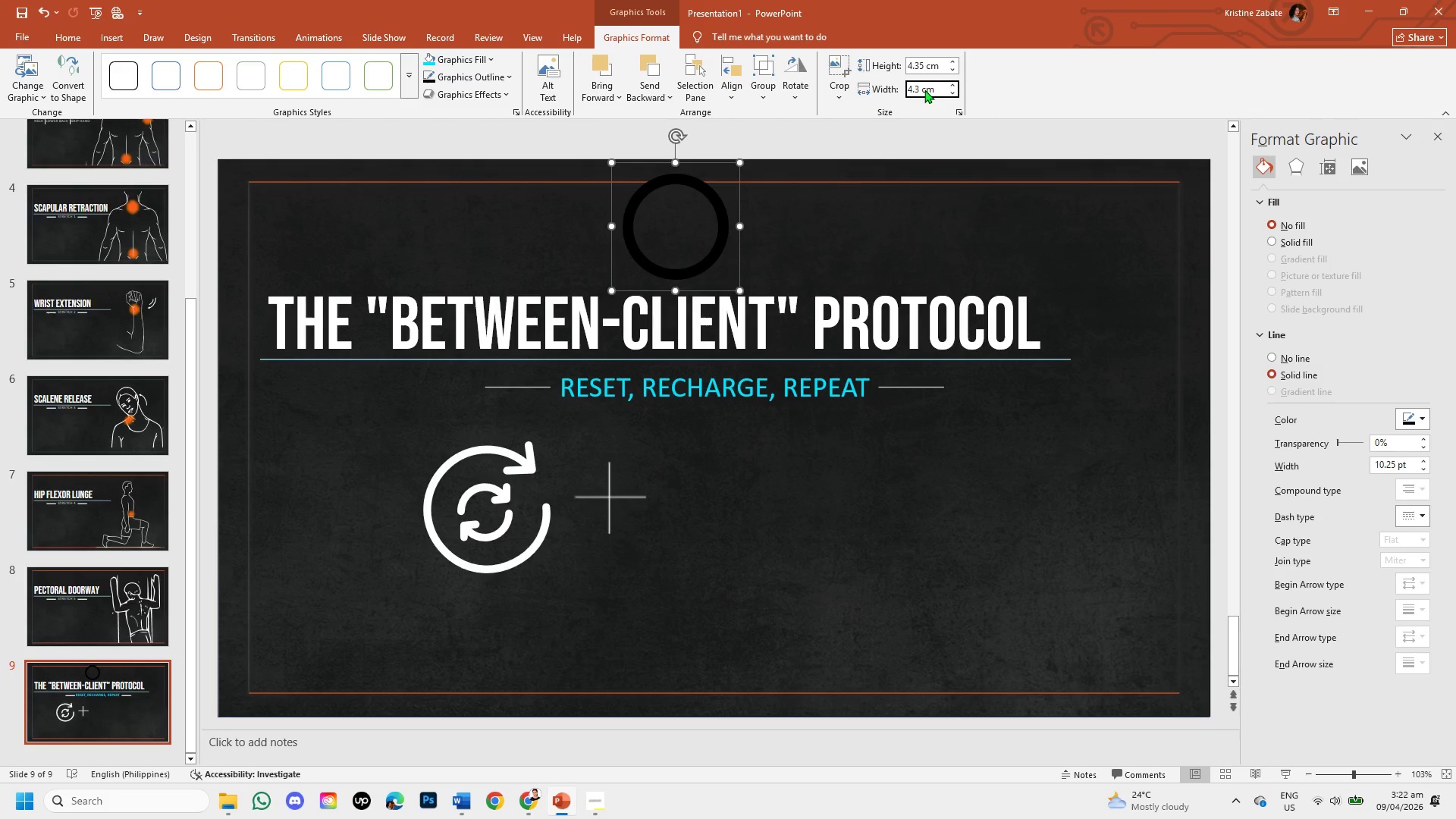 
key(Numpad9)
 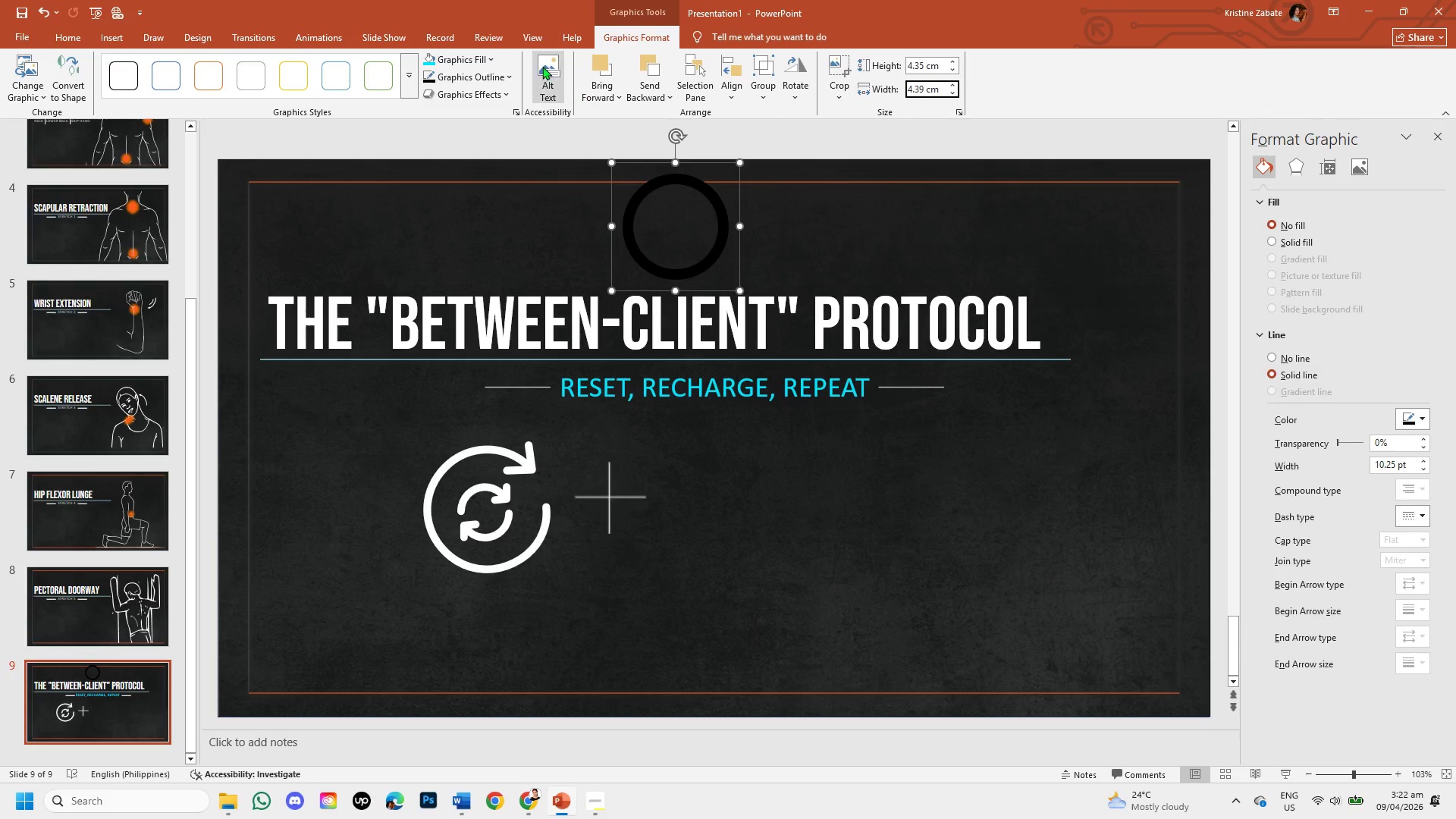 
left_click([466, 62])
 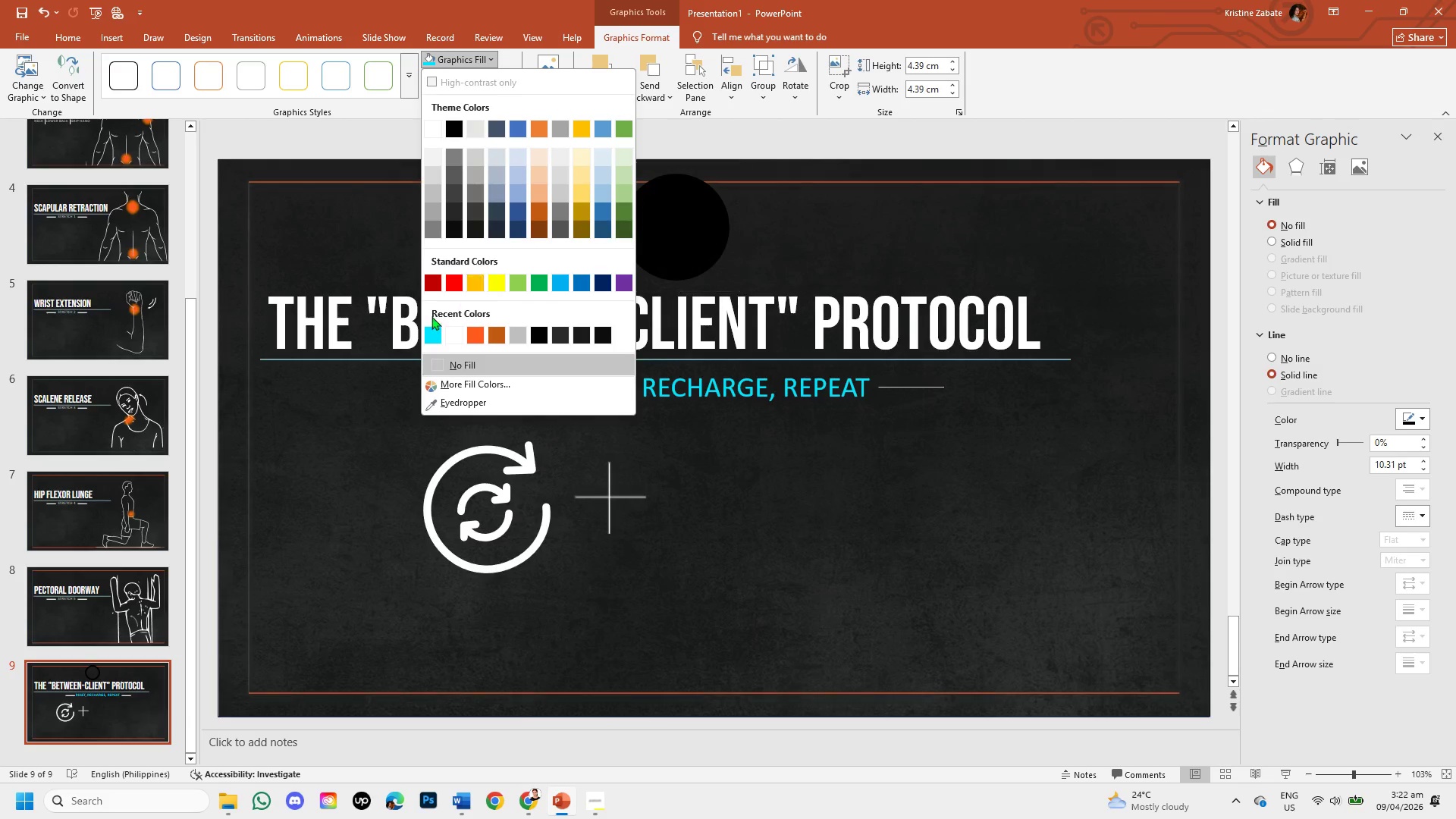 
left_click([438, 337])
 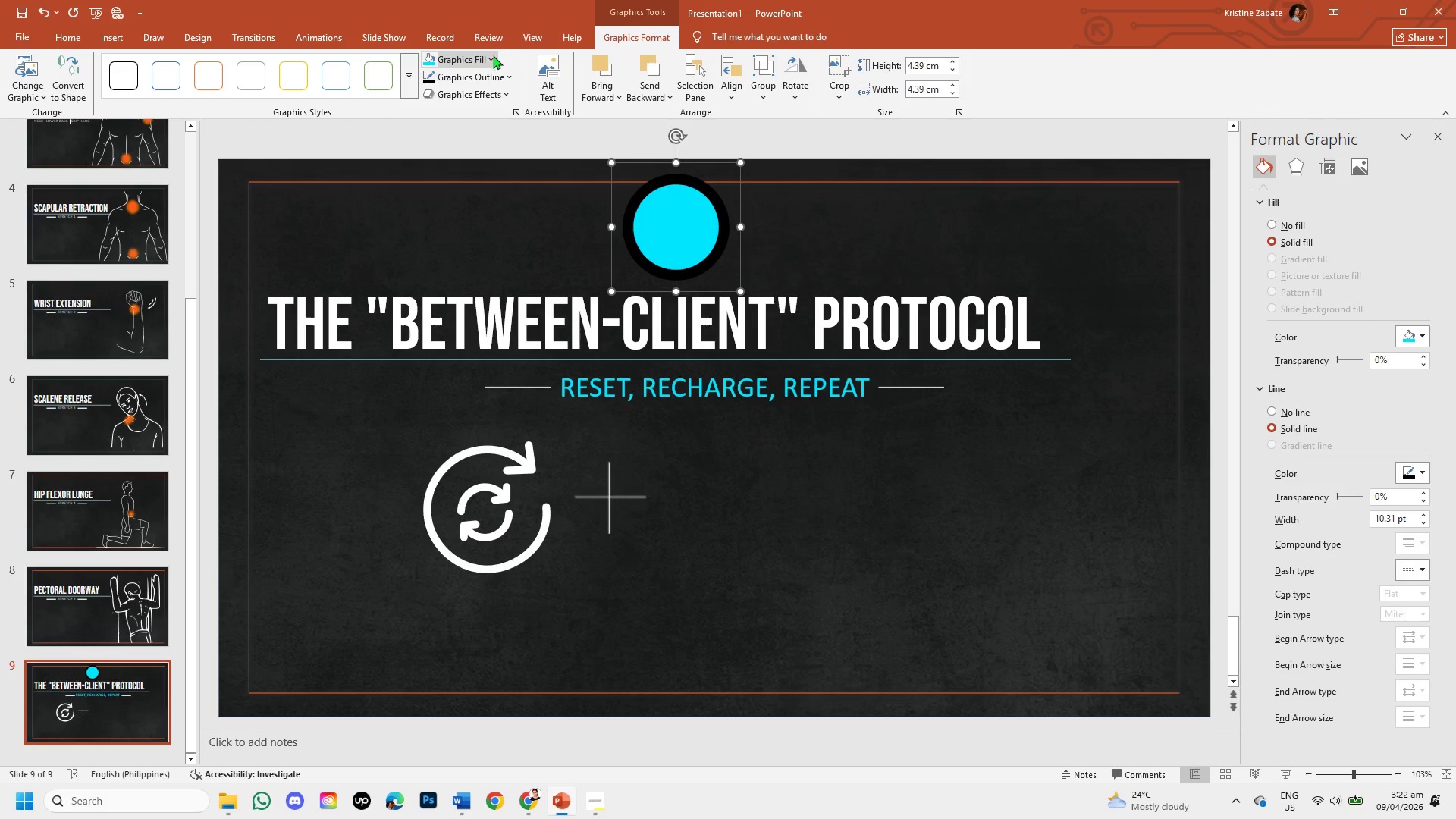 
key(Control+Z)
 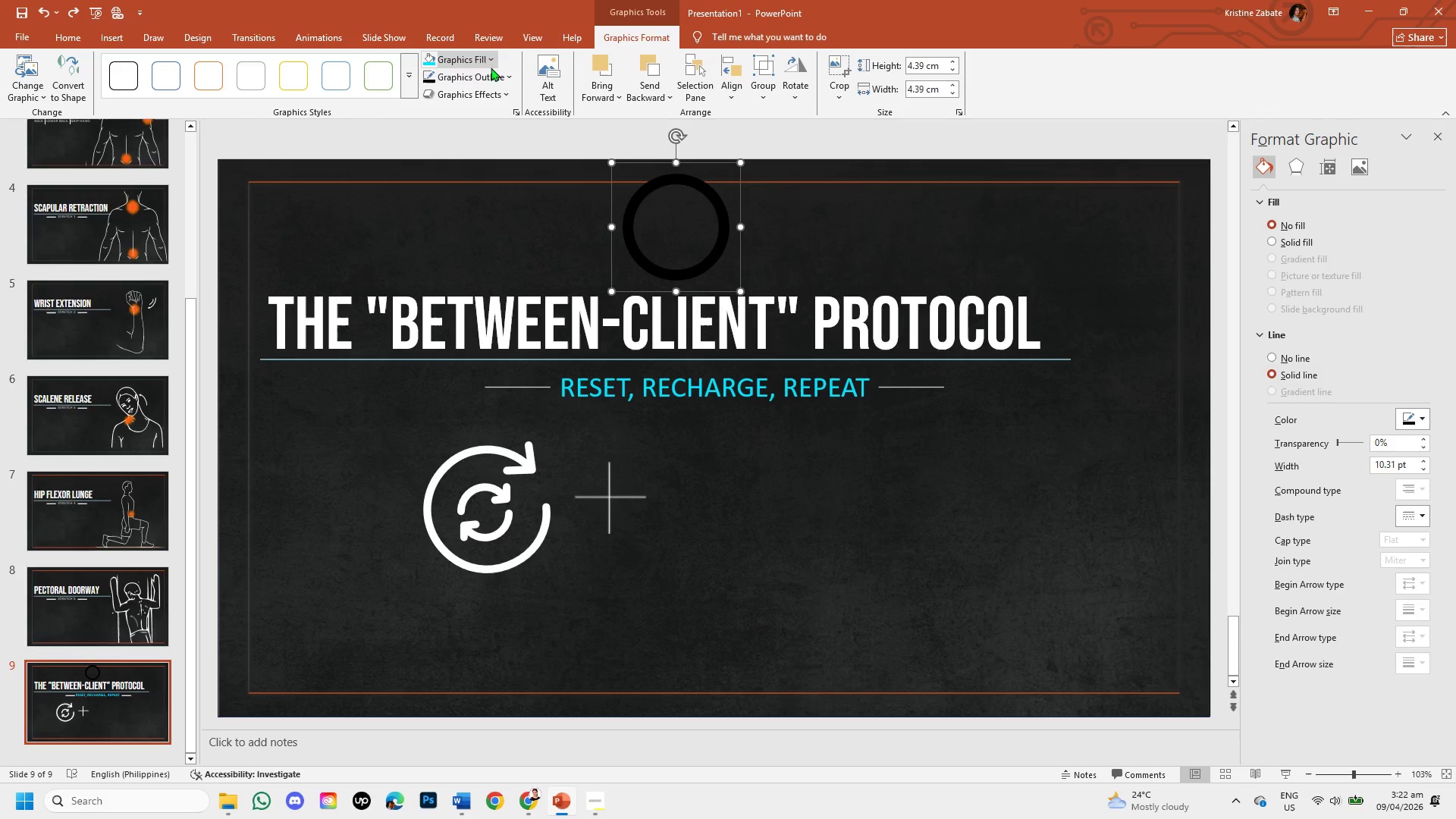 
left_click([494, 71])
 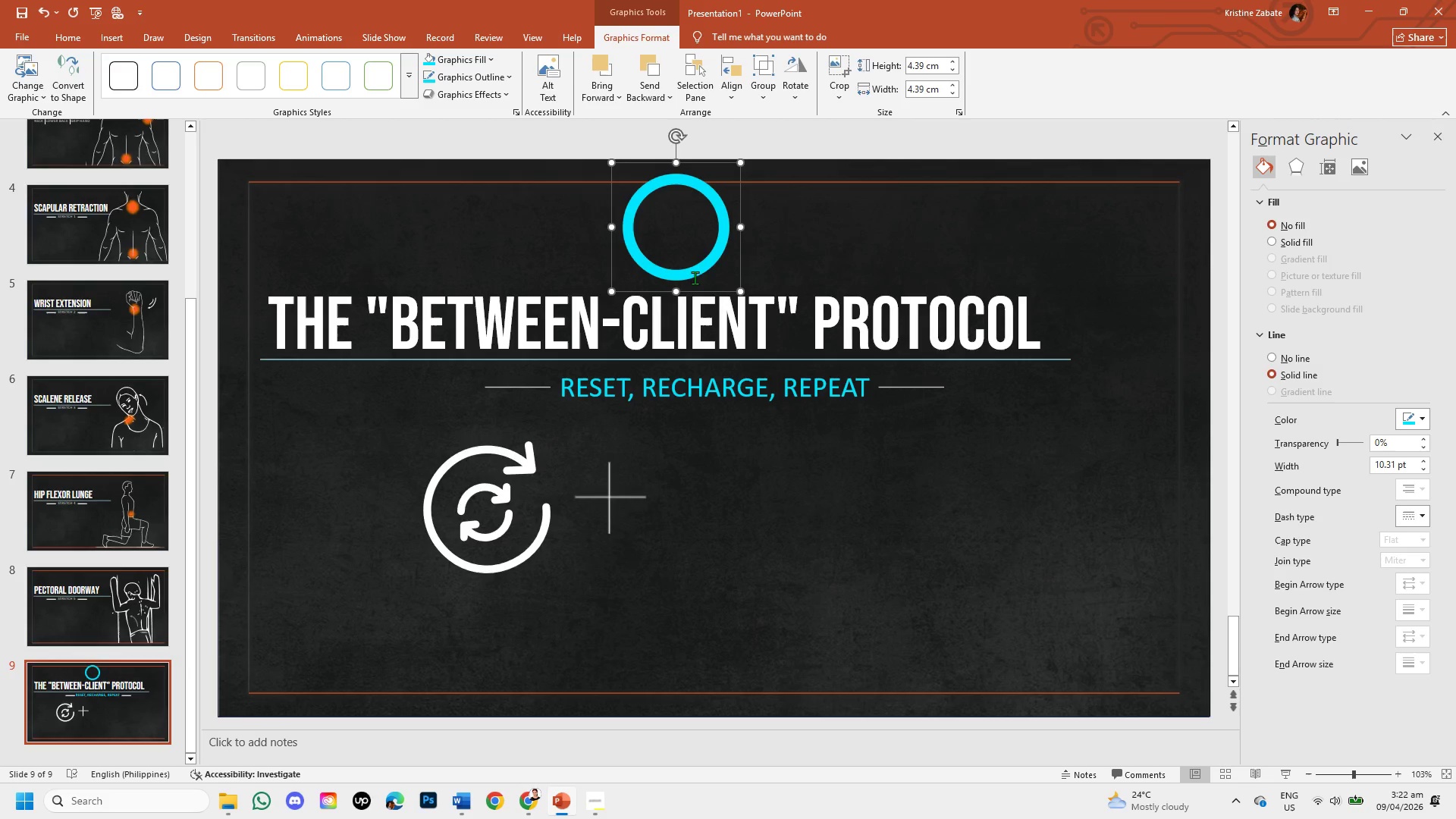 
left_click_drag(start_coordinate=[705, 290], to_coordinate=[750, 561])
 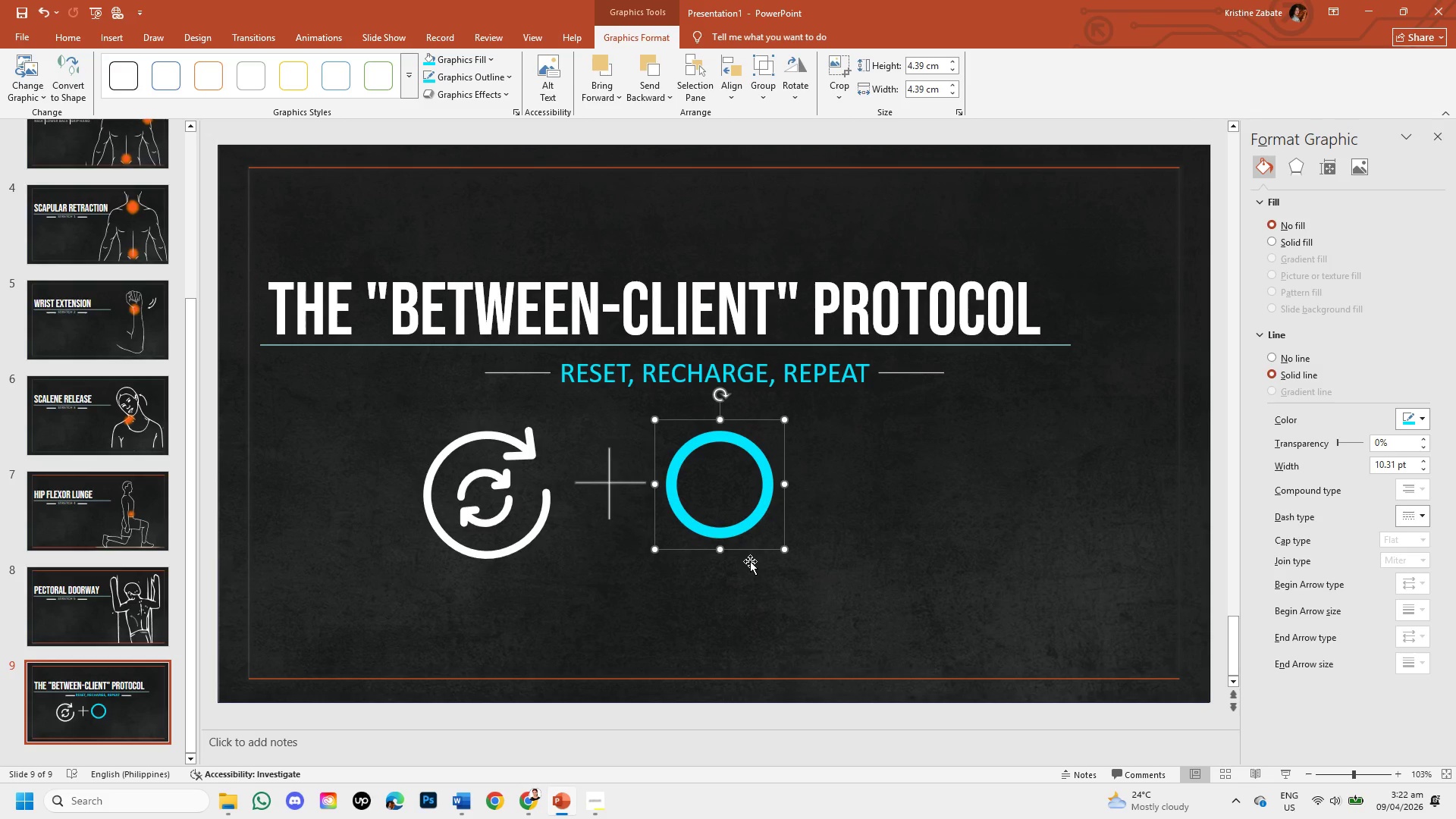 
wait(10.19)
 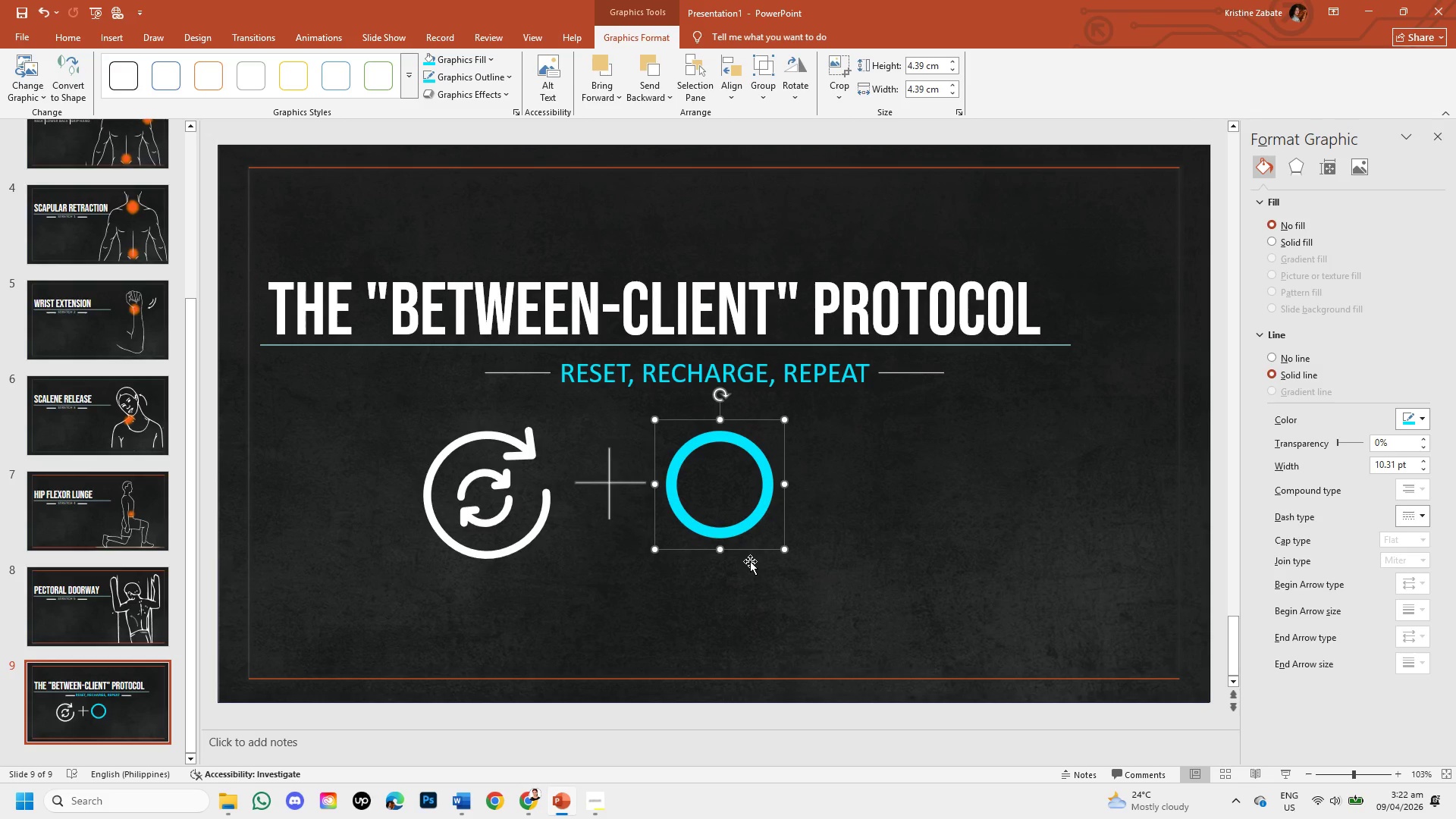 
left_click_drag(start_coordinate=[785, 515], to_coordinate=[789, 516])
 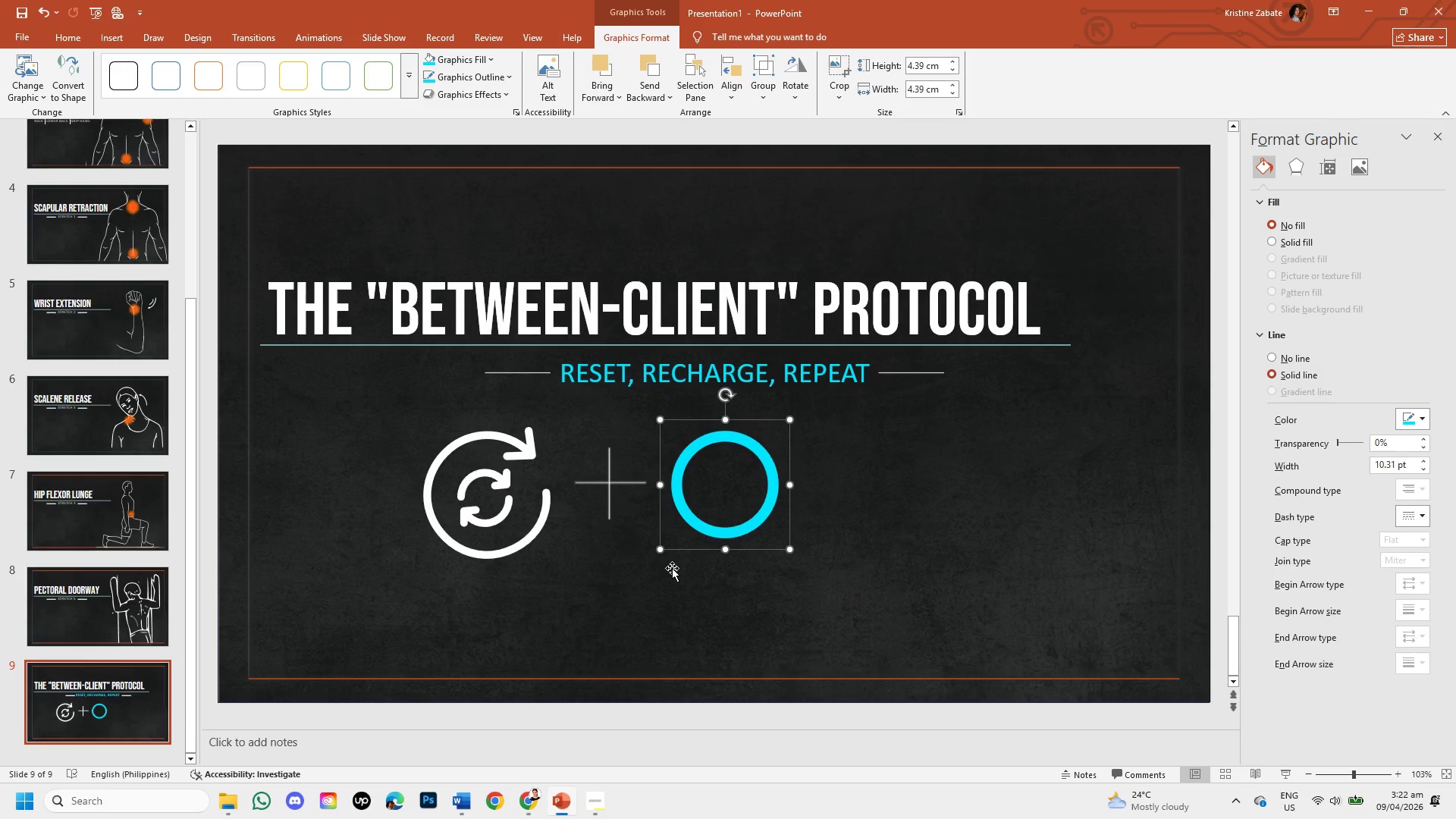 
left_click([654, 604])
 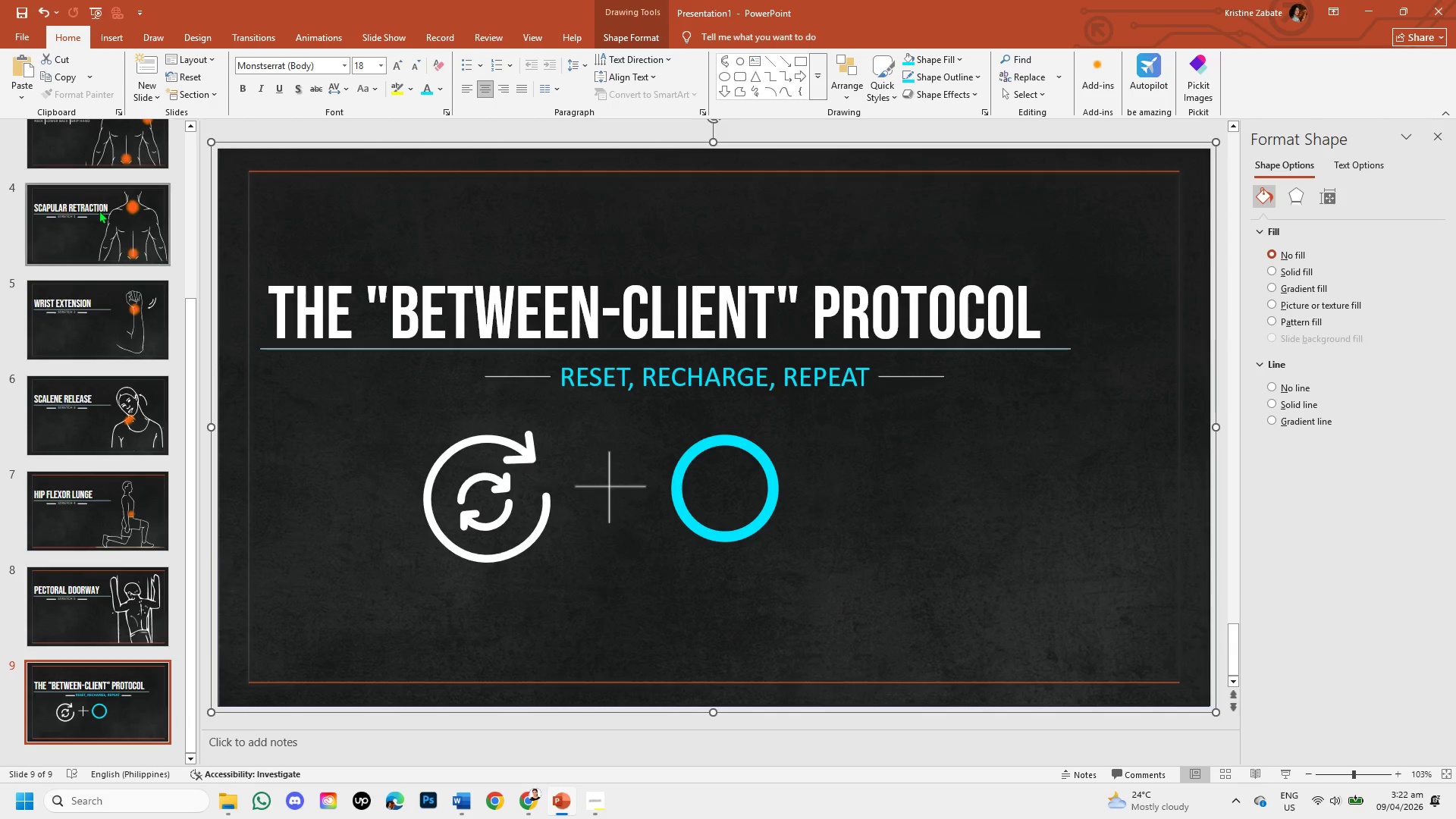 
left_click([100, 37])
 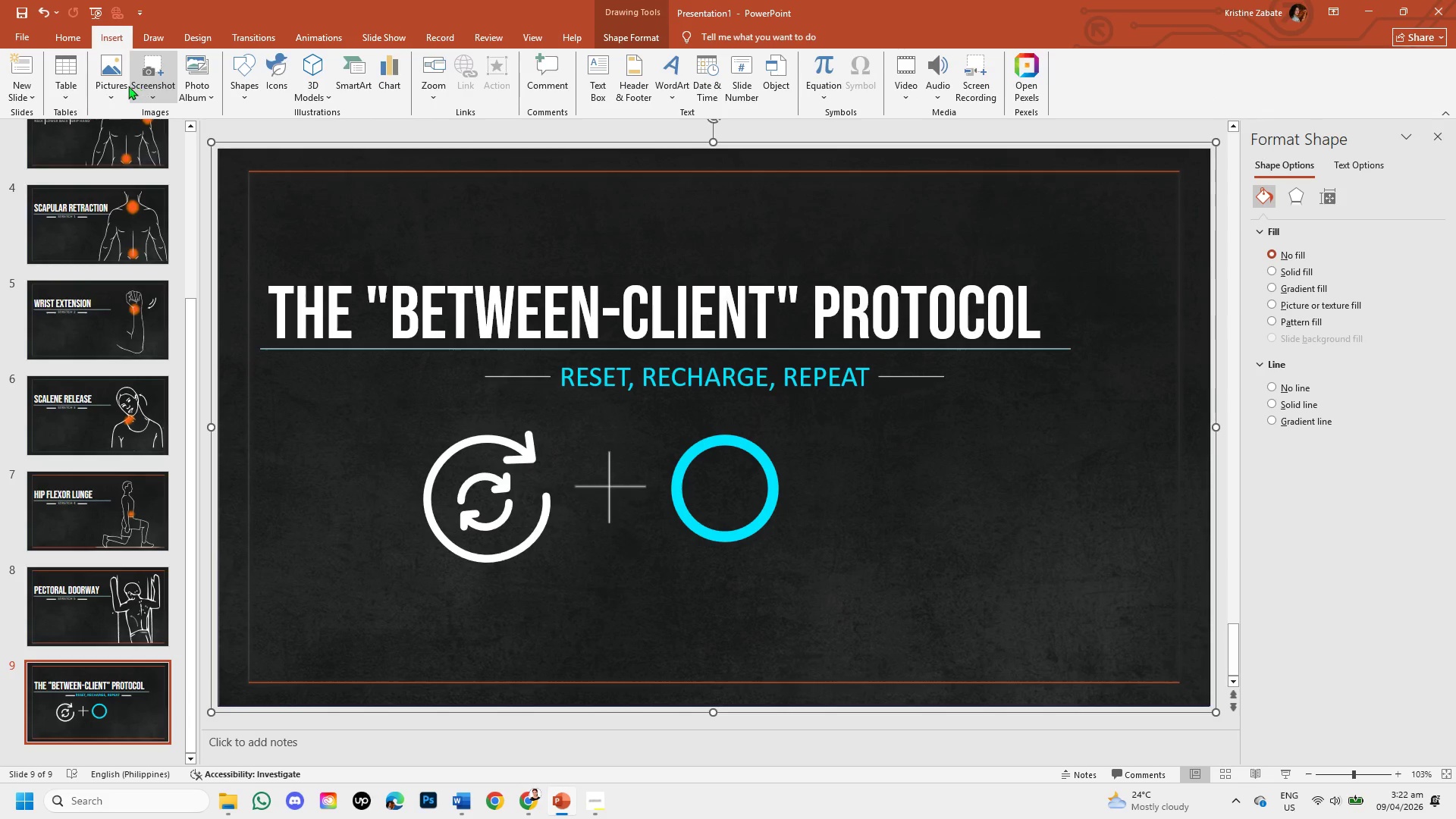 
left_click([124, 86])
 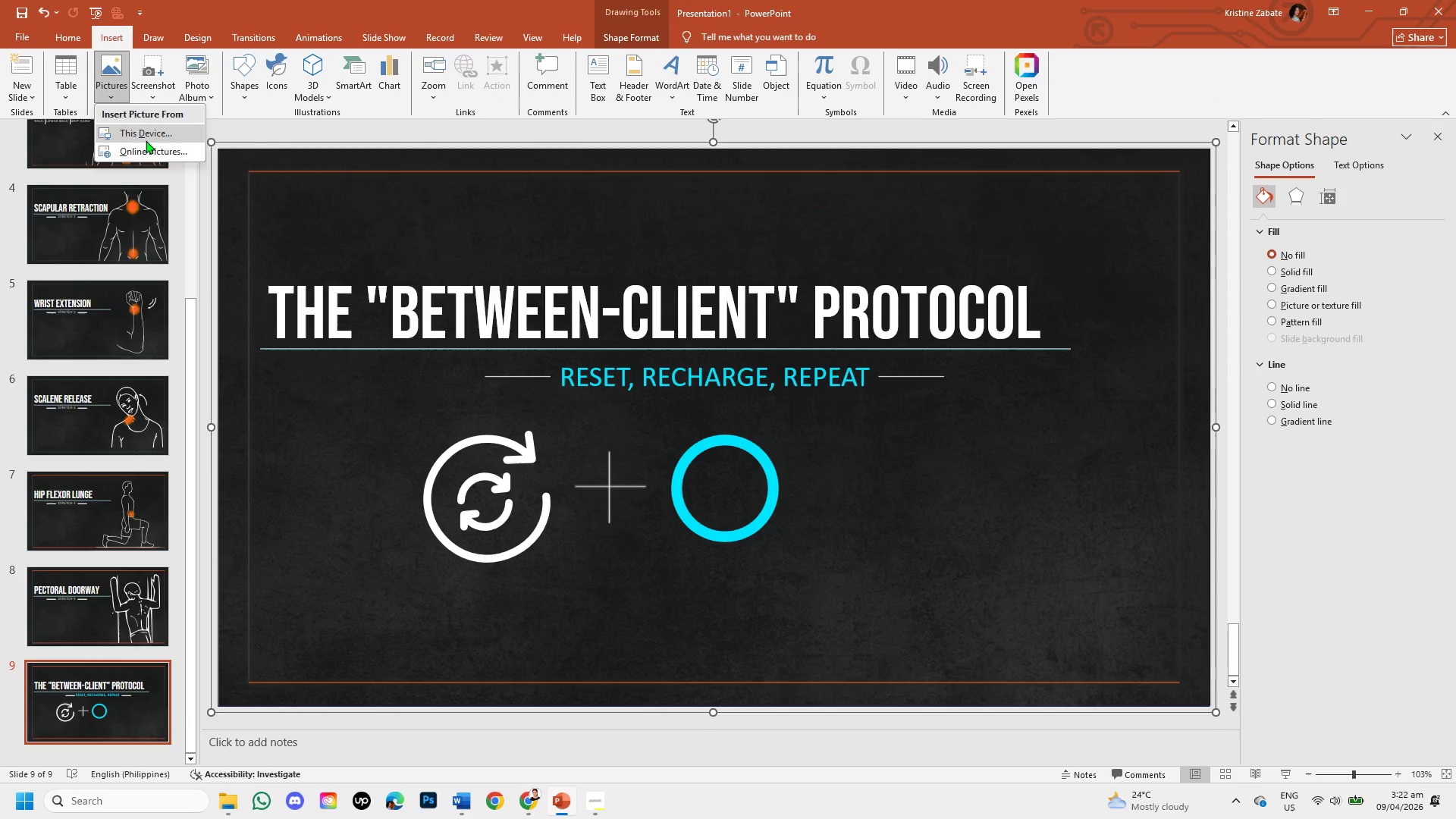 
left_click([146, 140])
 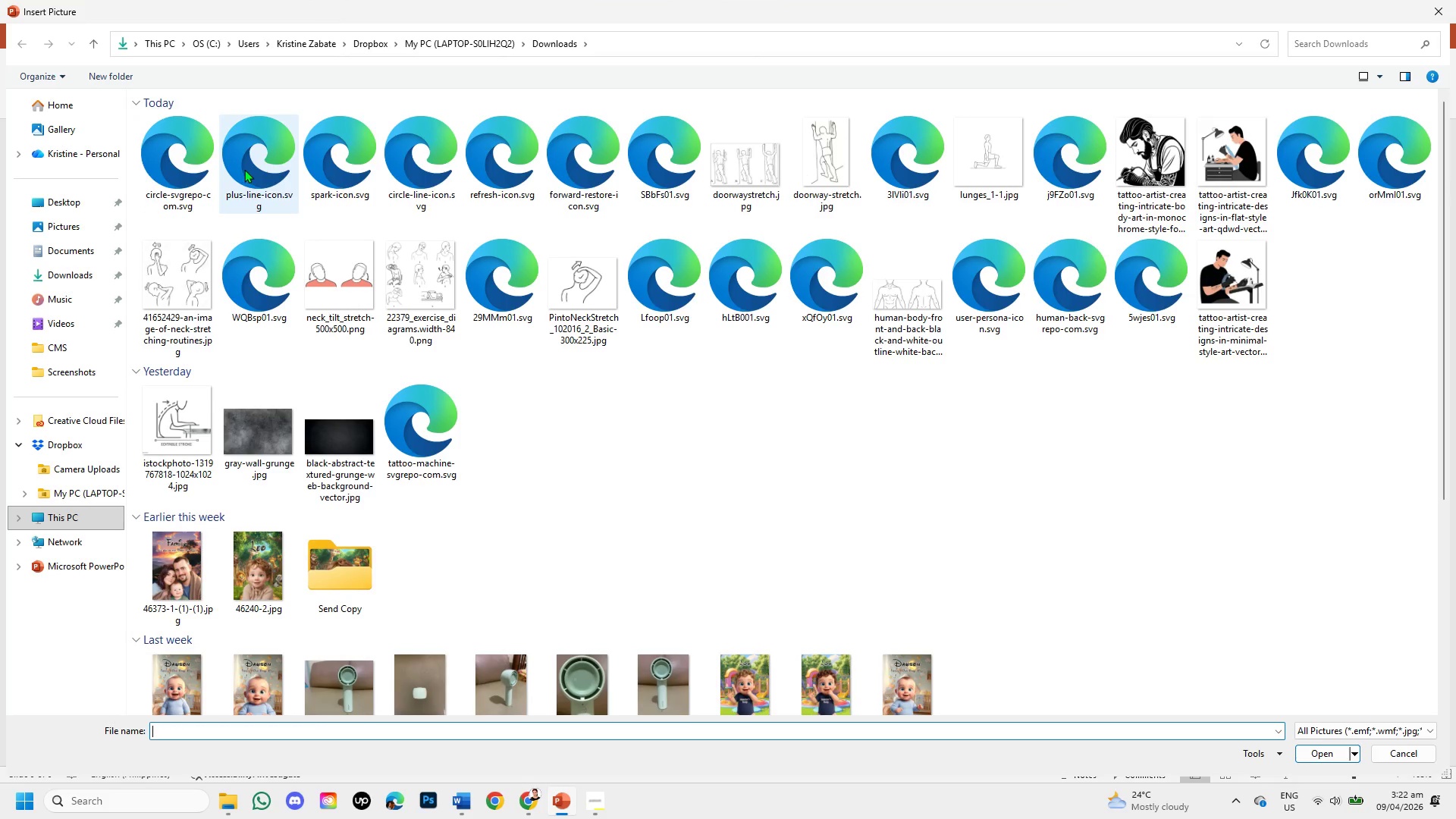 
double_click([312, 167])
 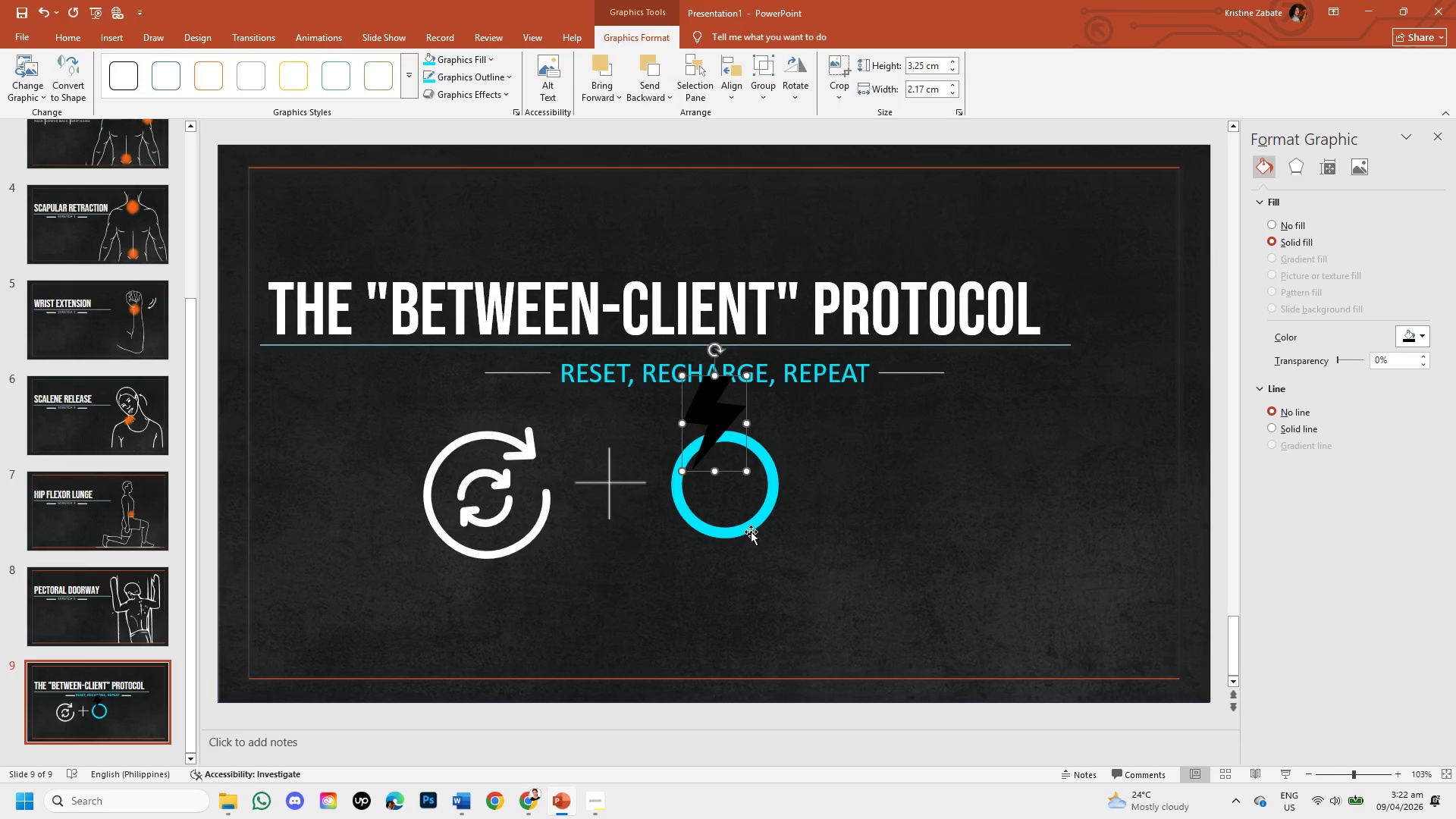 
double_click([751, 532])
 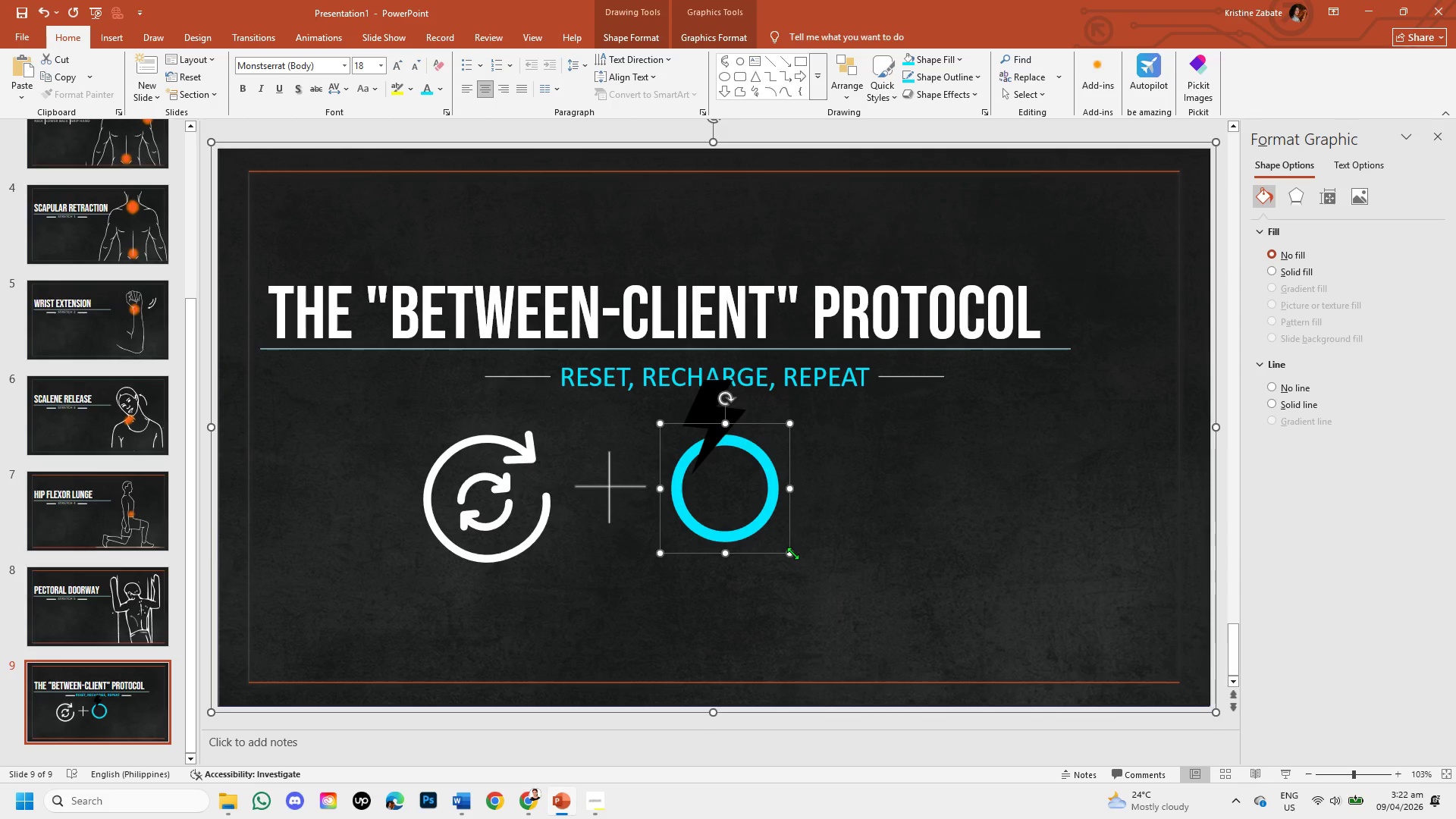 
left_click_drag(start_coordinate=[791, 554], to_coordinate=[803, 567])
 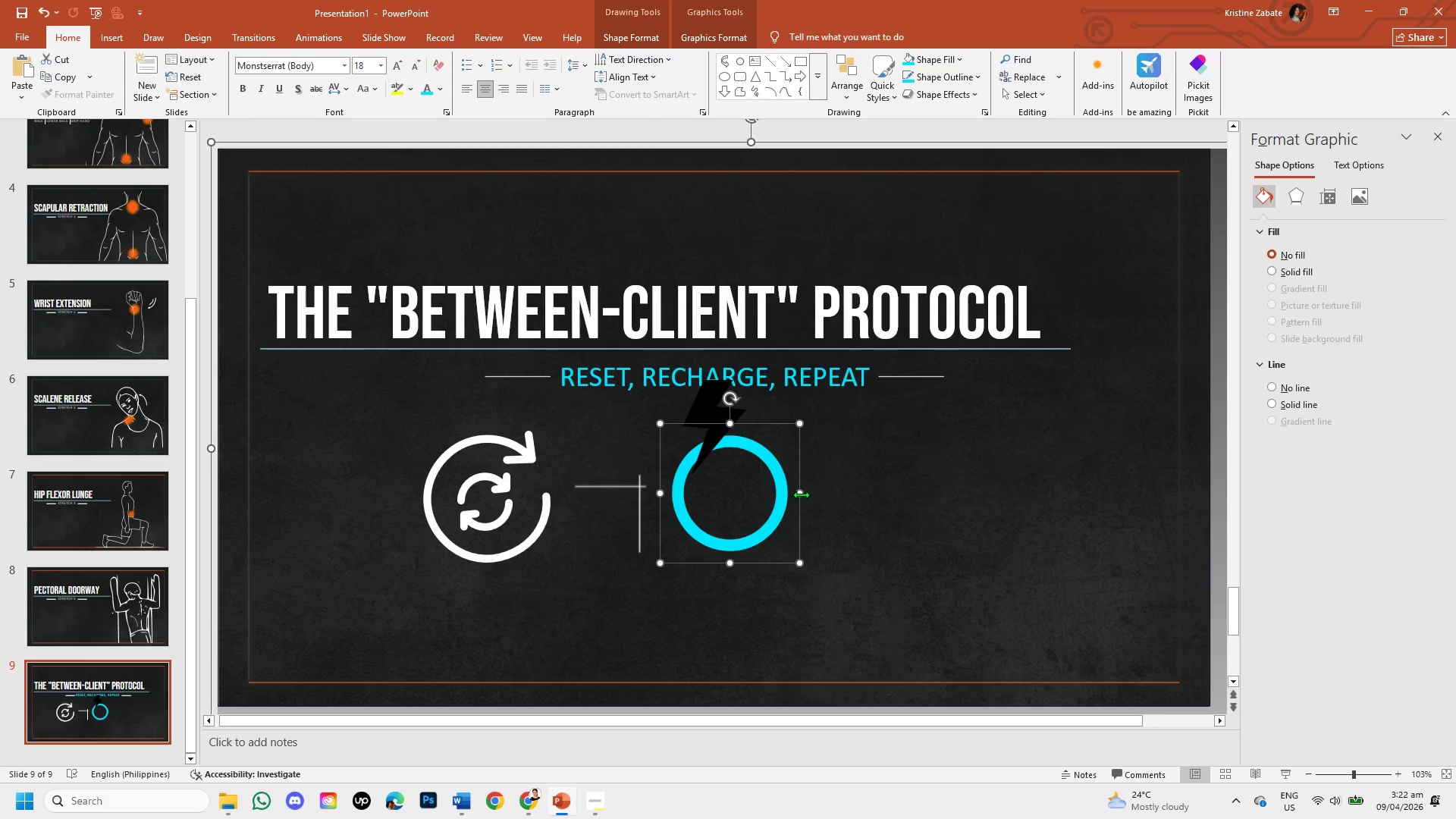 
left_click_drag(start_coordinate=[801, 494], to_coordinate=[808, 494])
 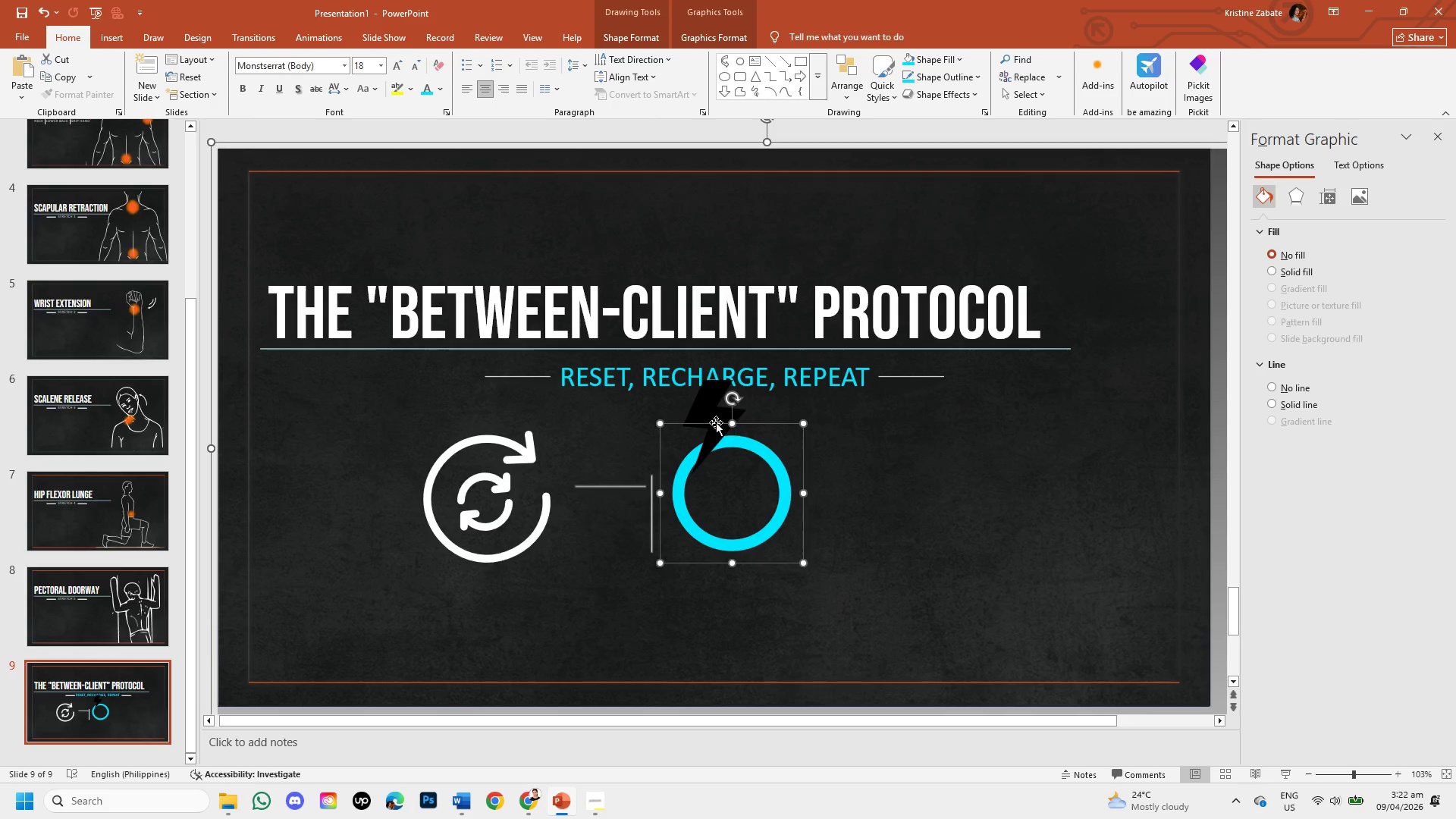 
left_click([705, 411])
 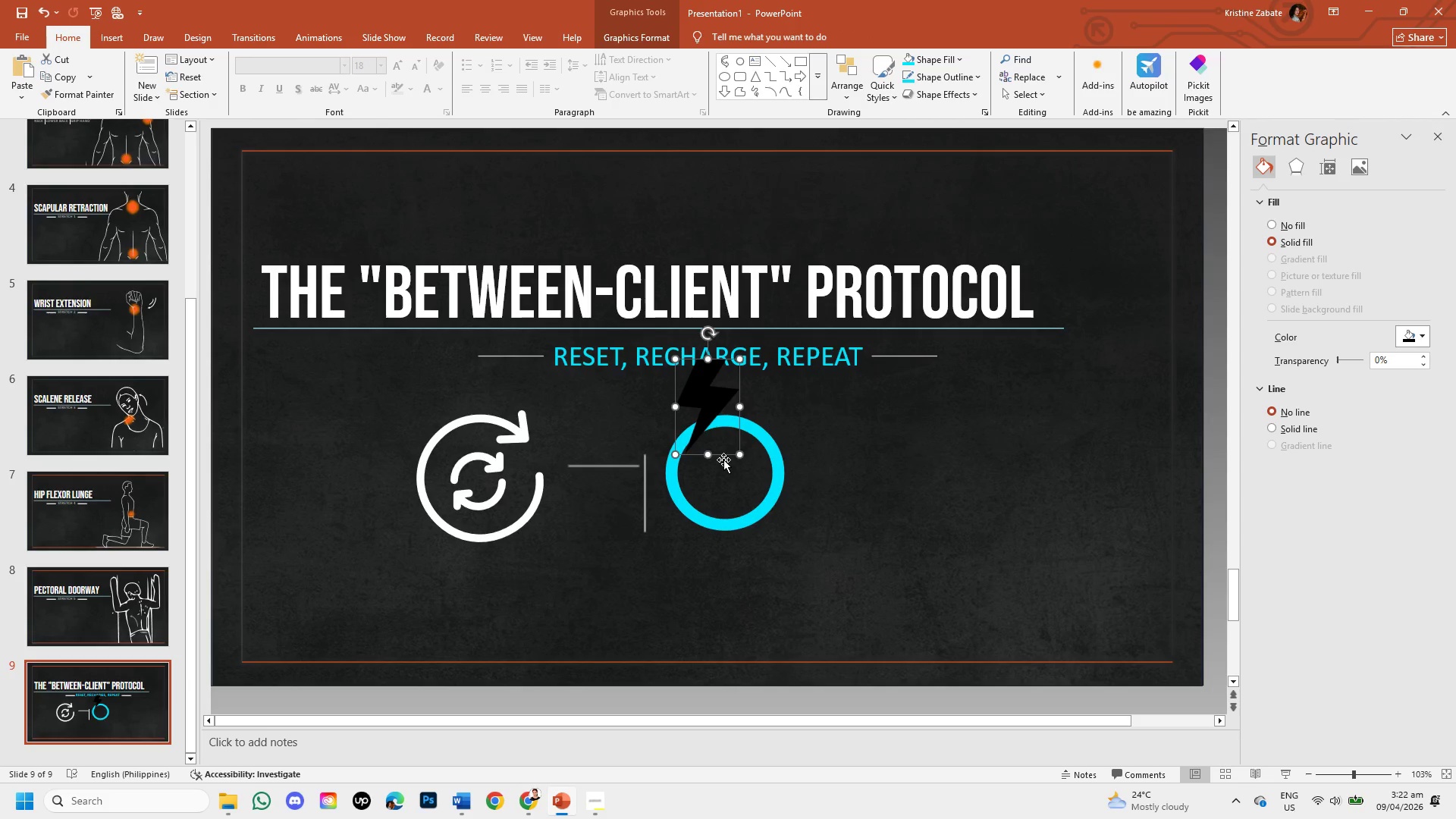 
left_click_drag(start_coordinate=[723, 457], to_coordinate=[739, 491])
 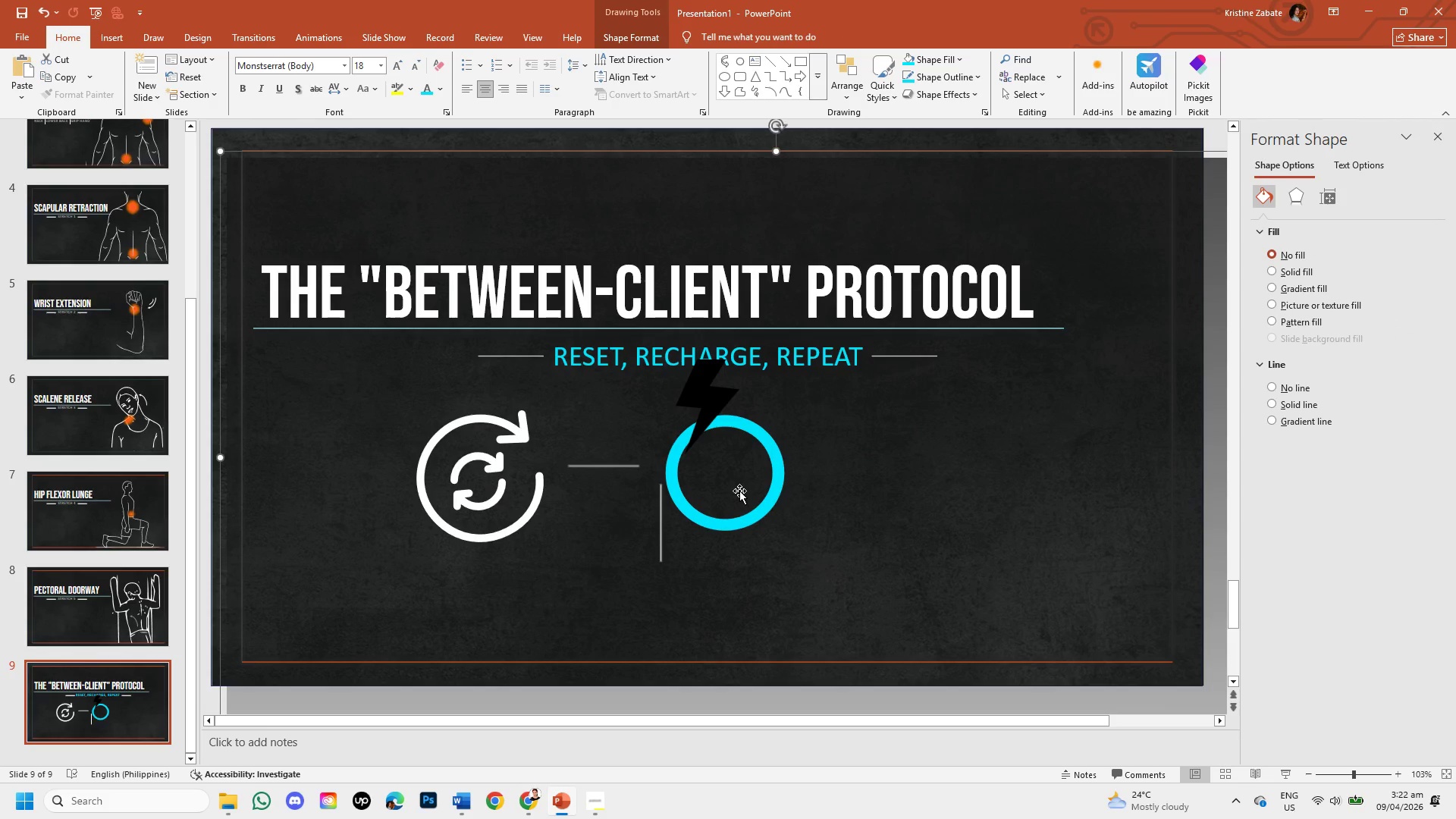 
key(Control+Z)
 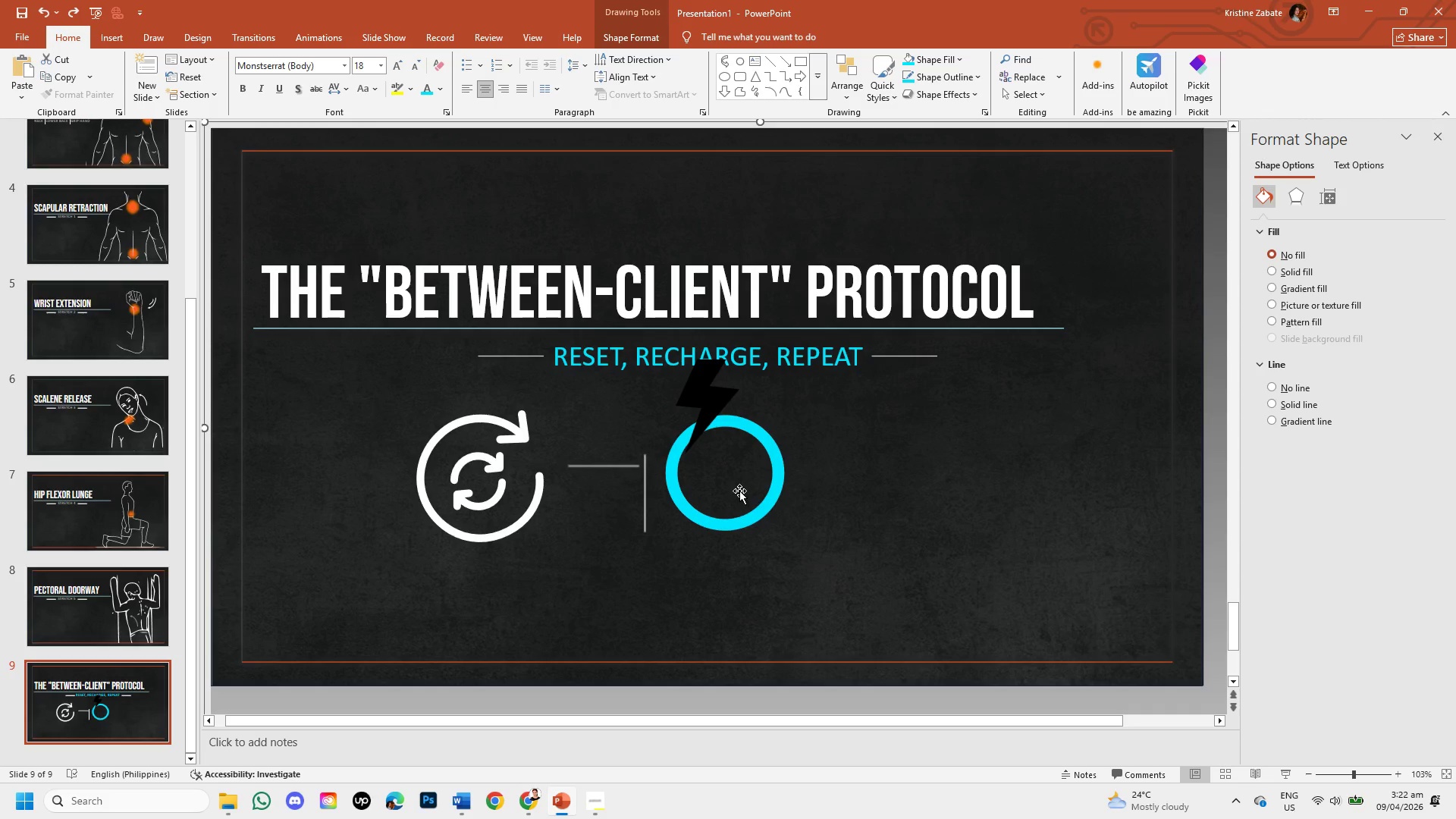 
key(Control+Z)
 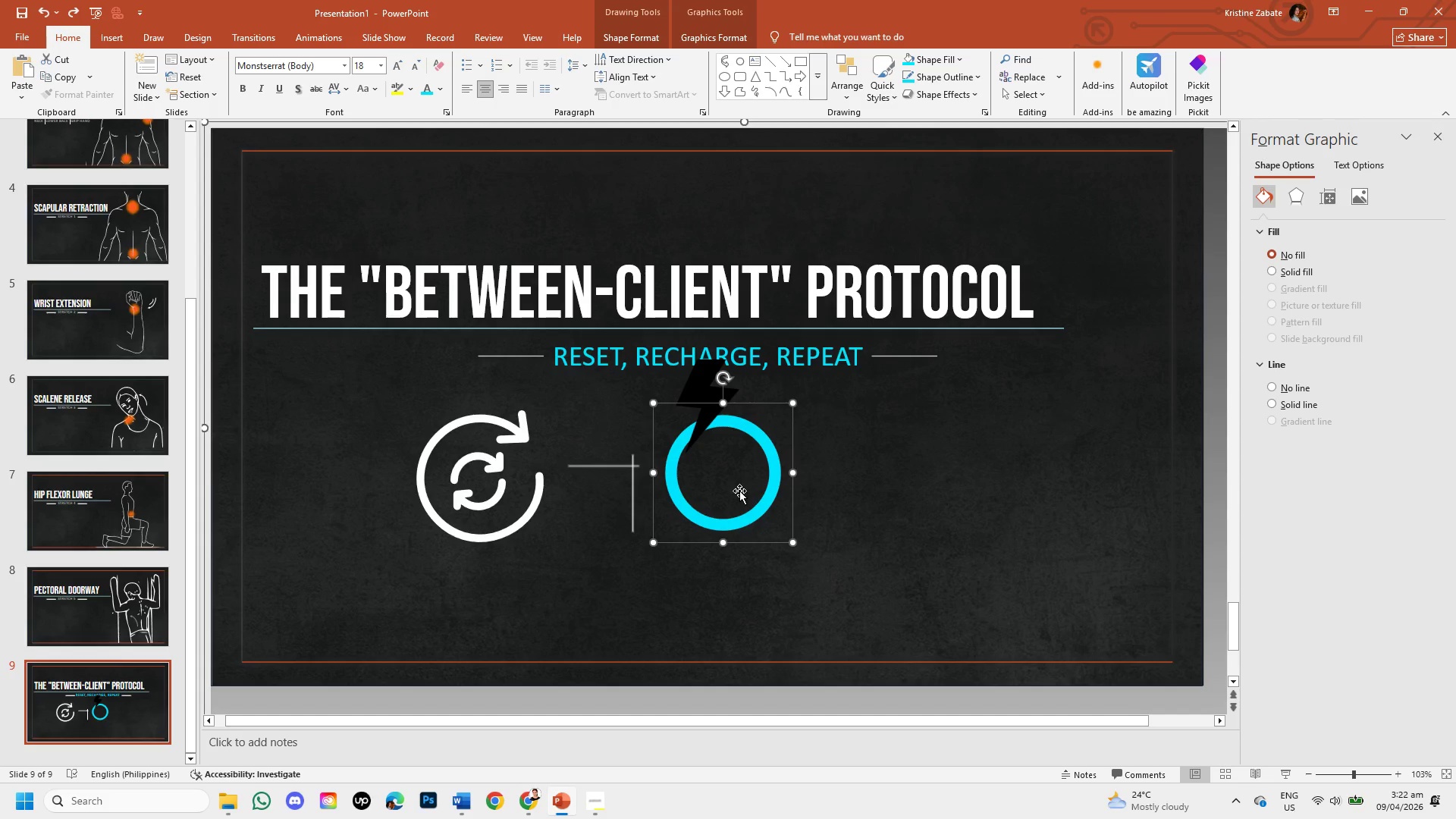 
key(Control+Z)
 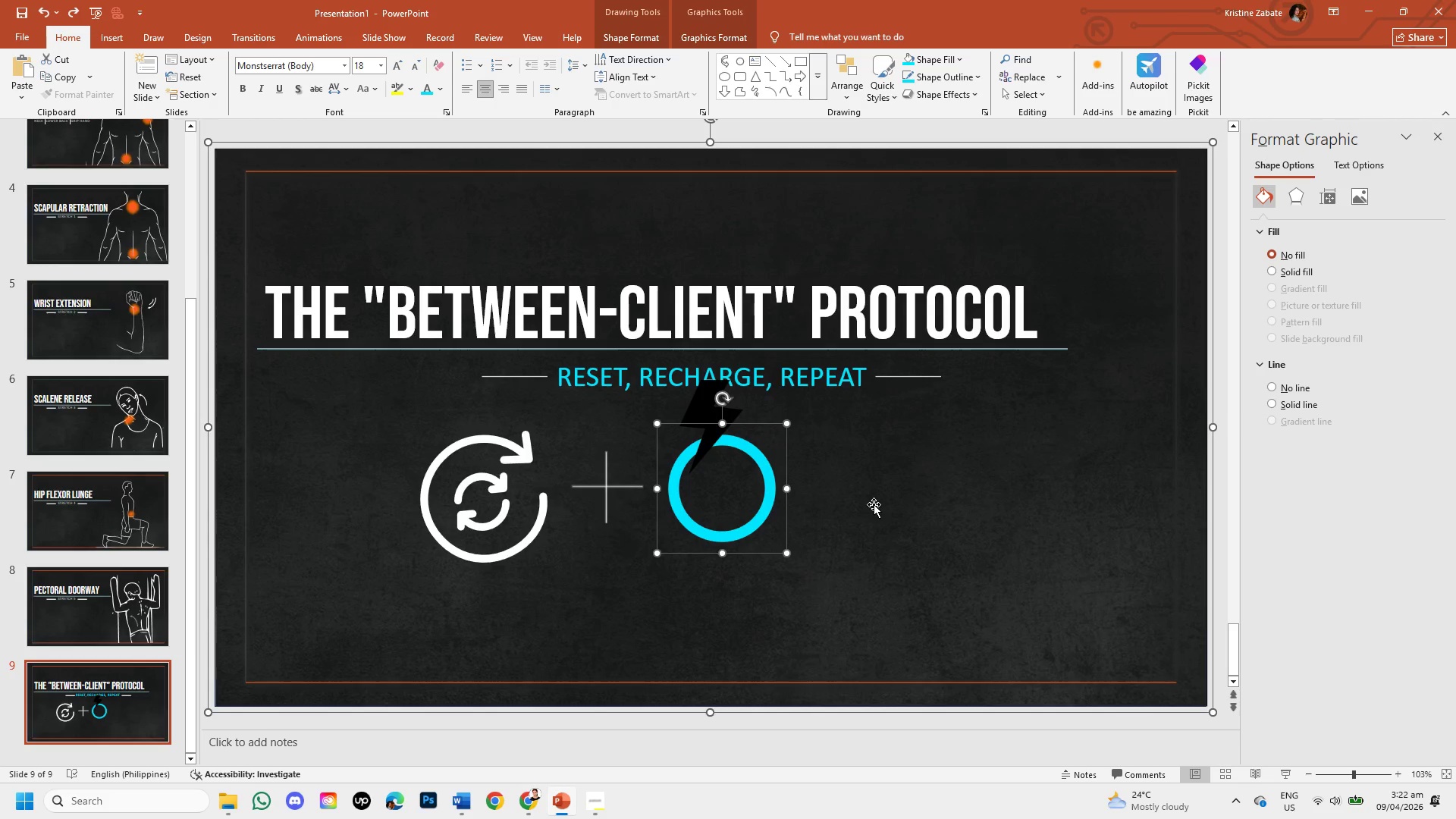 
left_click([874, 504])
 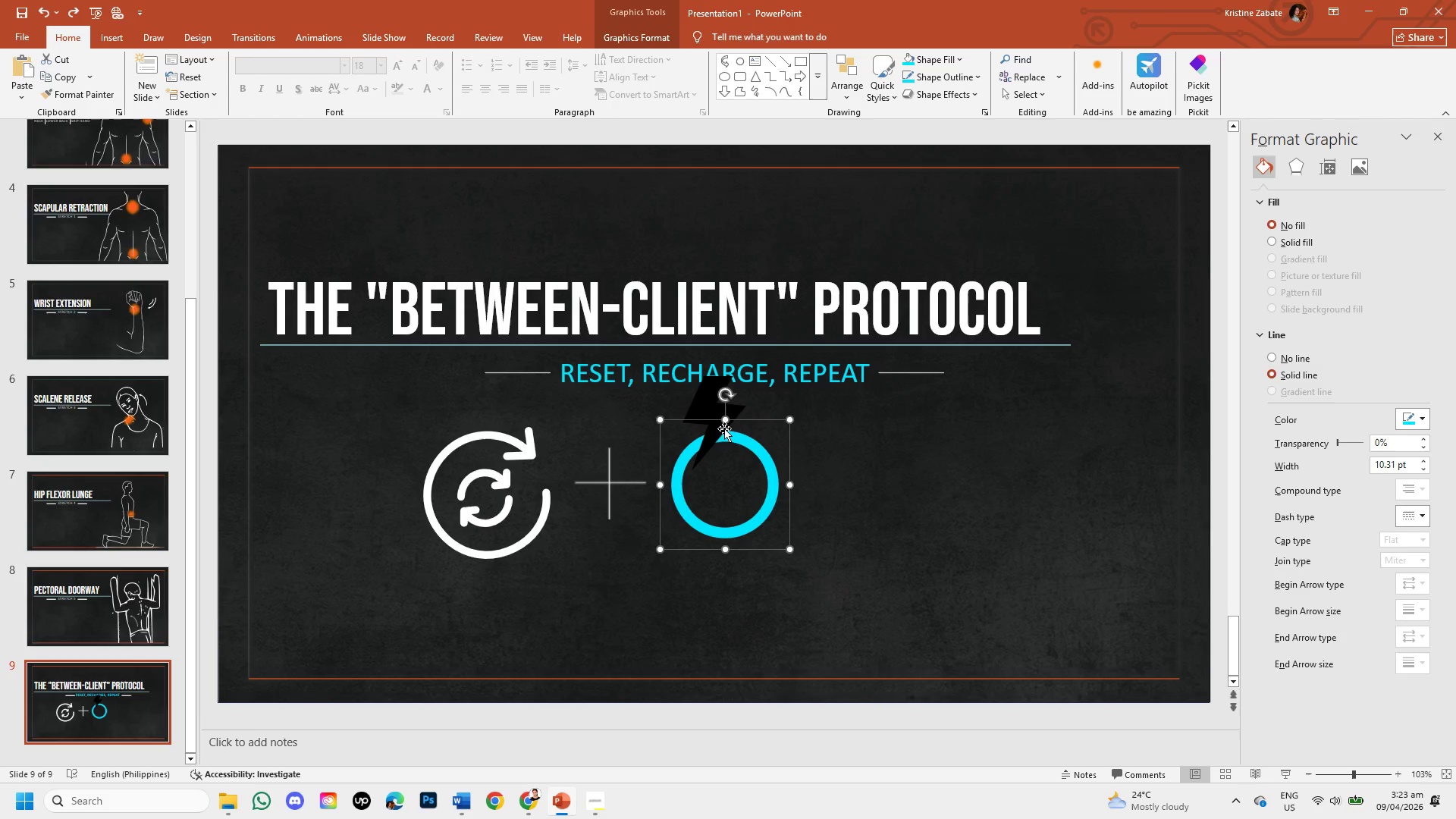 
left_click([707, 401])
 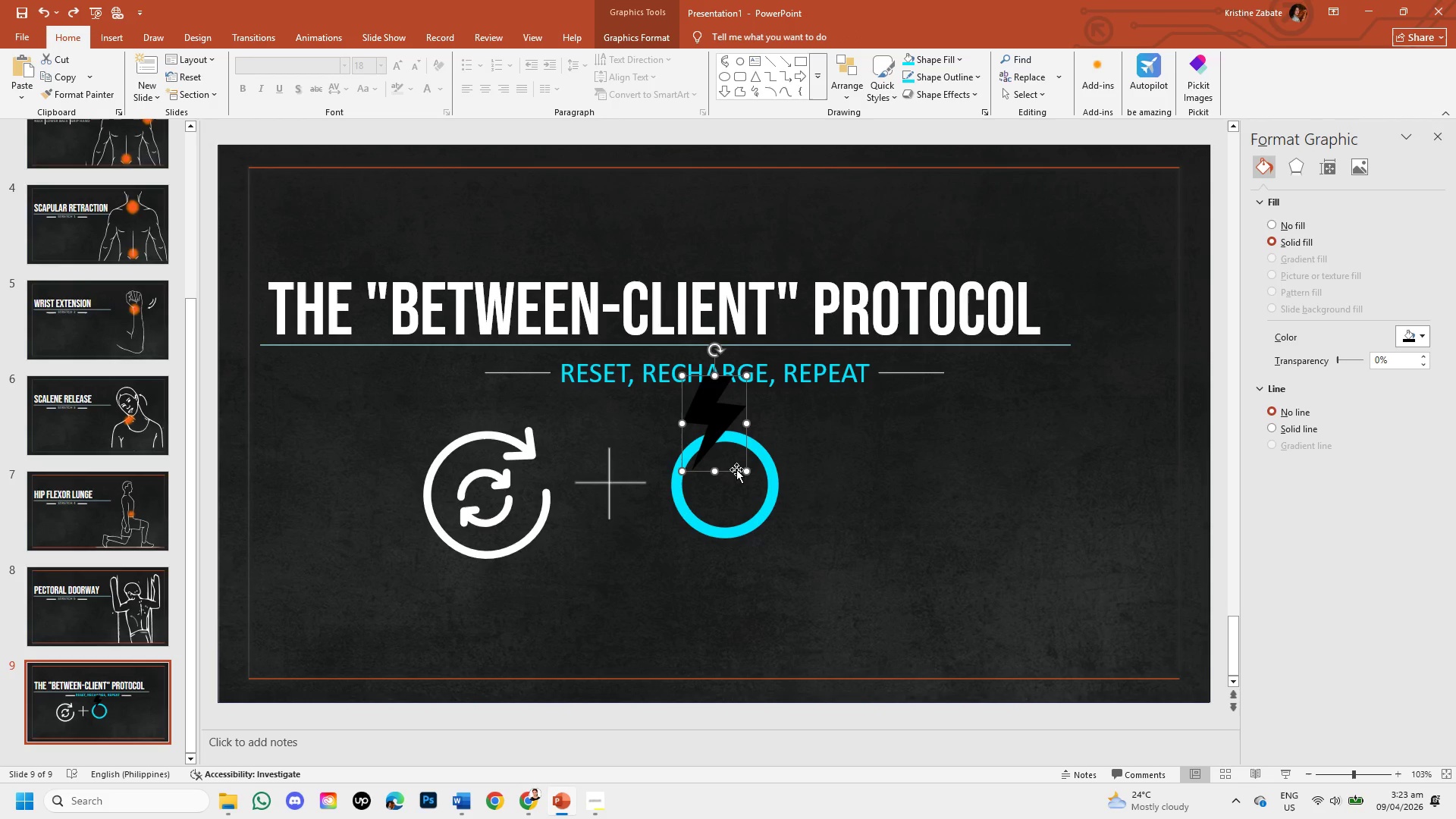 
left_click_drag(start_coordinate=[736, 469], to_coordinate=[749, 534])
 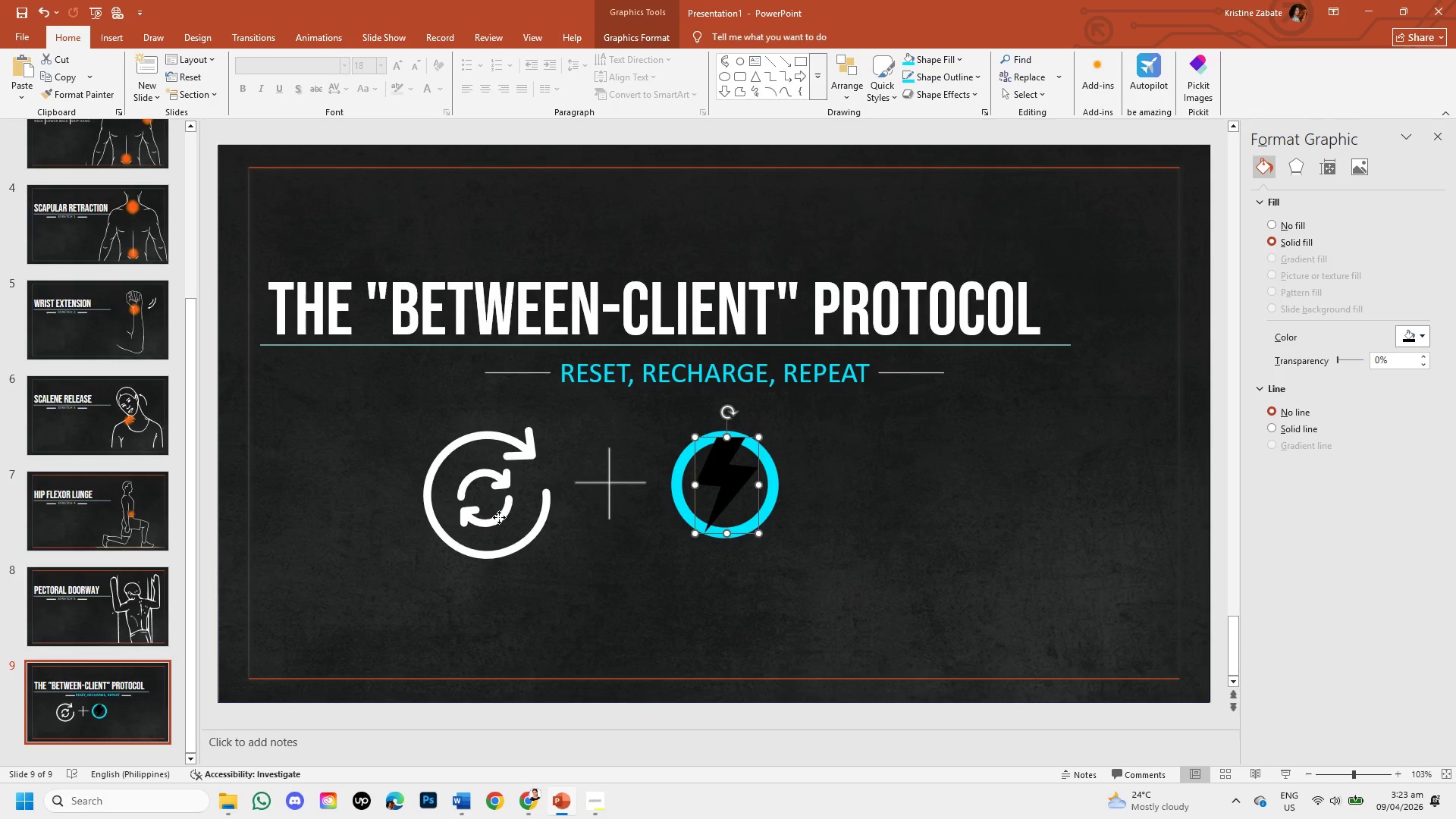 
double_click([499, 517])
 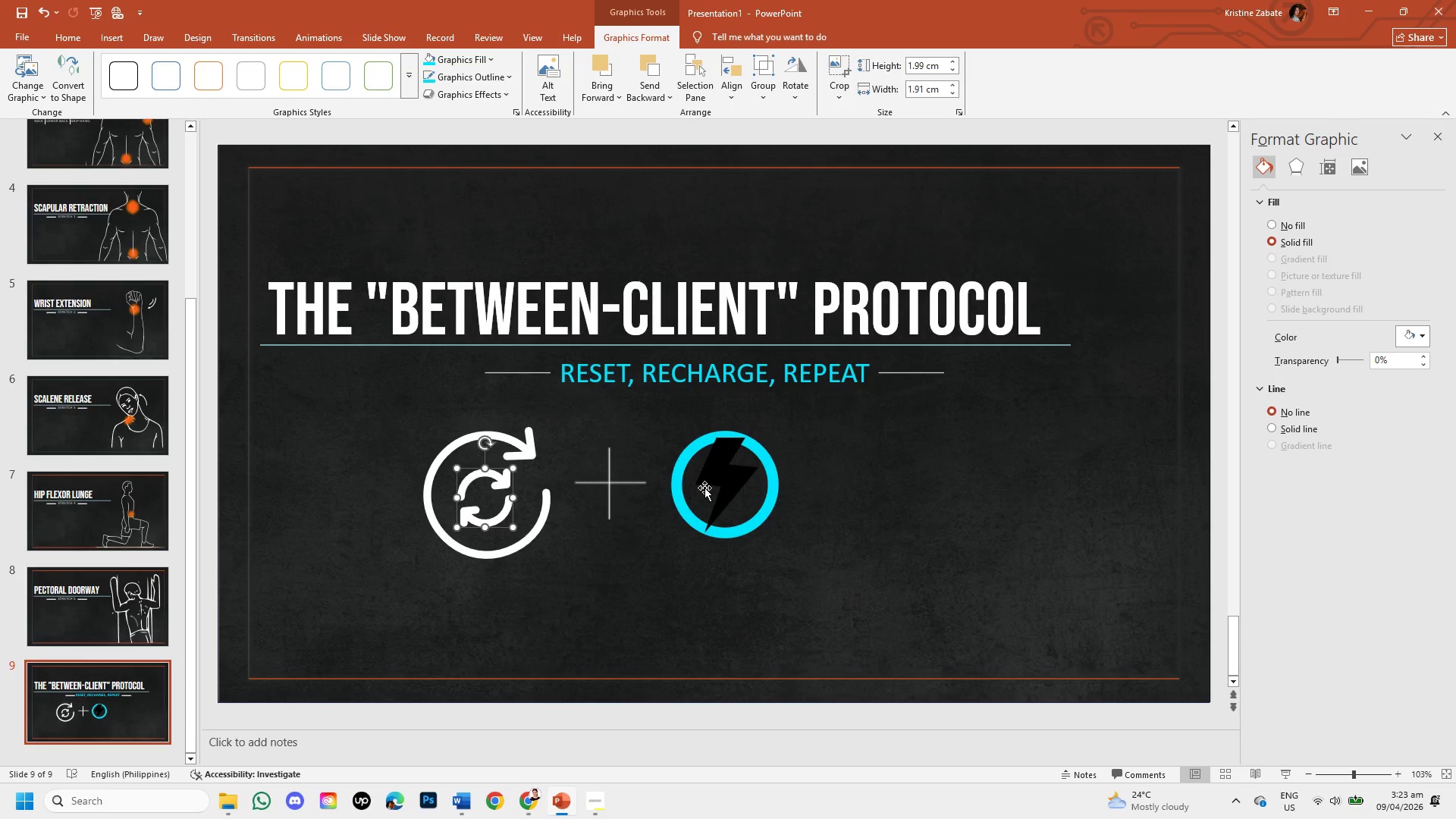 
double_click([718, 479])
 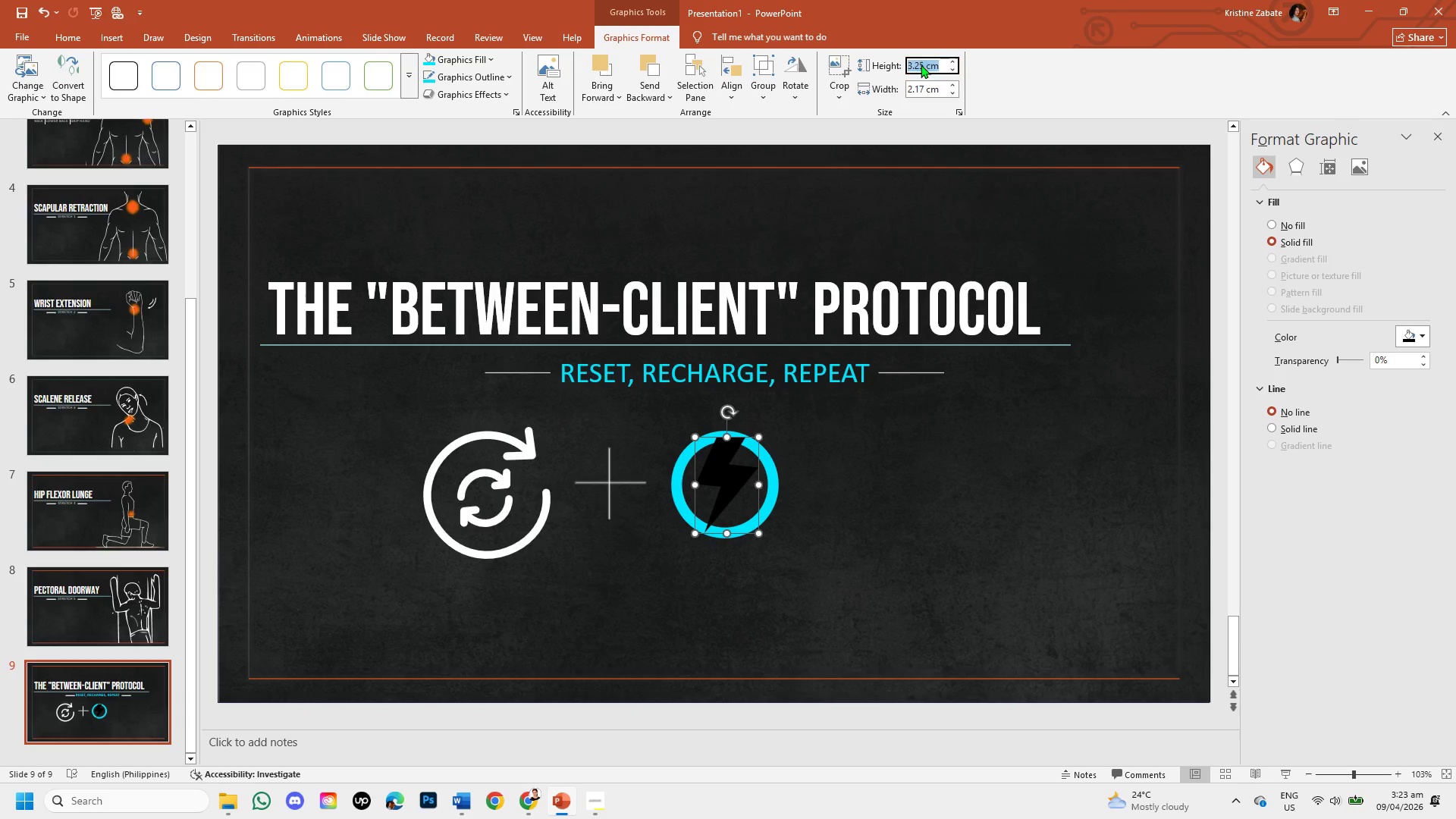 
double_click([922, 64])
 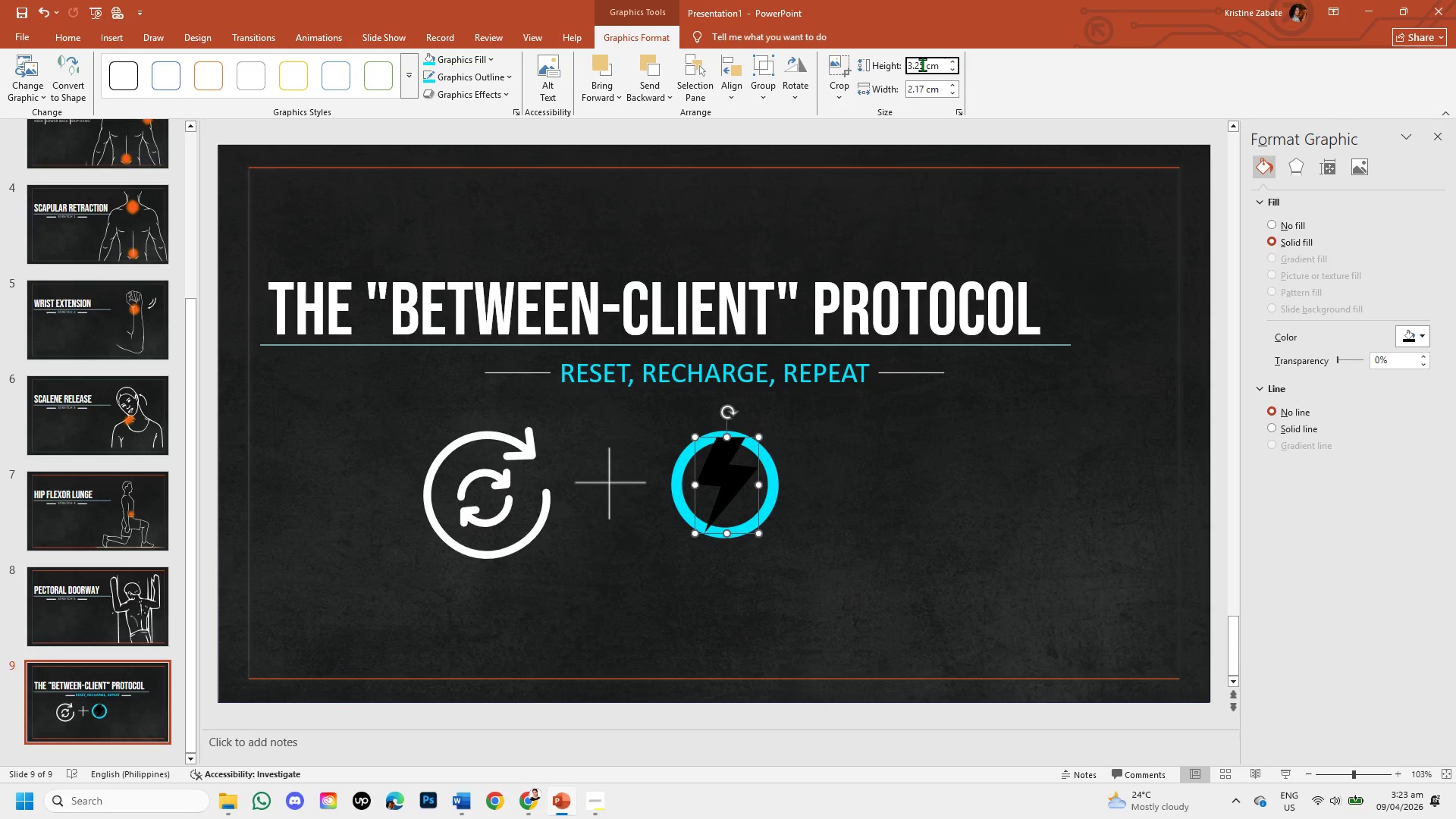 
key(Backspace)
 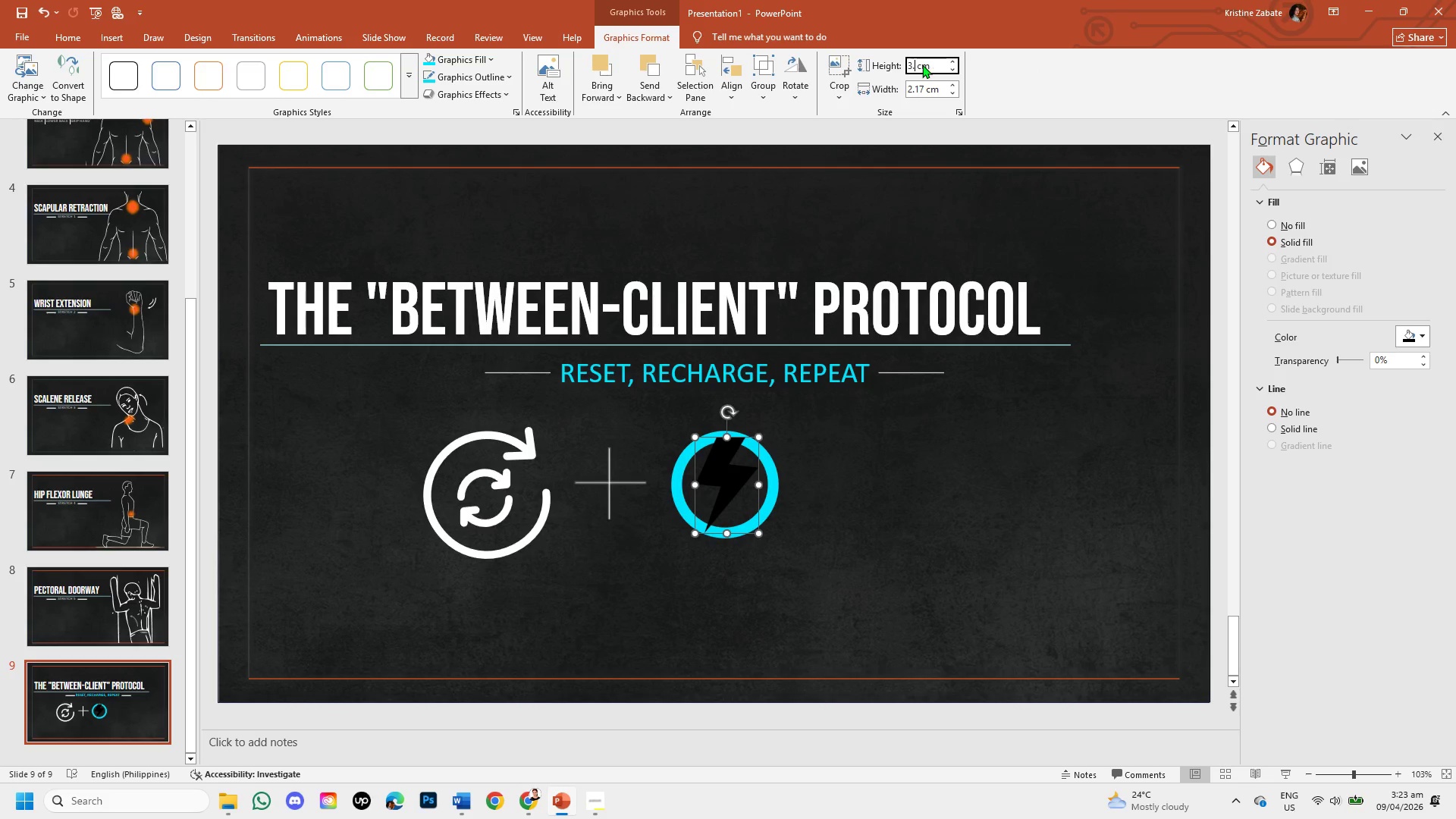 
key(Backspace)
 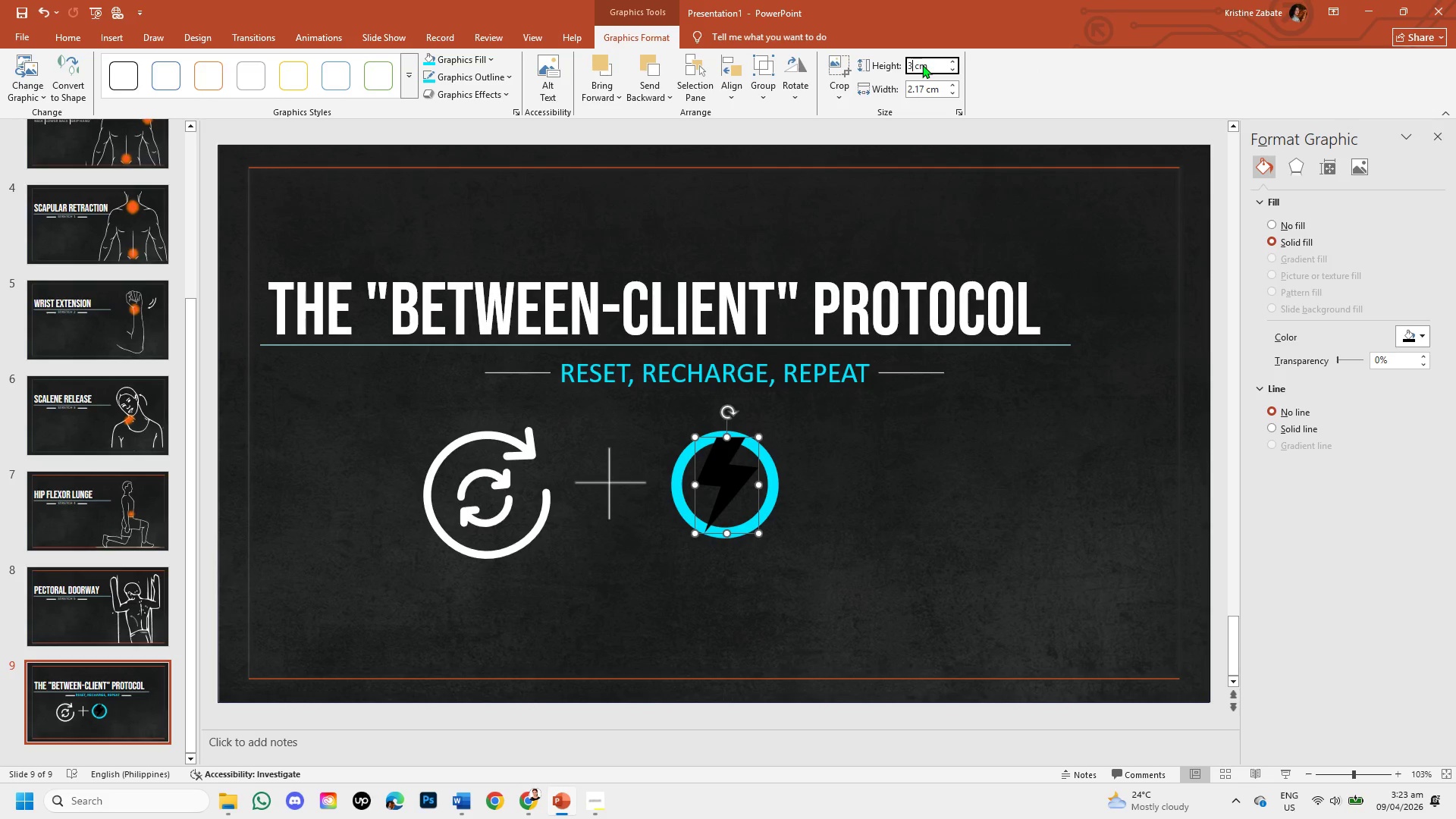 
key(Backspace)
 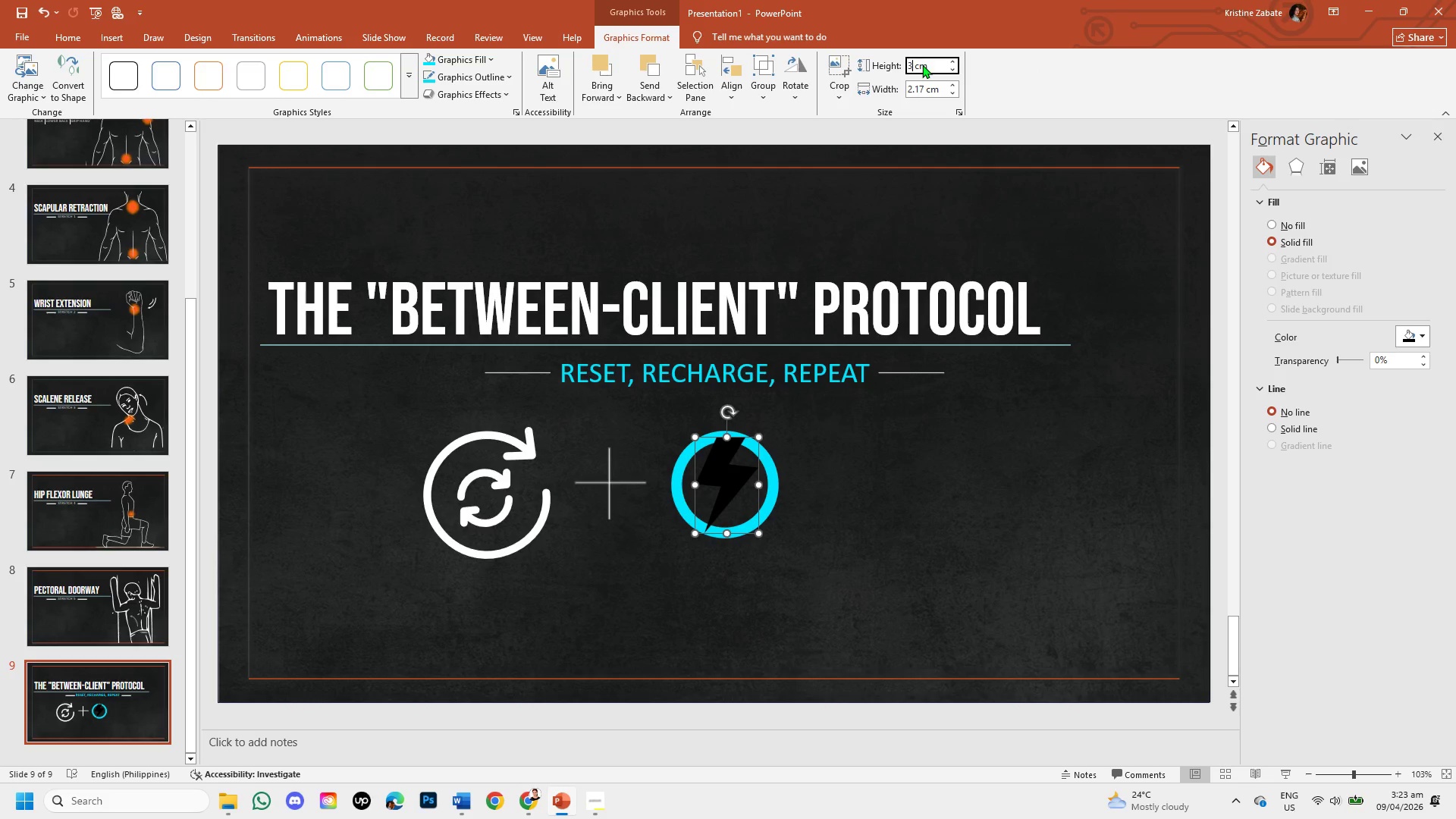 
key(Backspace)
 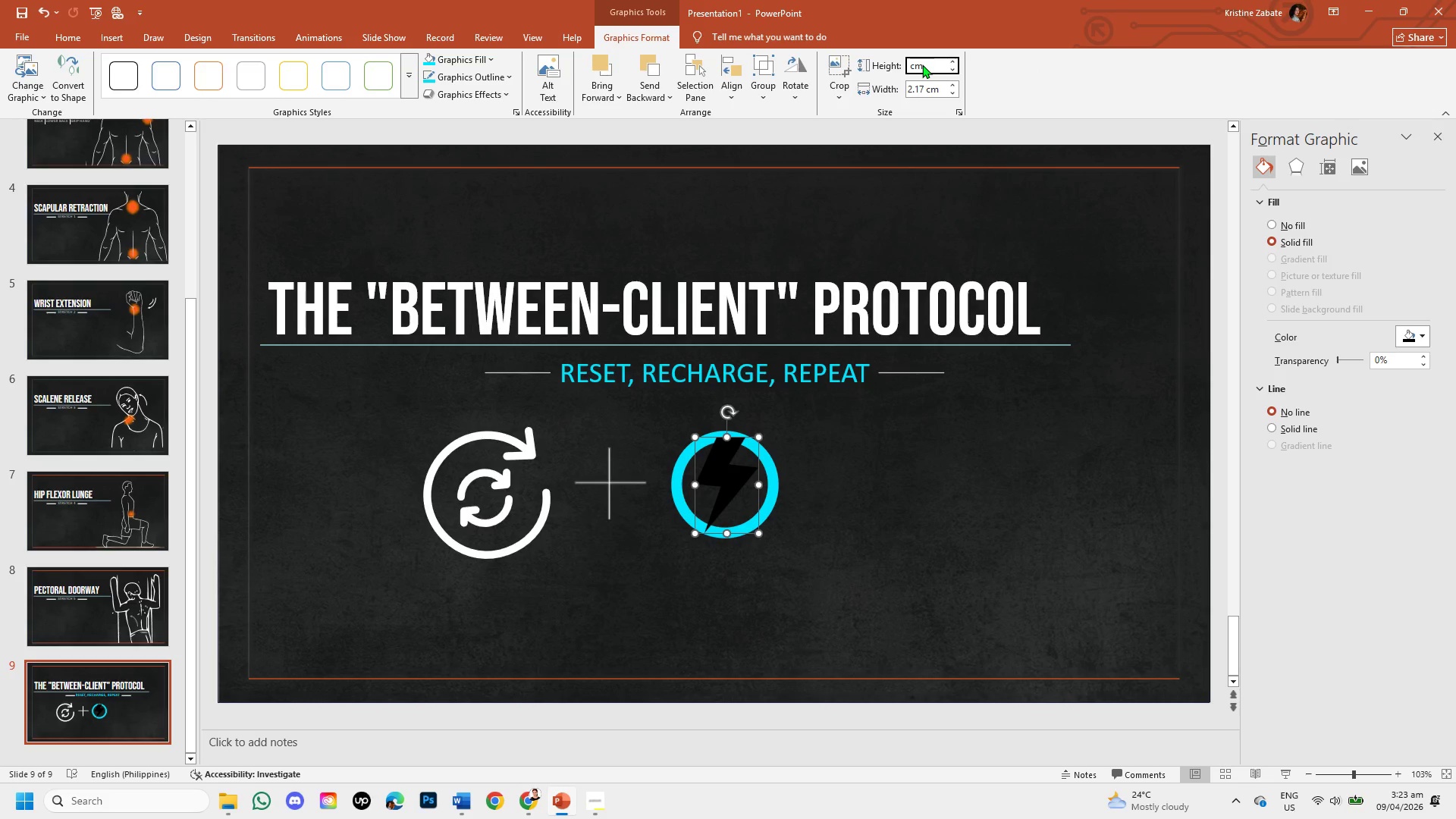 
key(Numpad1)
 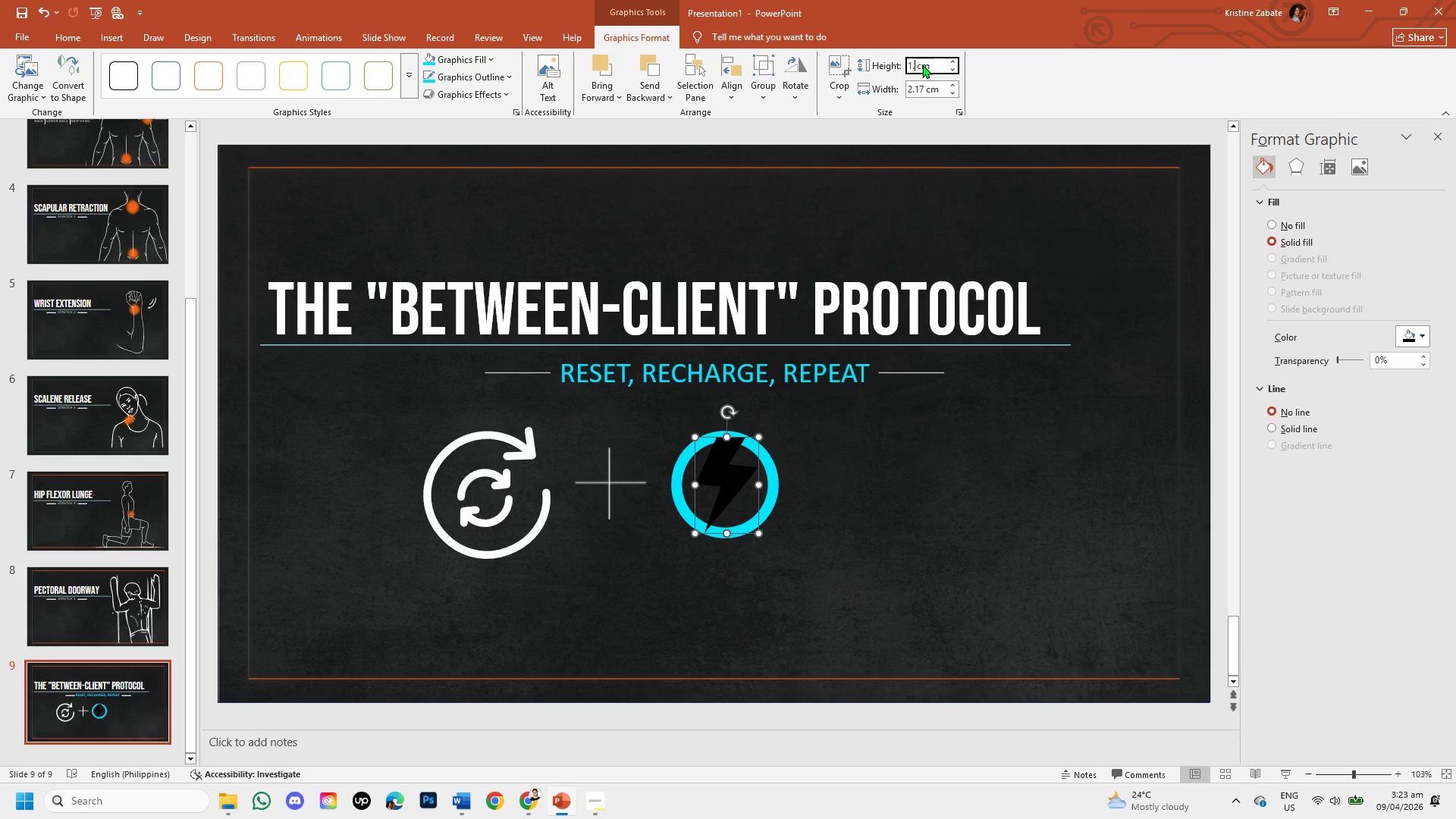 
key(NumpadDecimal)
 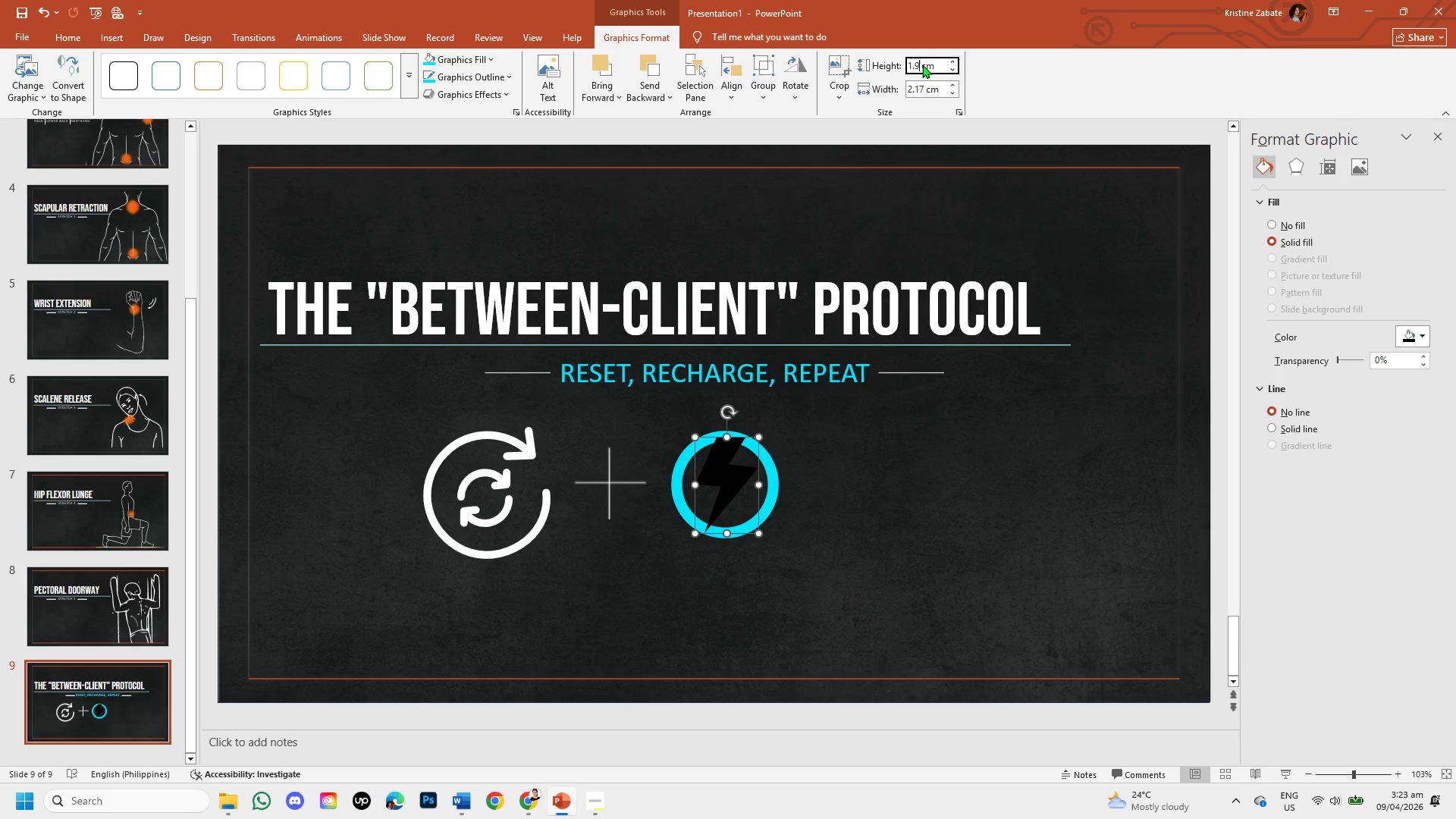 
key(Numpad9)
 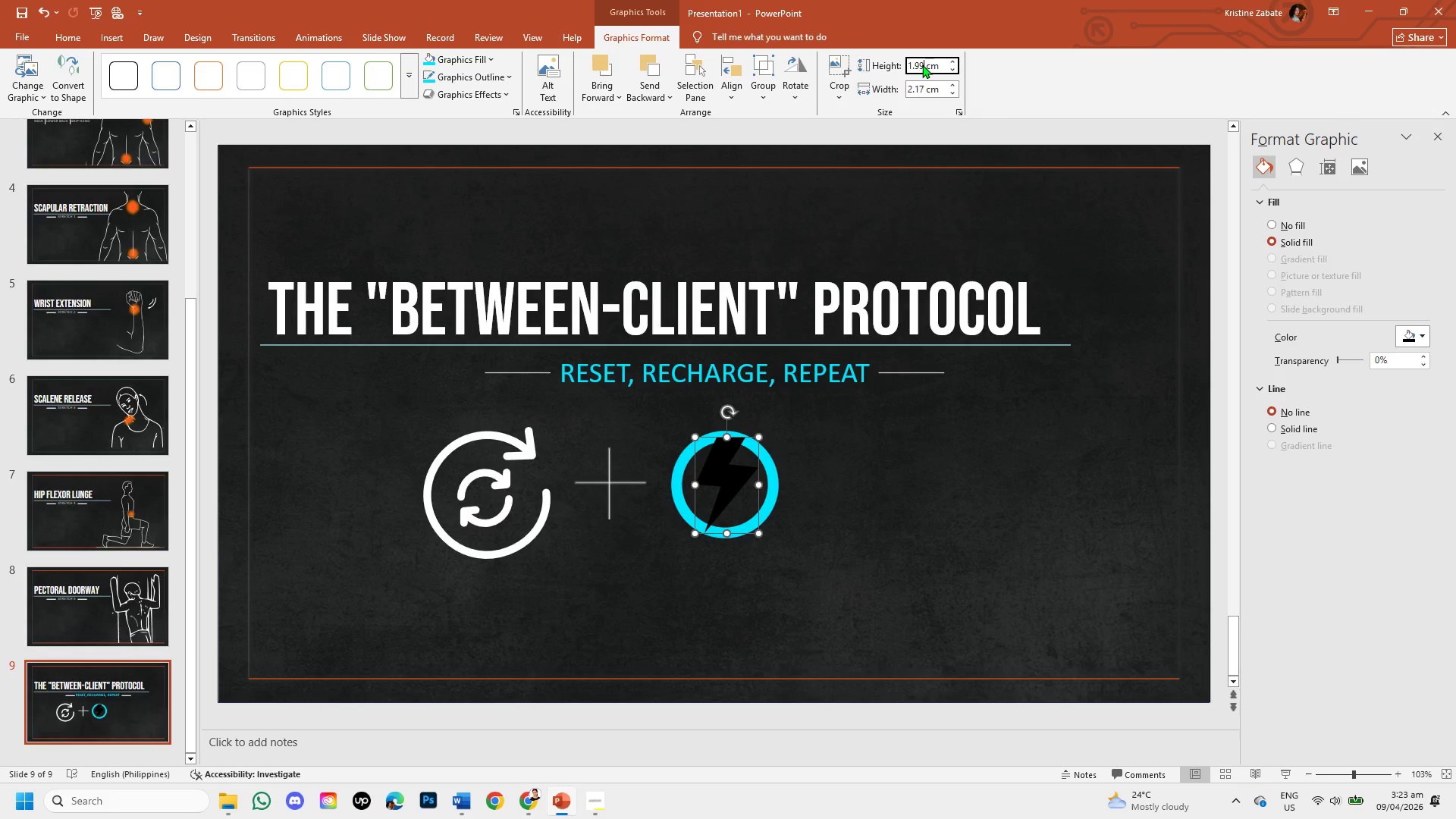 
key(Numpad9)
 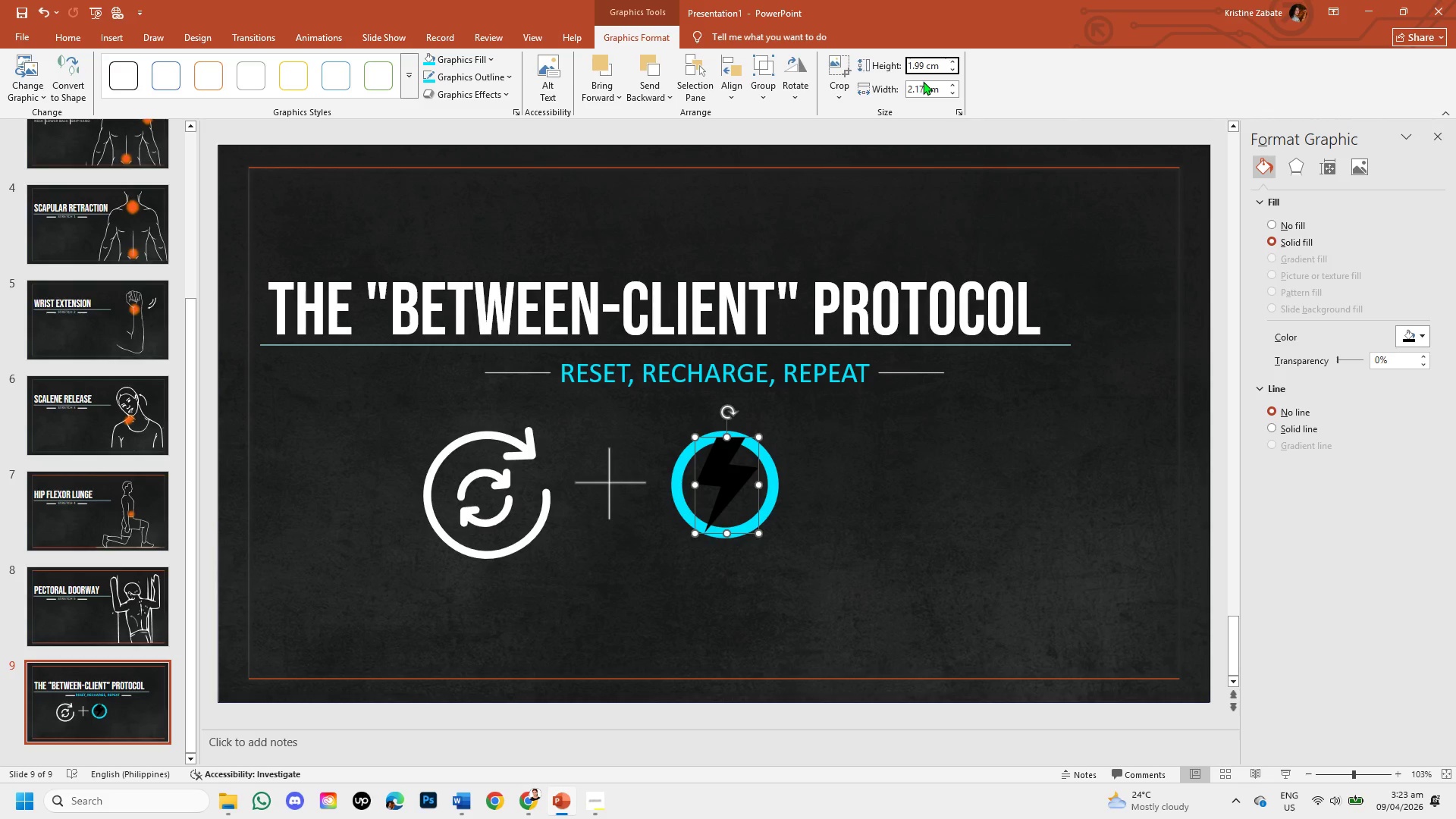 
left_click([924, 86])
 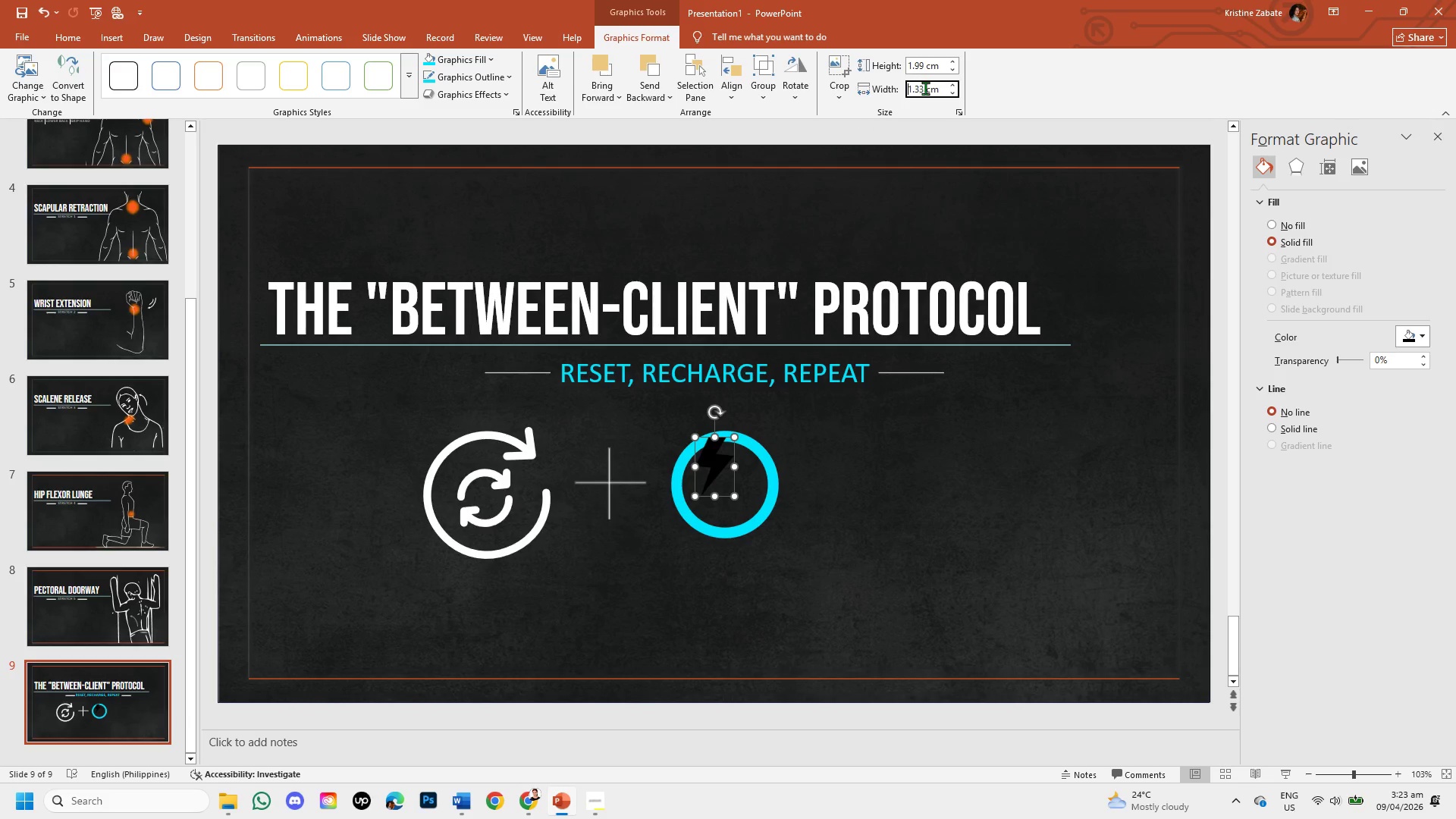 
left_click([926, 88])
 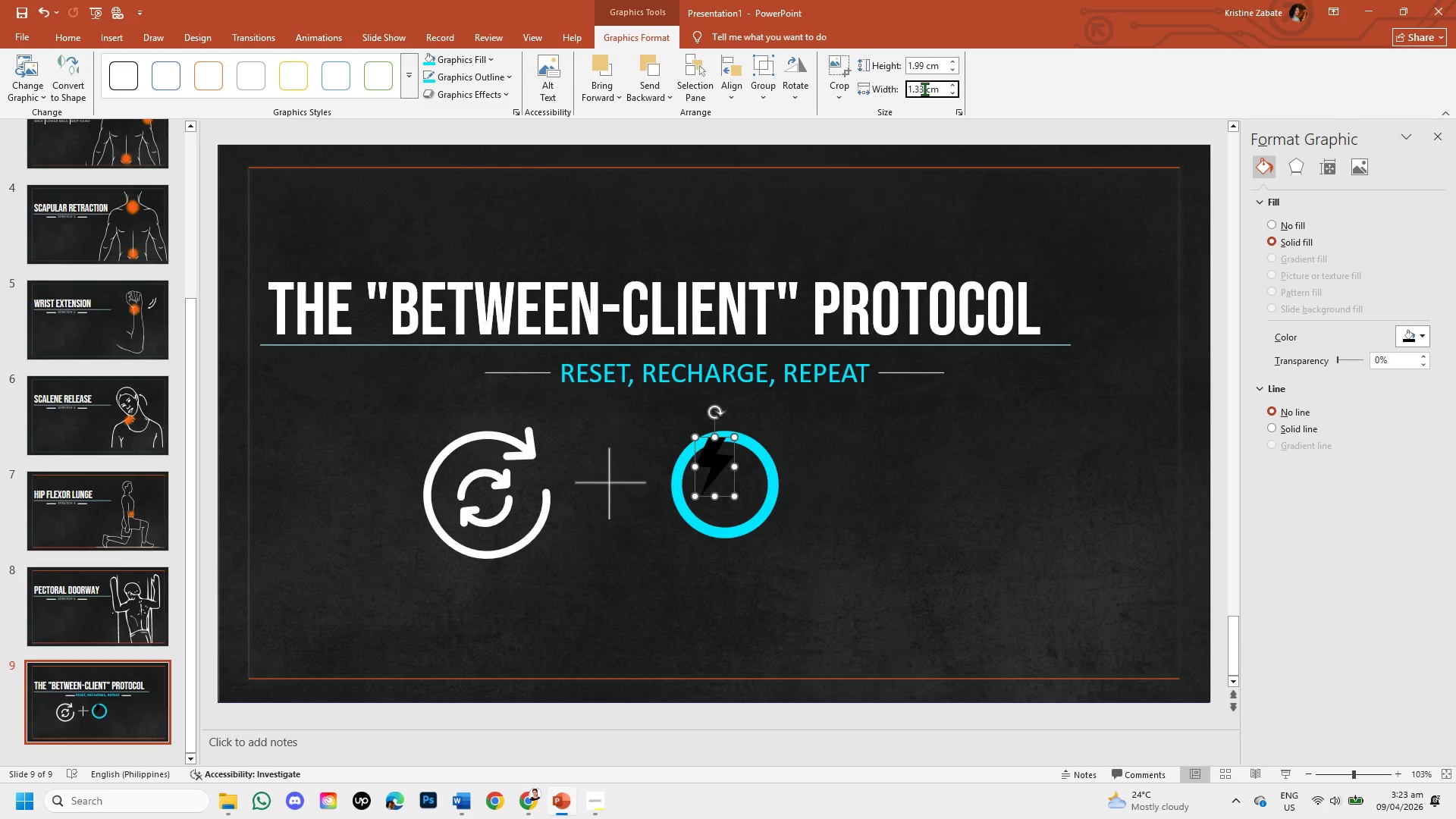 
left_click([924, 89])
 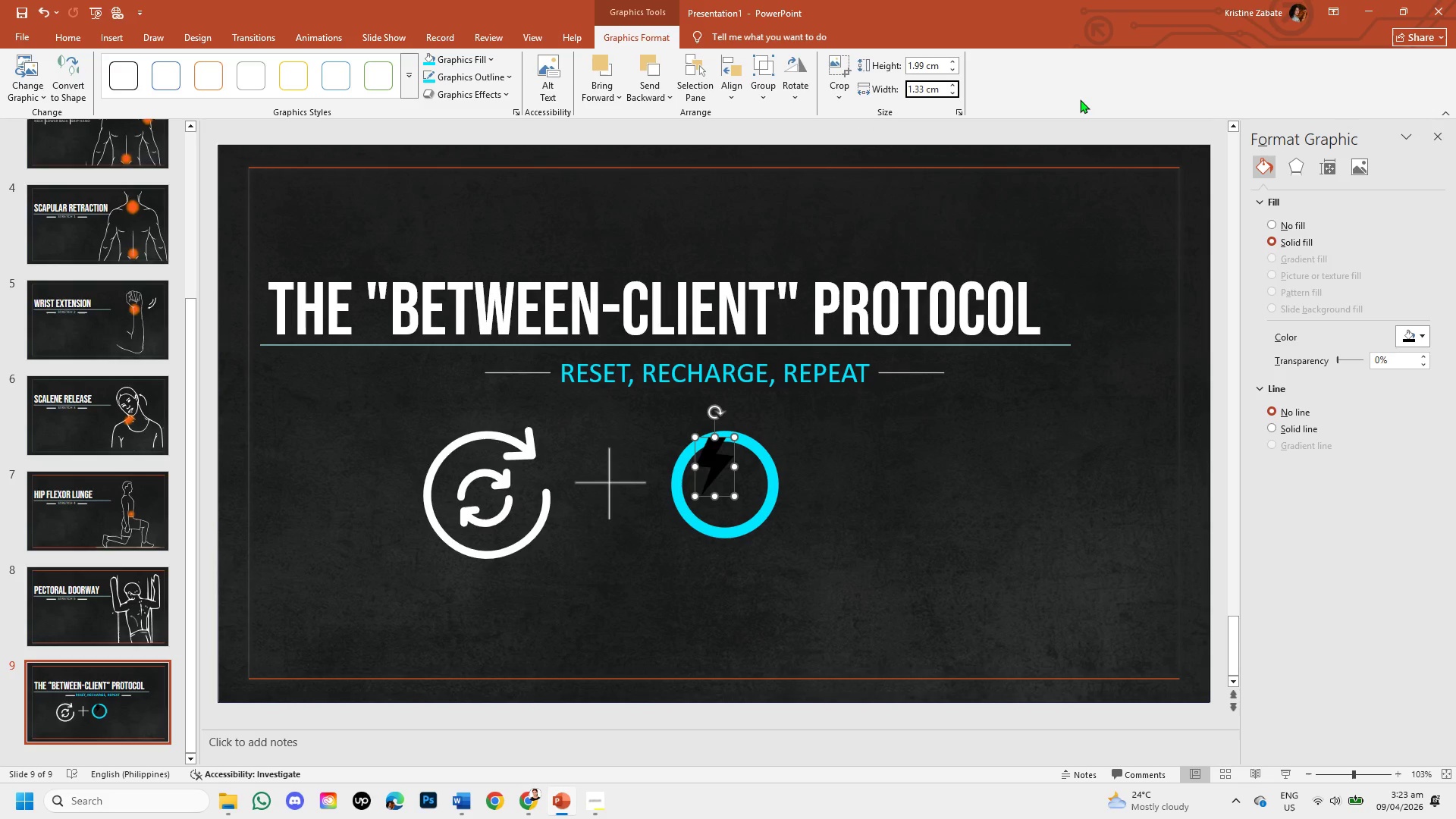 
key(Backspace)
 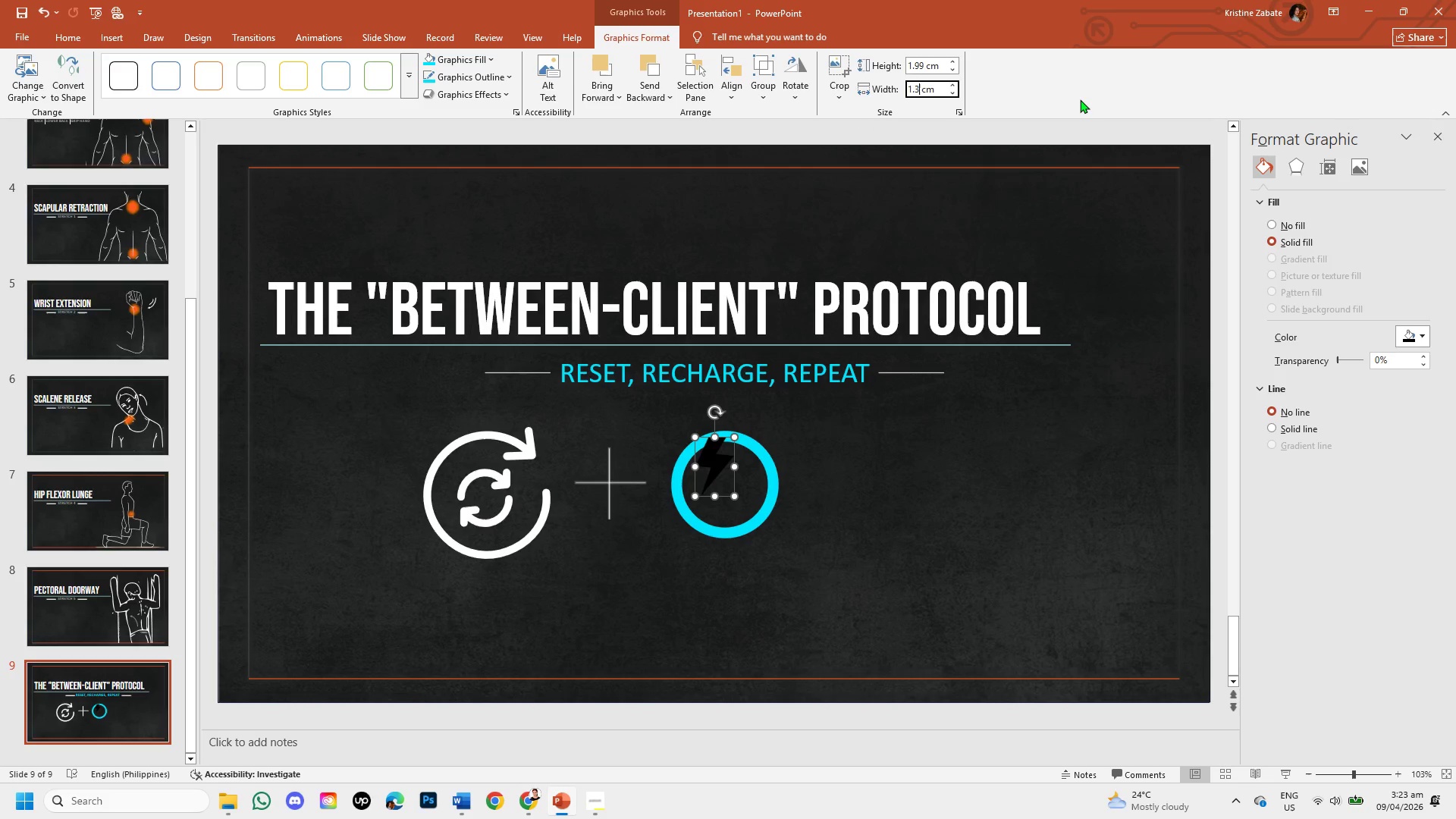 
key(Backspace)
 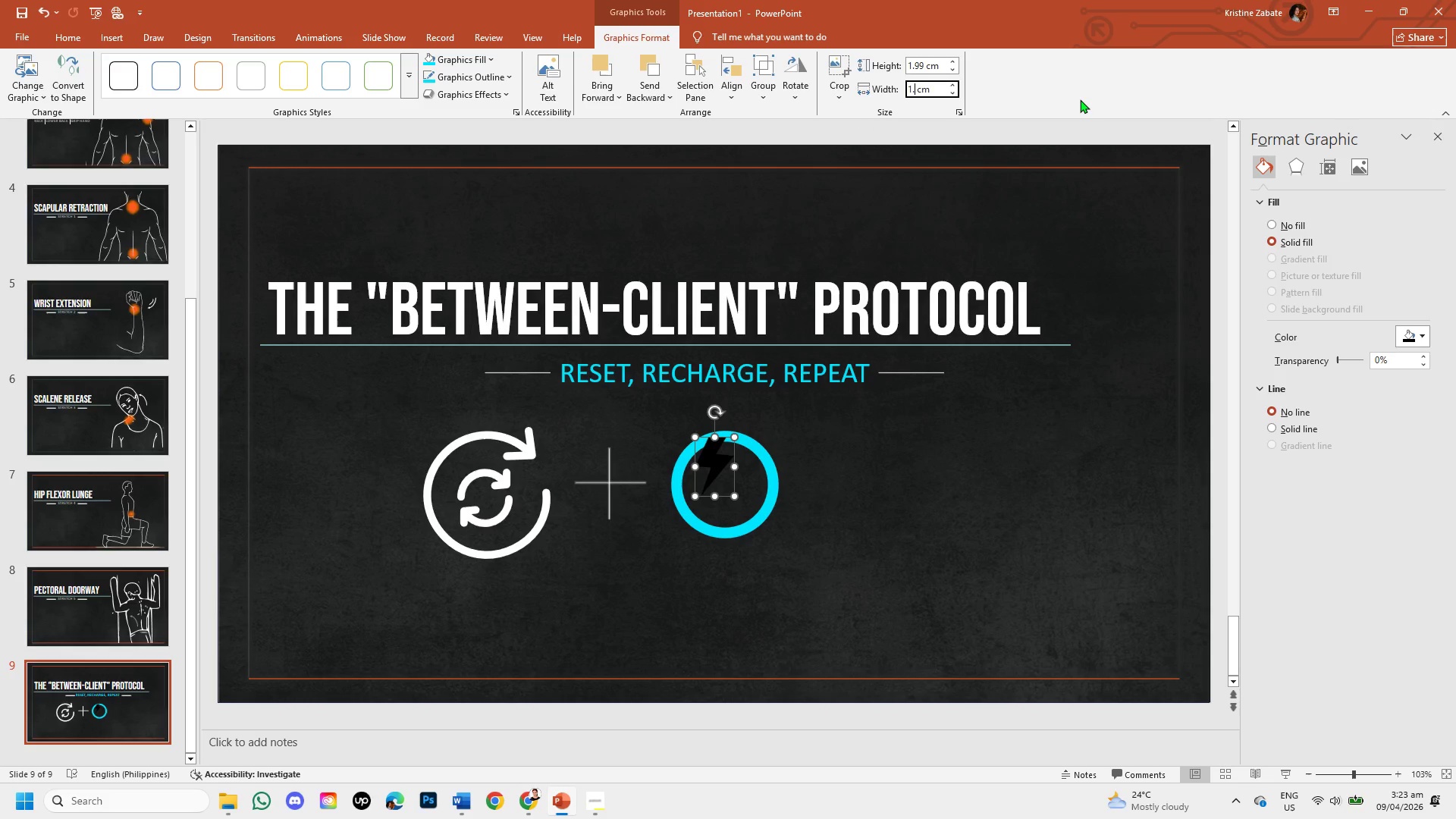 
key(Numpad1)
 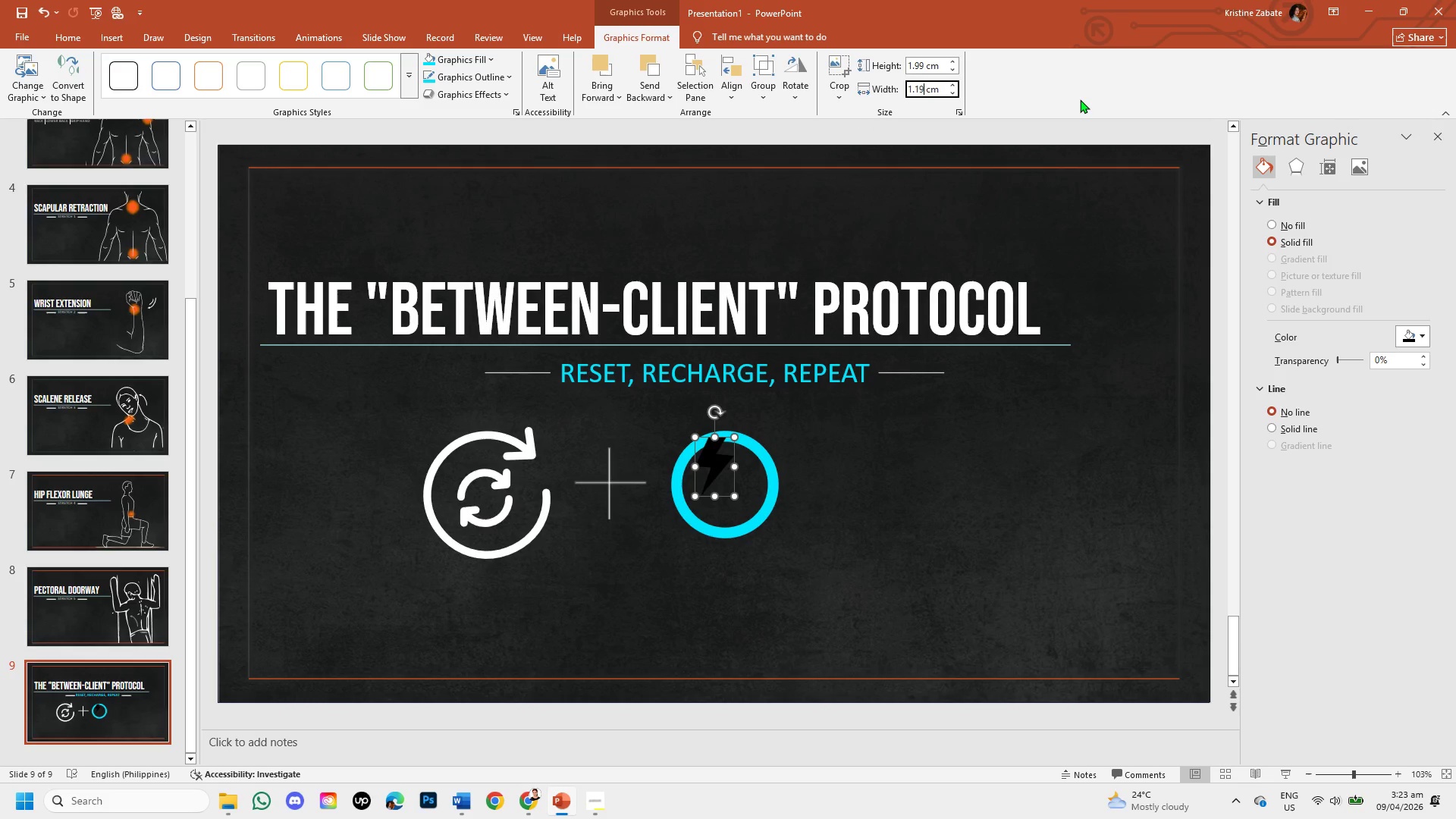 
key(Numpad9)
 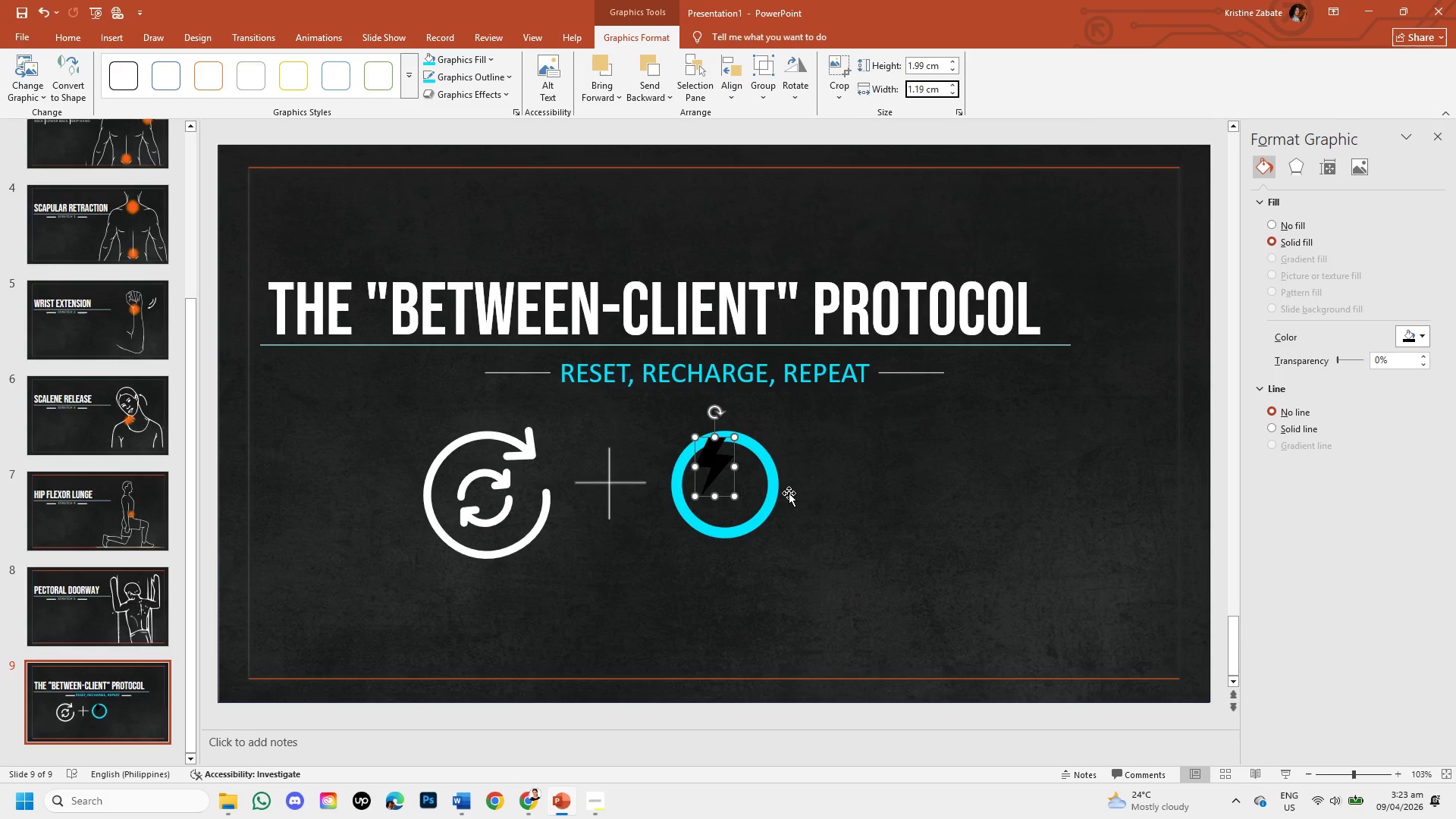 
left_click([768, 485])
 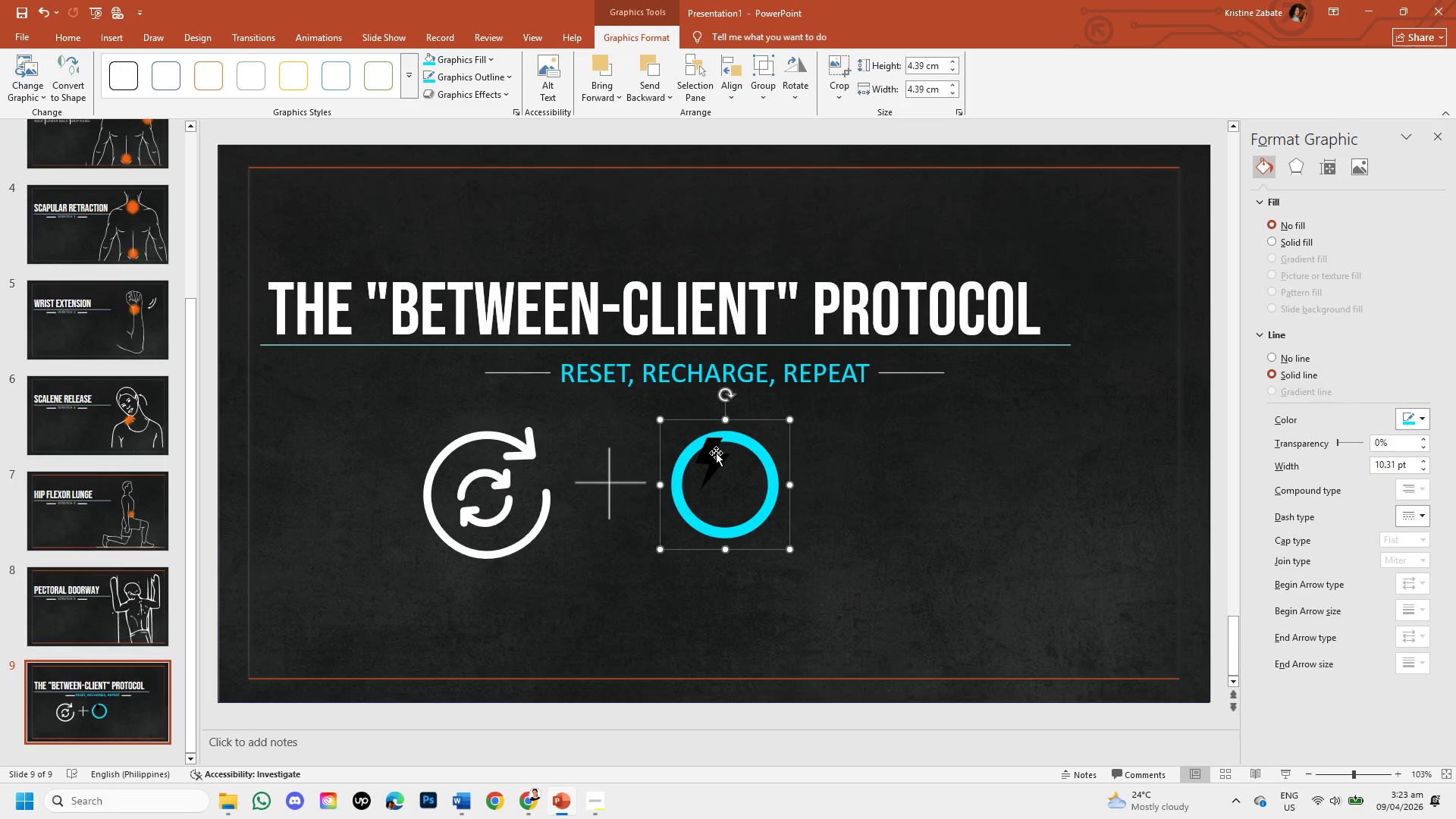 
left_click([716, 456])
 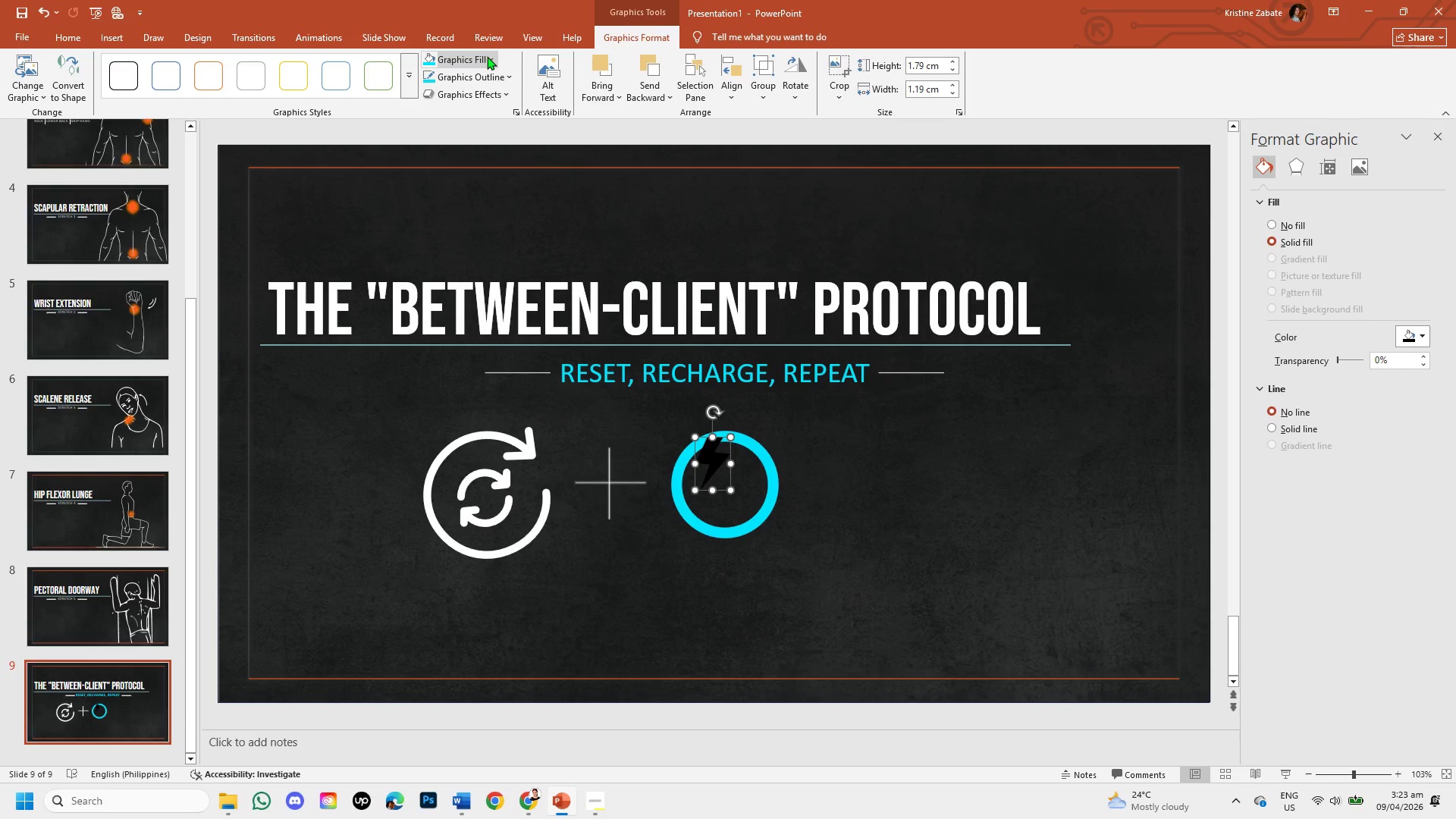 
left_click([477, 57])
 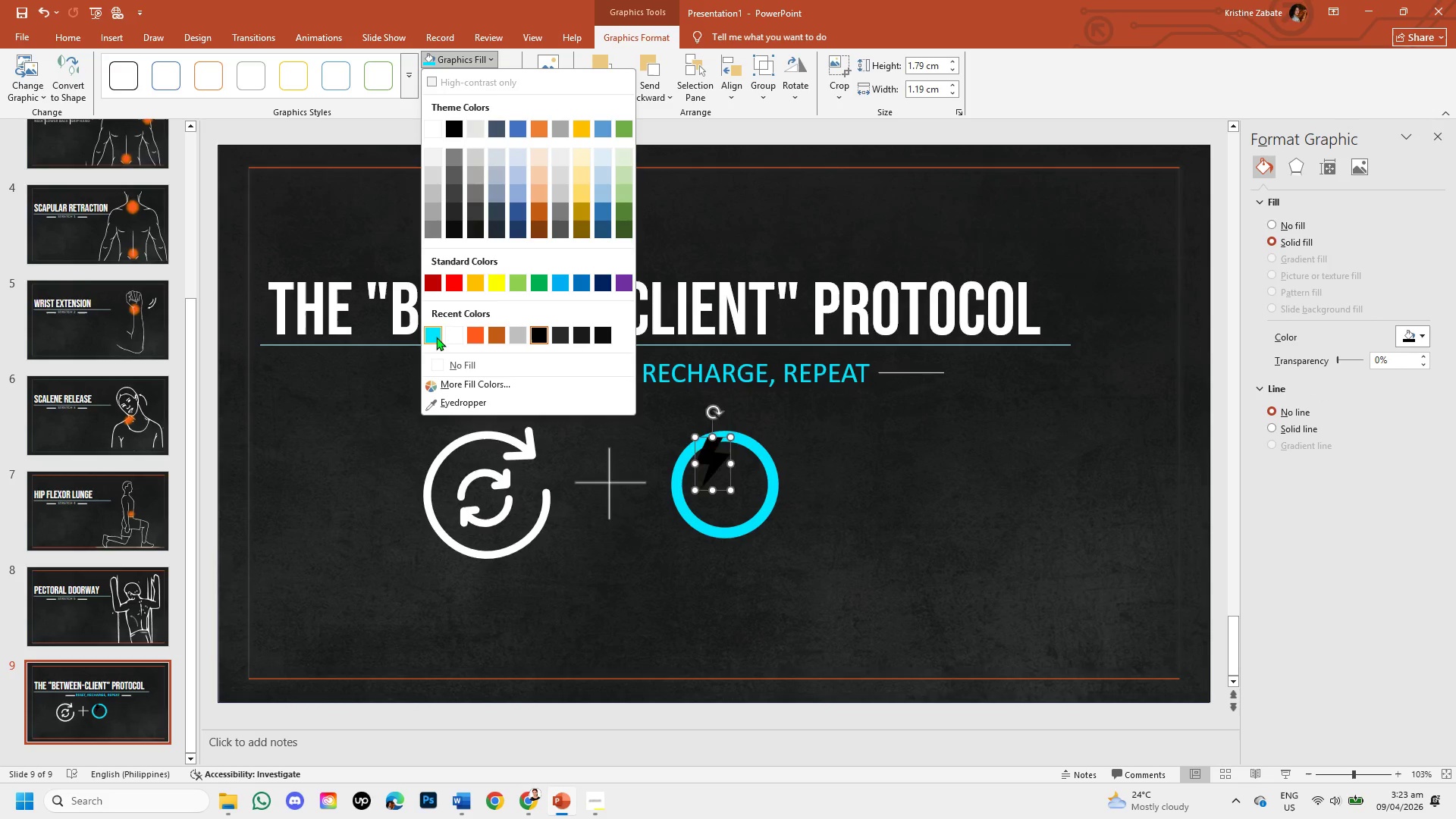 
left_click([435, 335])
 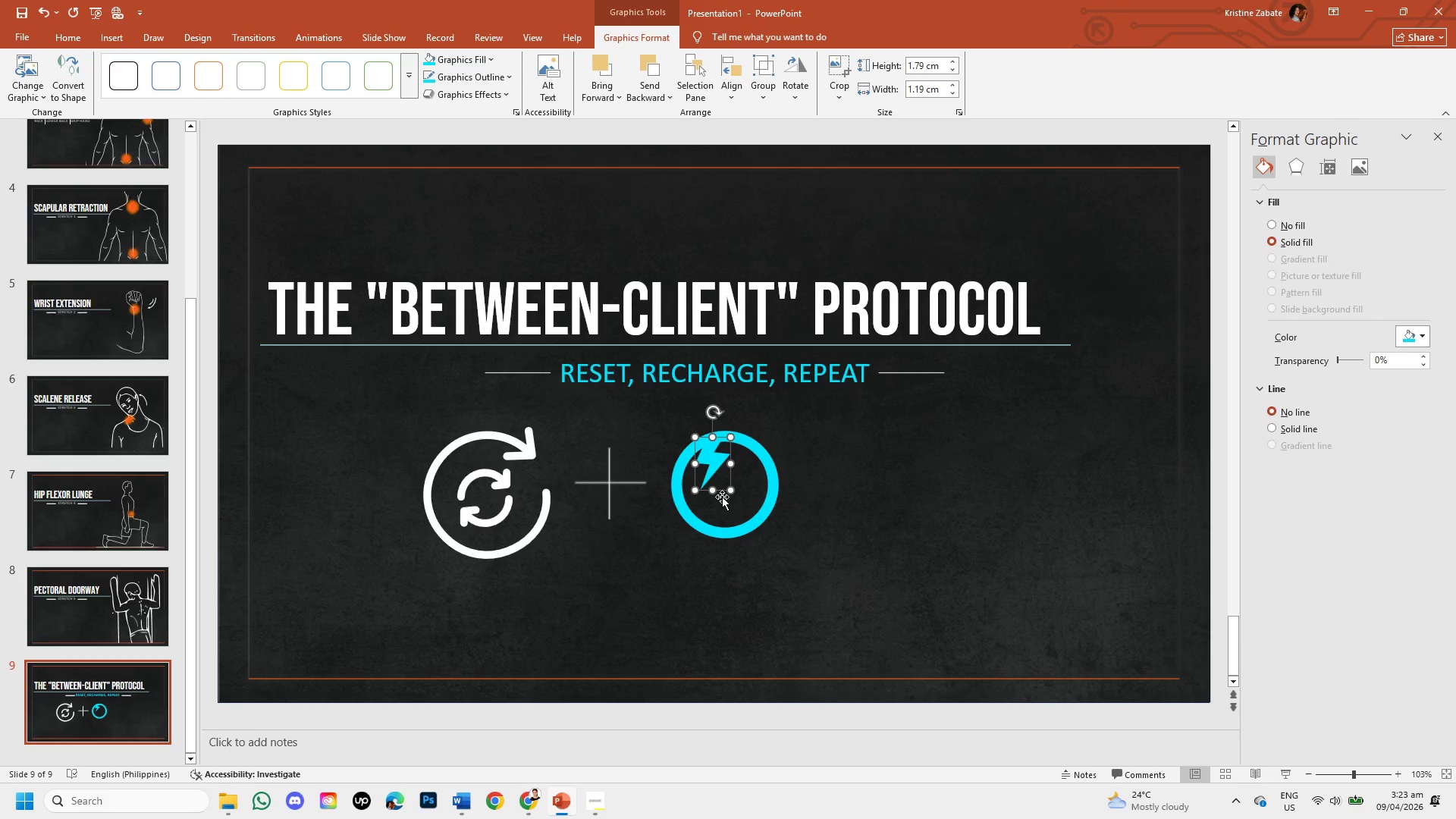 
left_click_drag(start_coordinate=[722, 492], to_coordinate=[735, 515])
 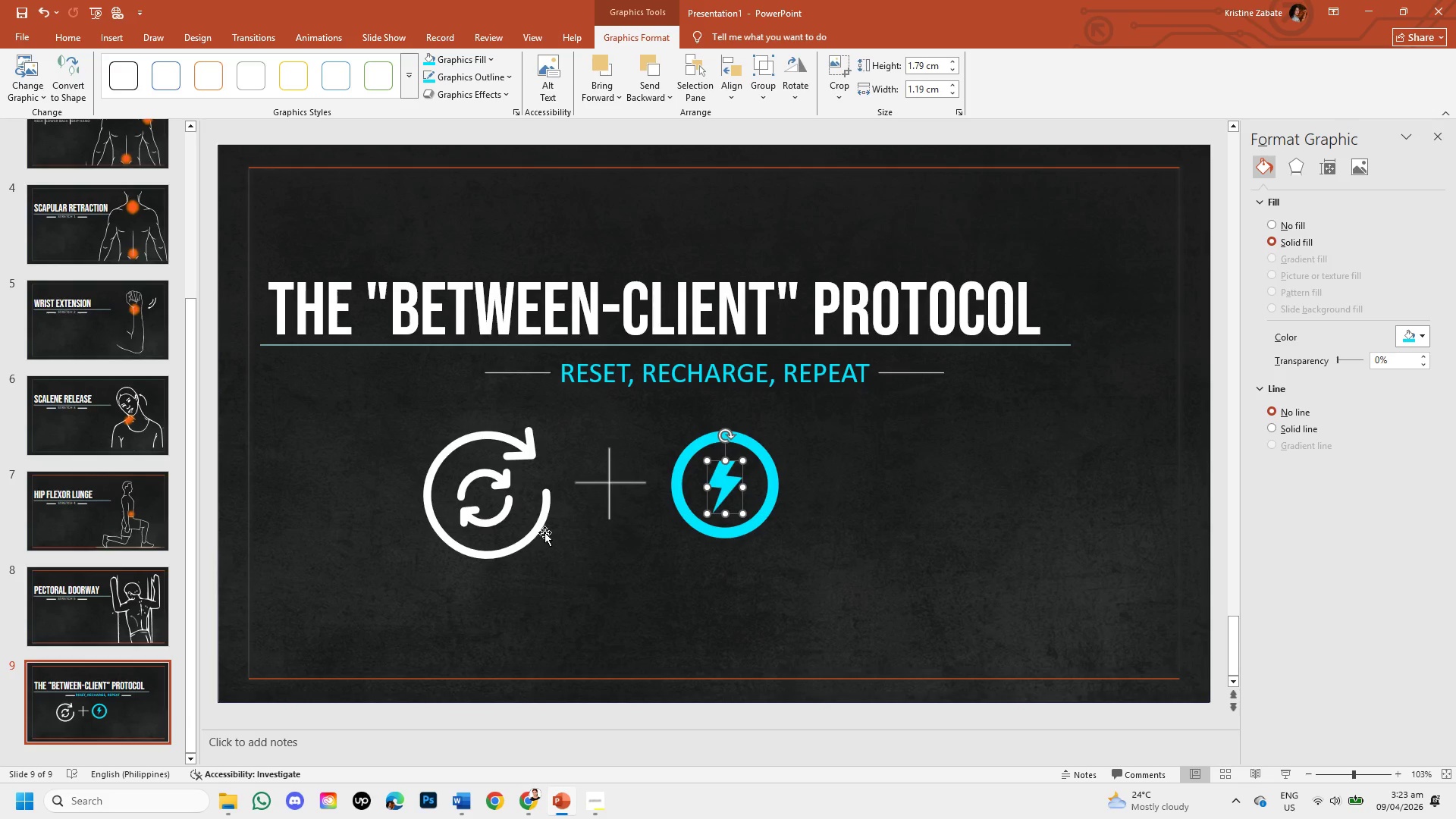 
left_click([541, 528])
 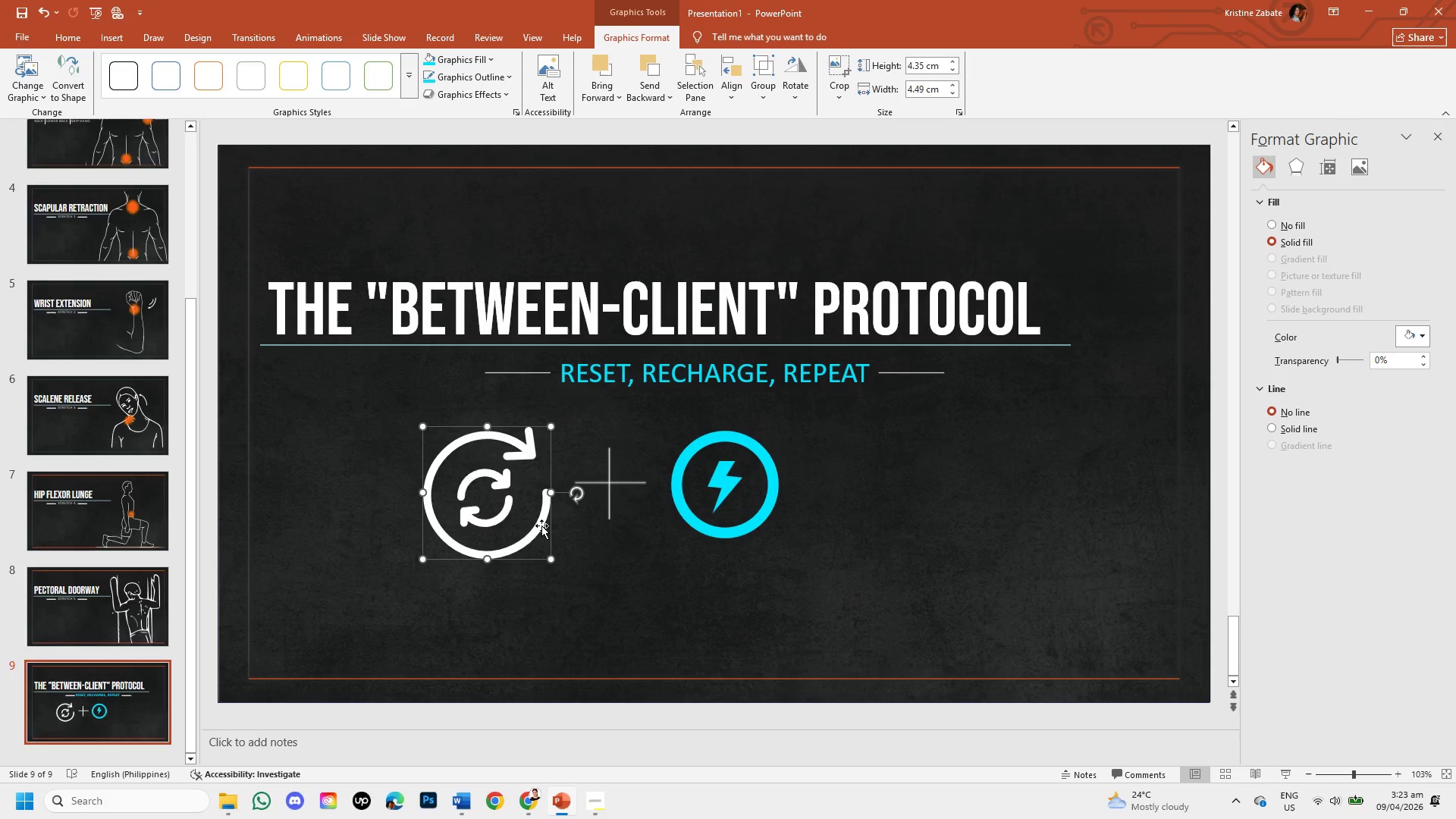 
left_click_drag(start_coordinate=[541, 526], to_coordinate=[541, 520])
 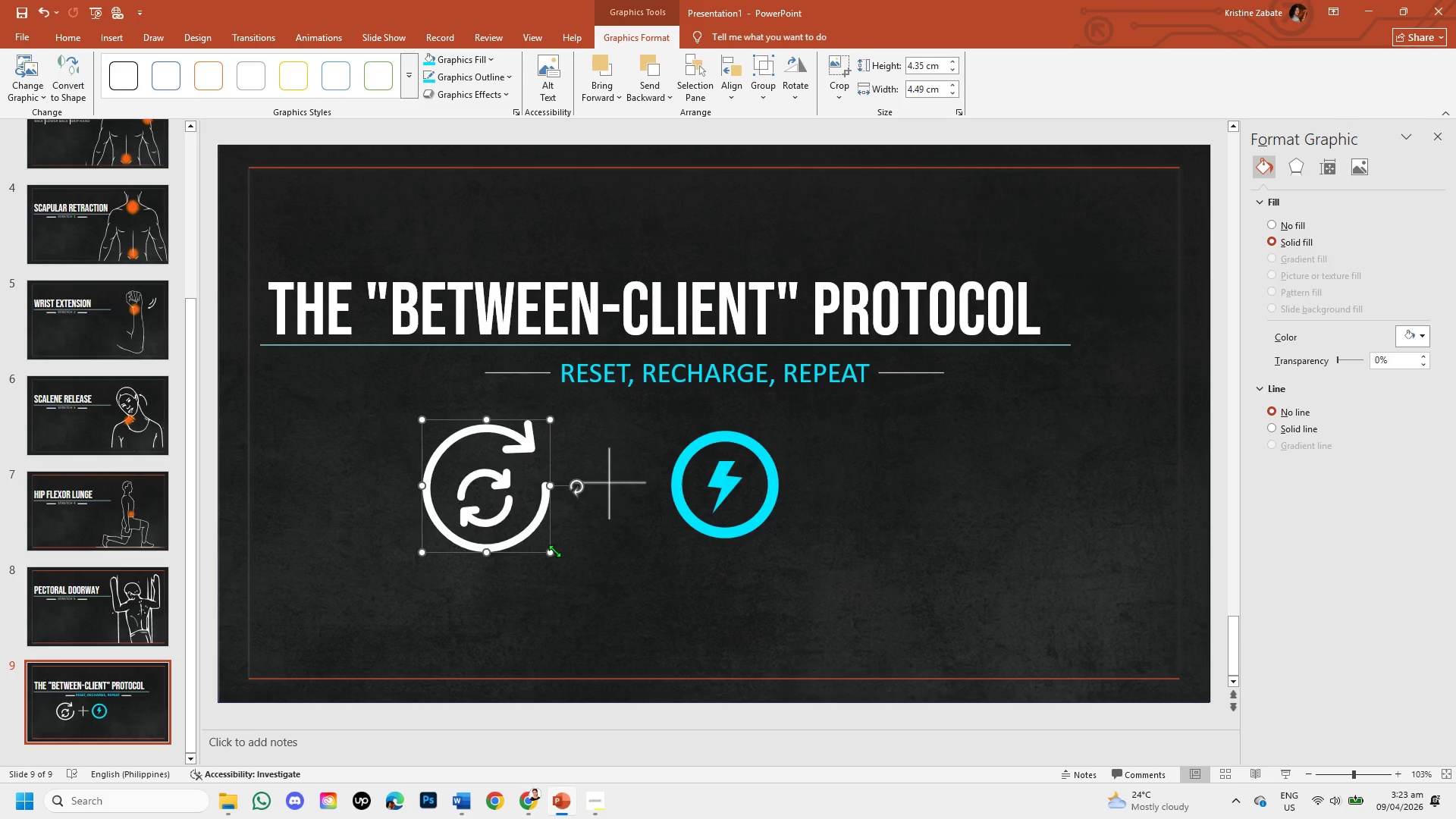 
left_click_drag(start_coordinate=[553, 552], to_coordinate=[541, 537])
 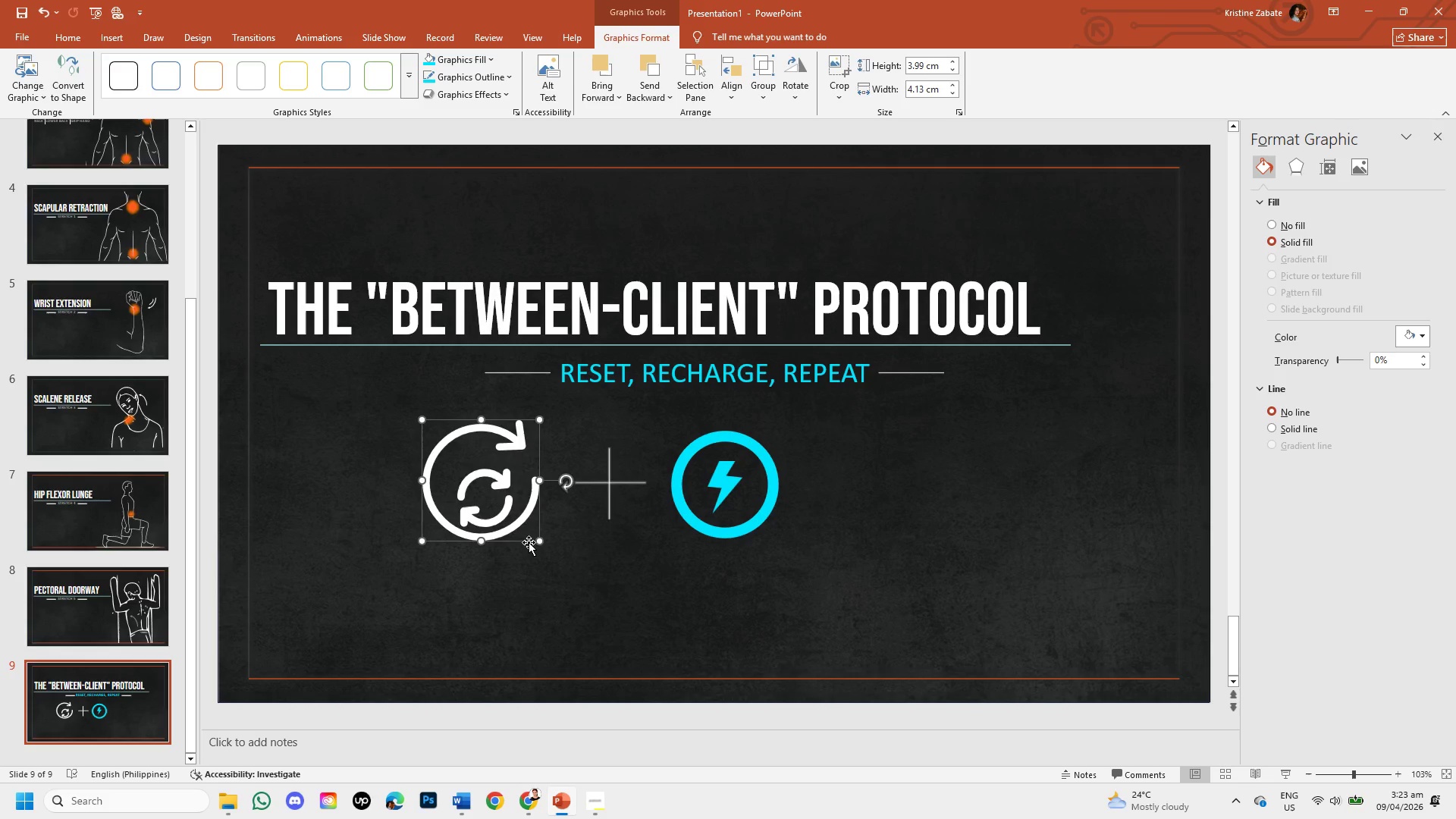 
left_click_drag(start_coordinate=[529, 542], to_coordinate=[533, 550])
 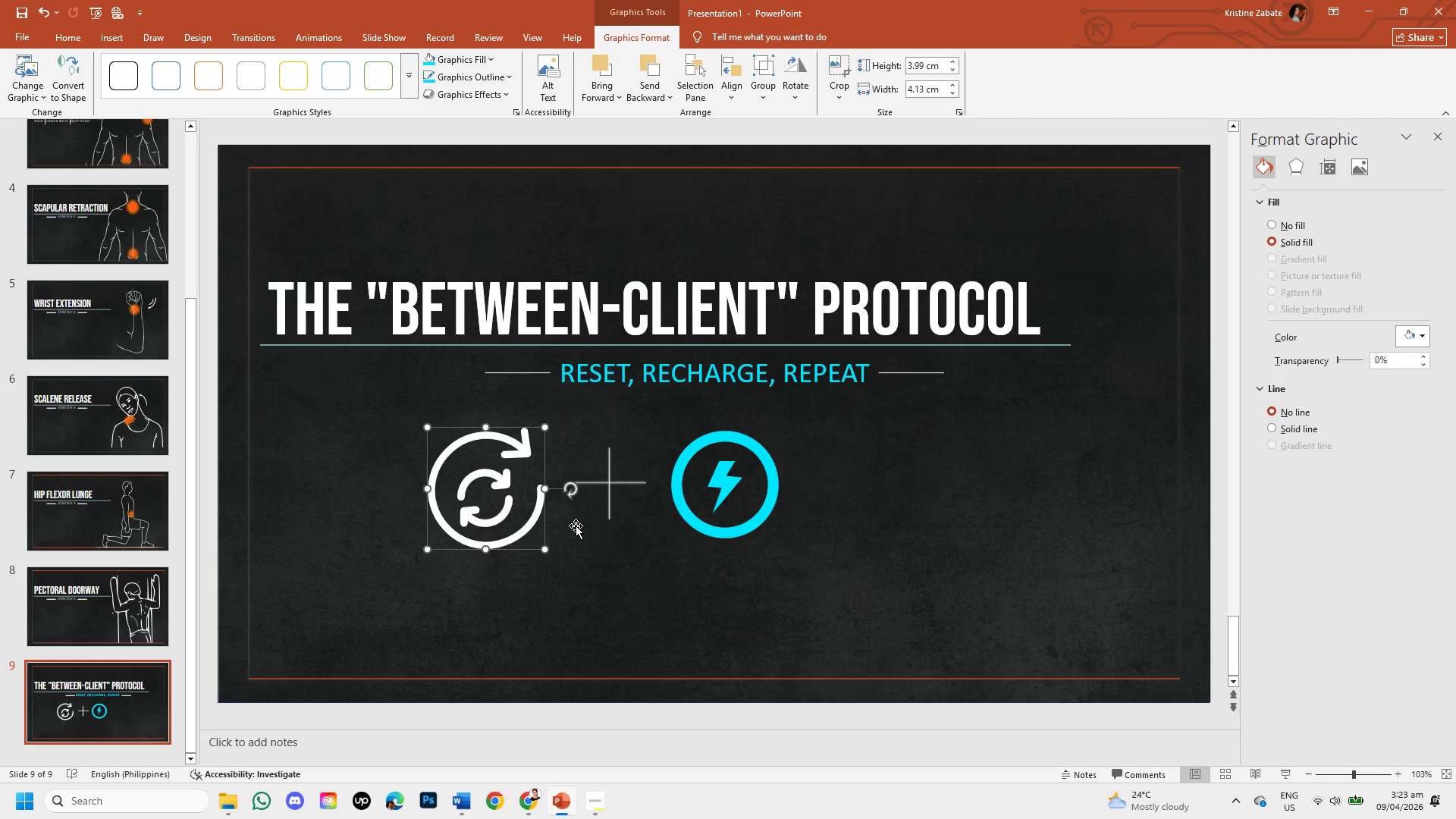 
key(ArrowLeft)
 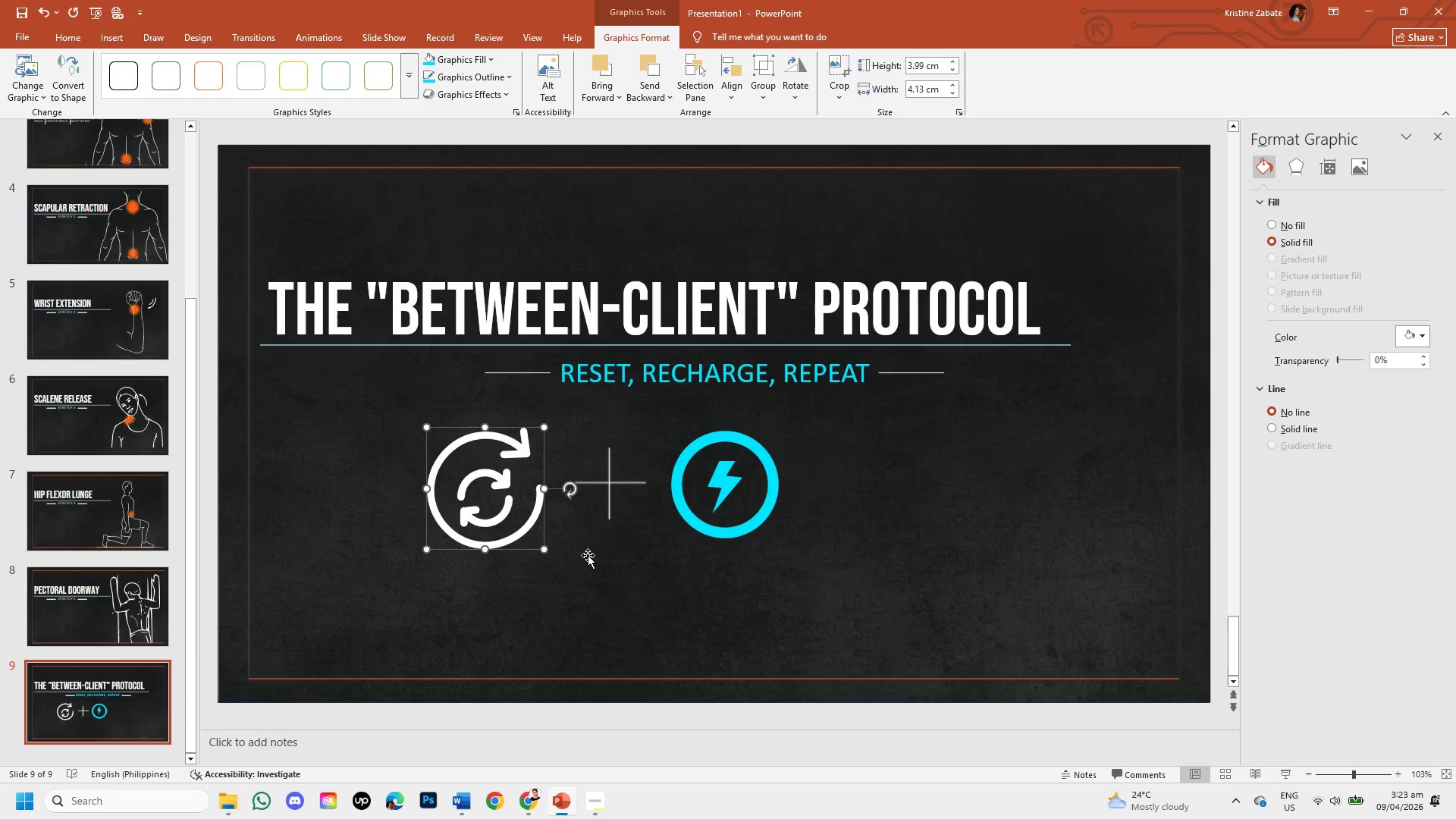 
left_click([588, 555])
 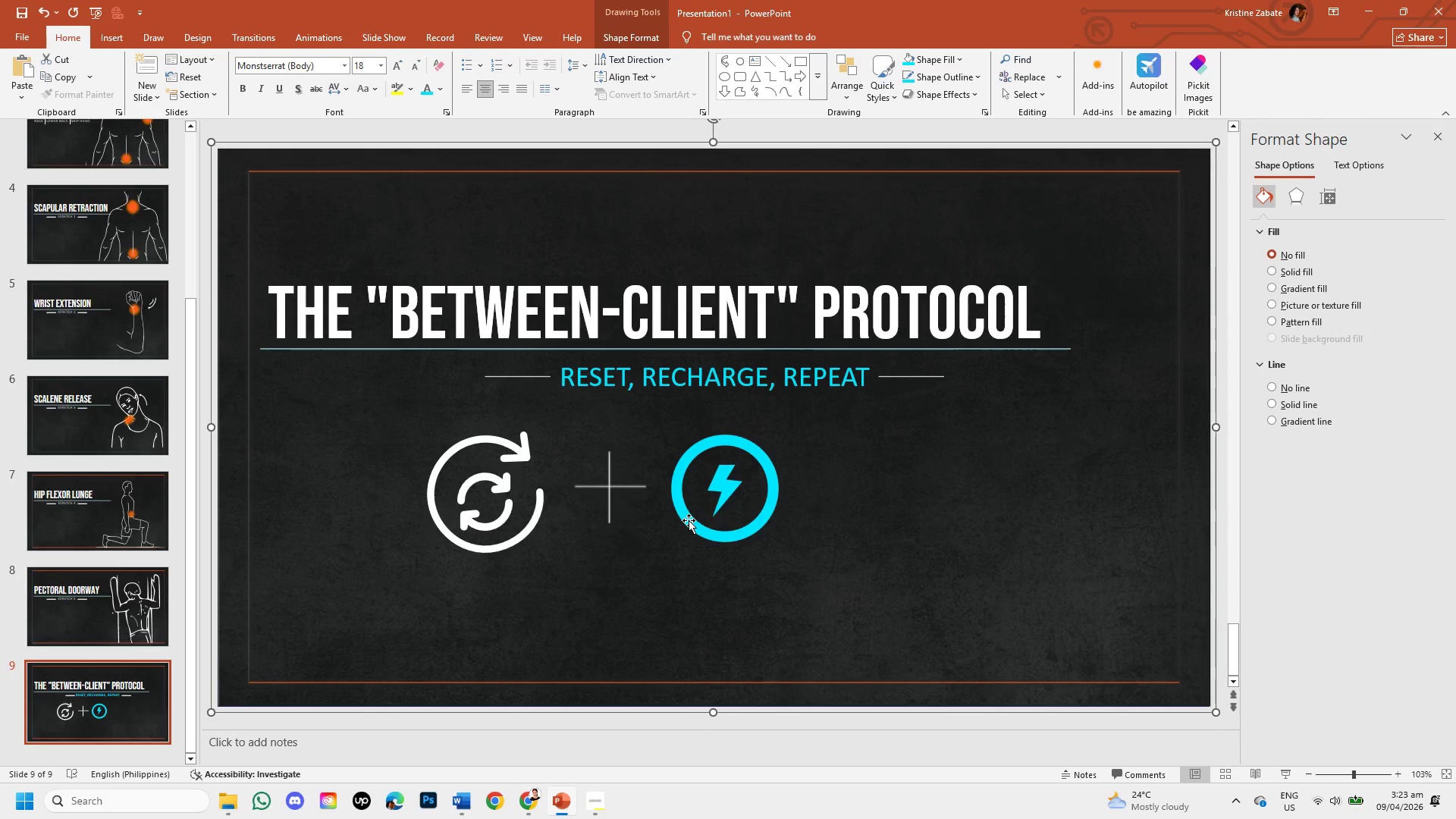 
left_click([689, 520])
 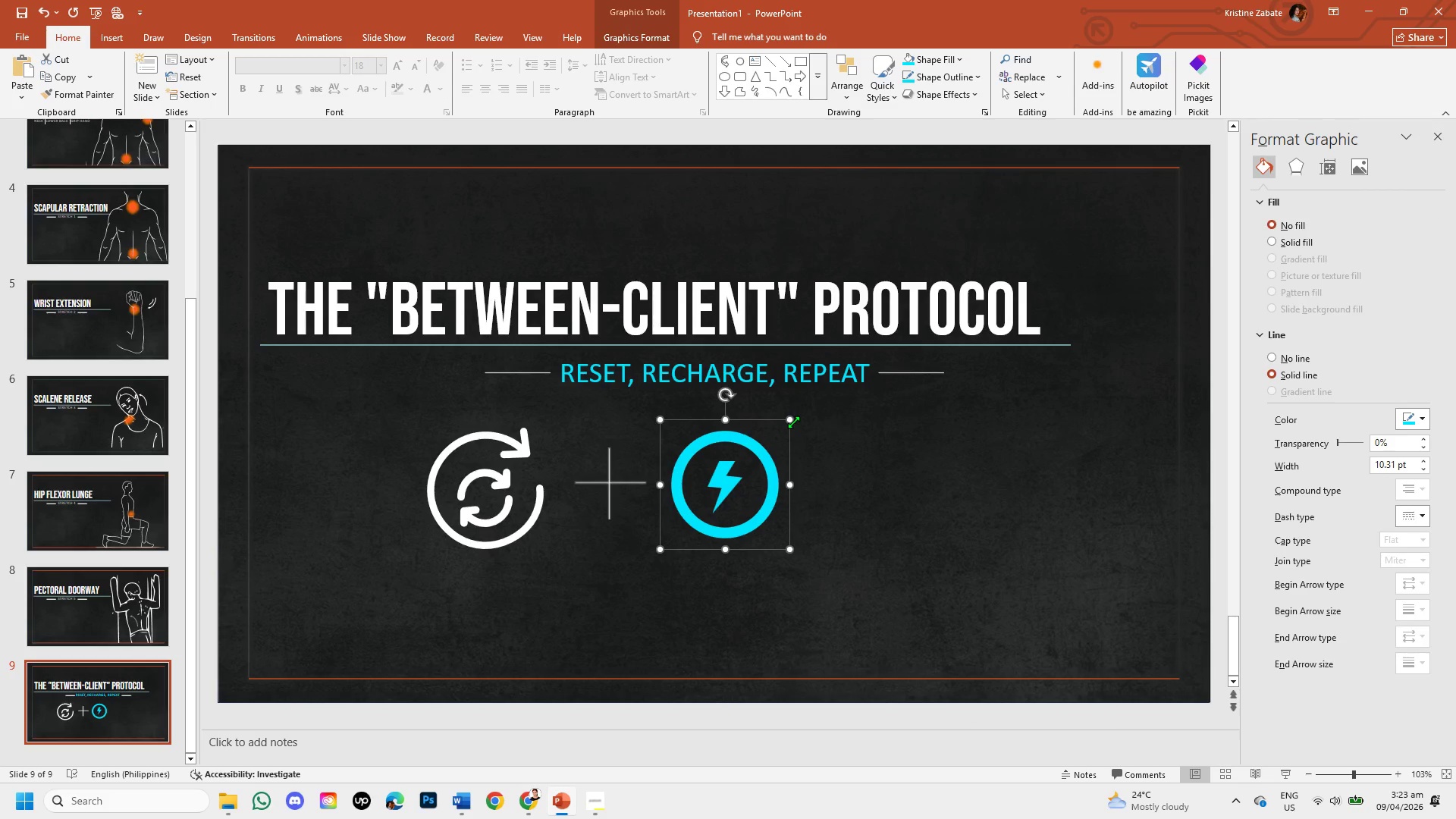 
left_click_drag(start_coordinate=[793, 422], to_coordinate=[807, 419])
 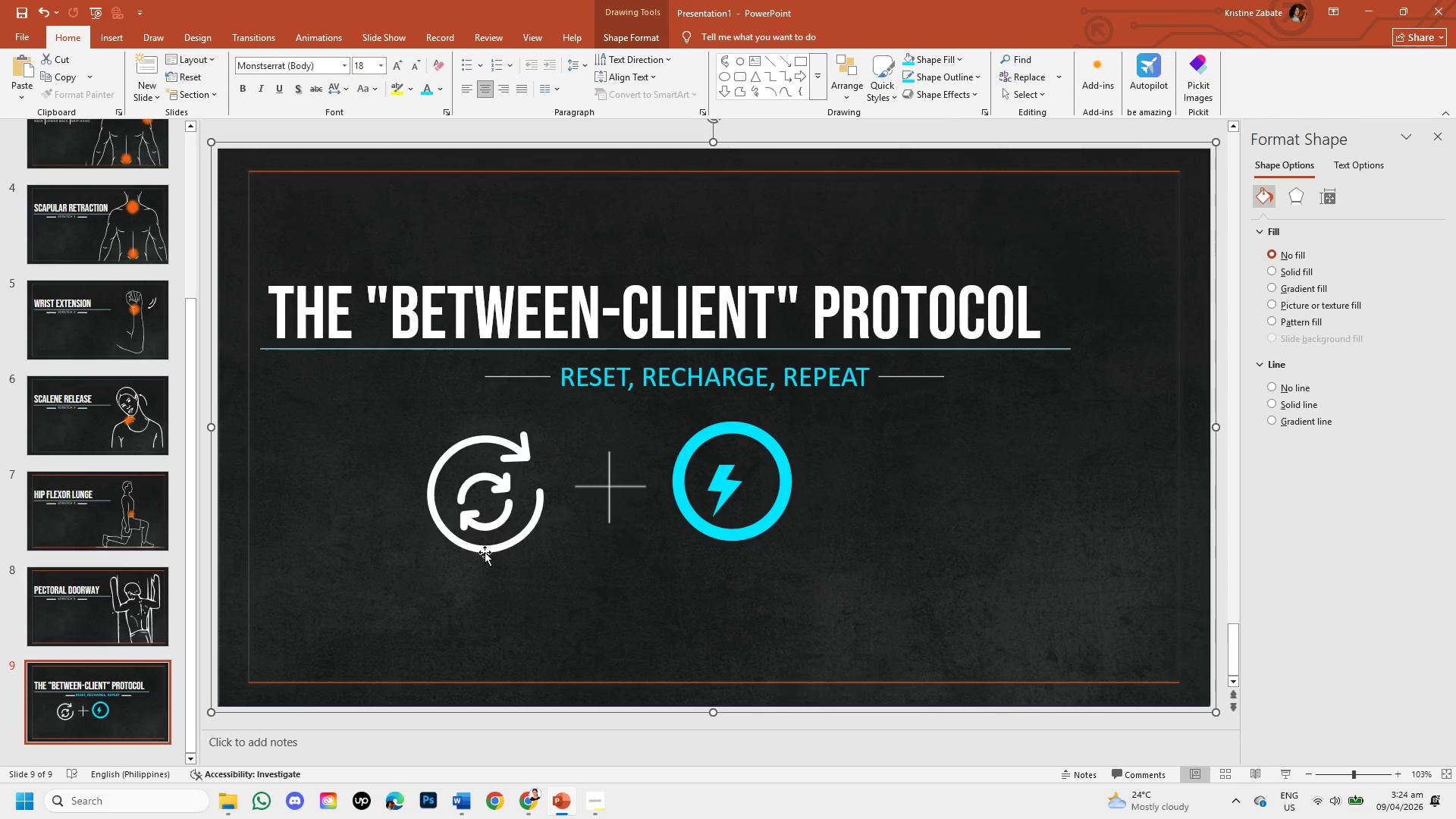 
left_click([475, 500])
 